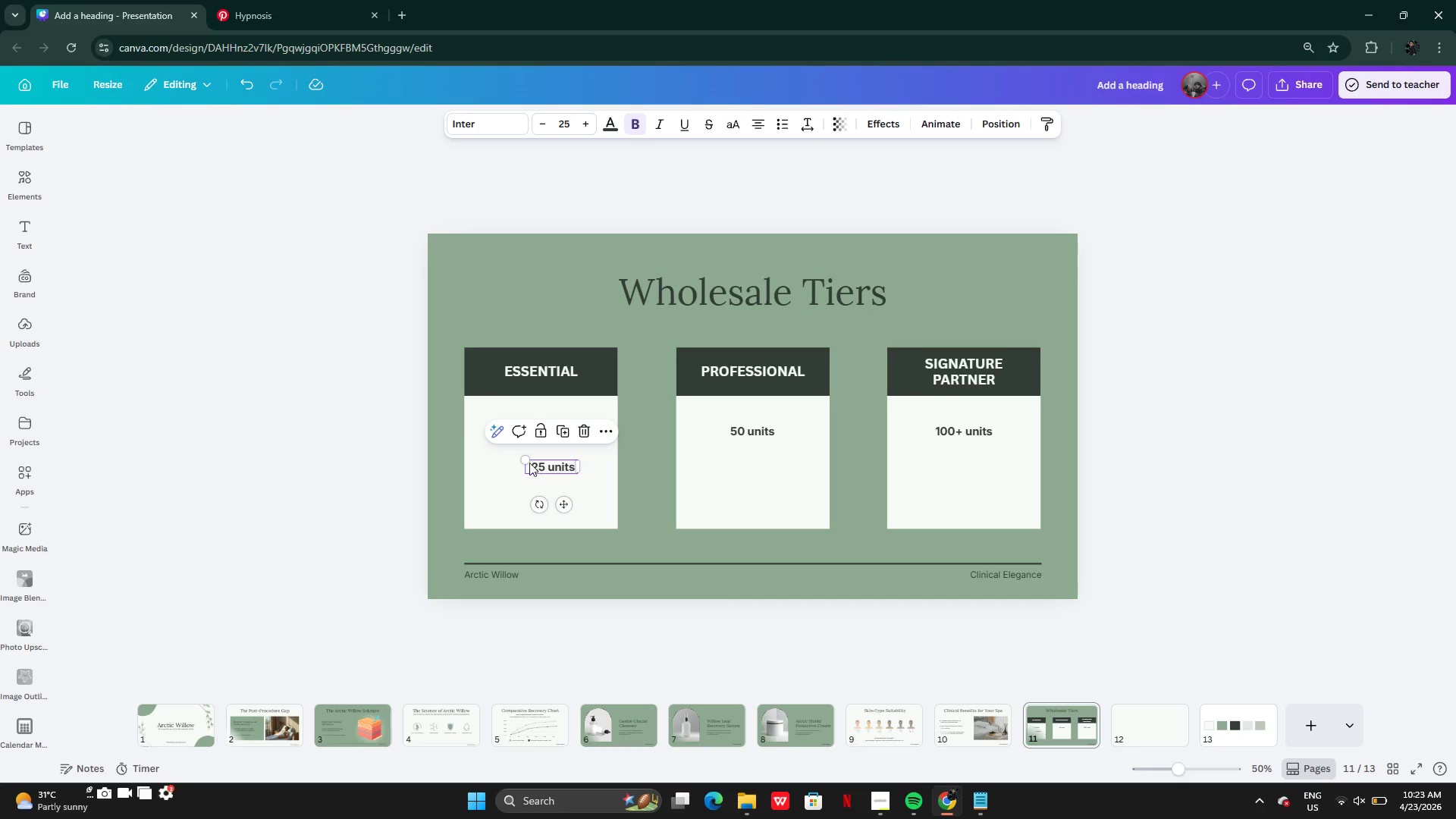 
left_click_drag(start_coordinate=[524, 456], to_coordinate=[472, 440])
 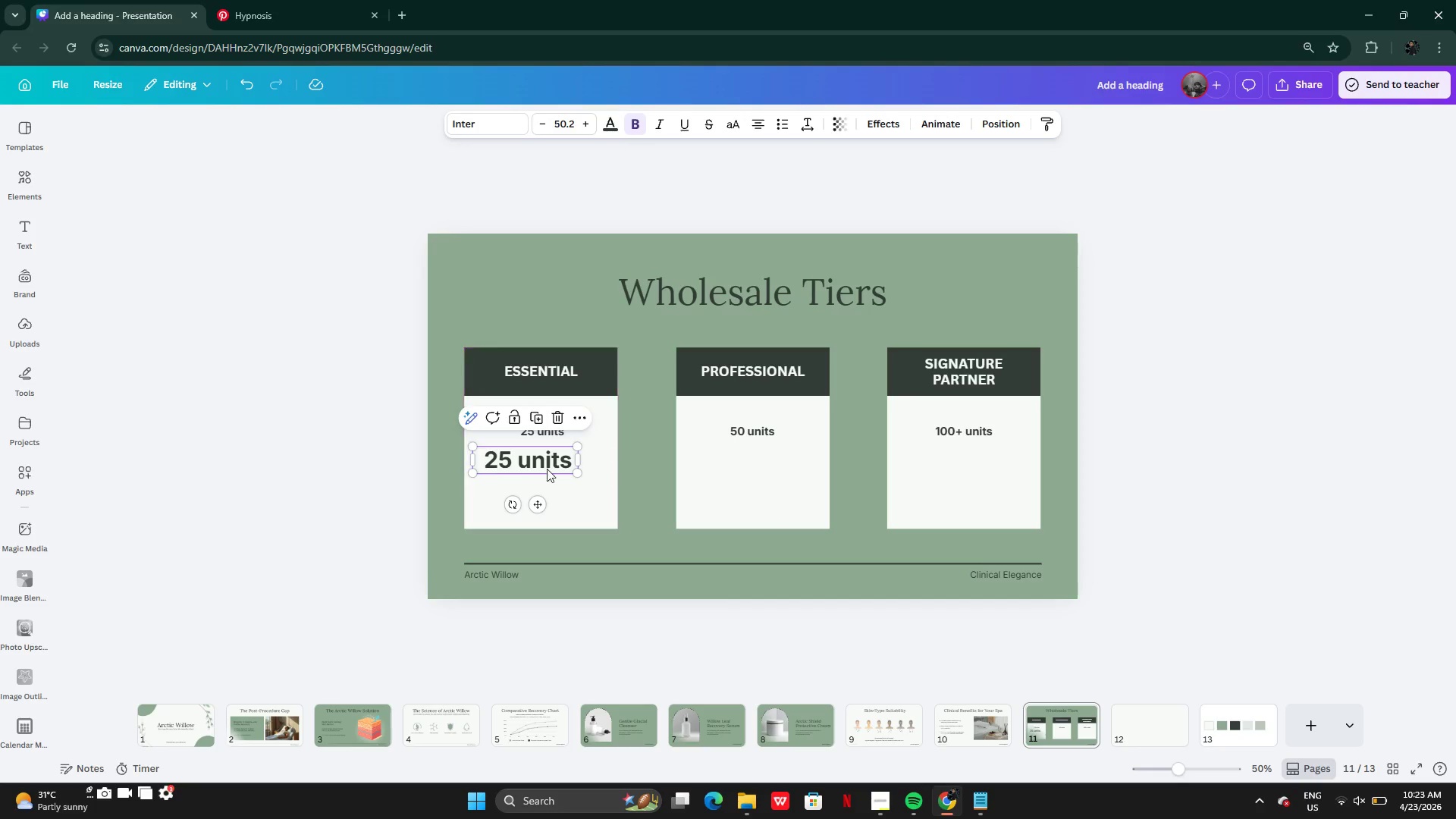 
left_click_drag(start_coordinate=[515, 466], to_coordinate=[524, 465])
 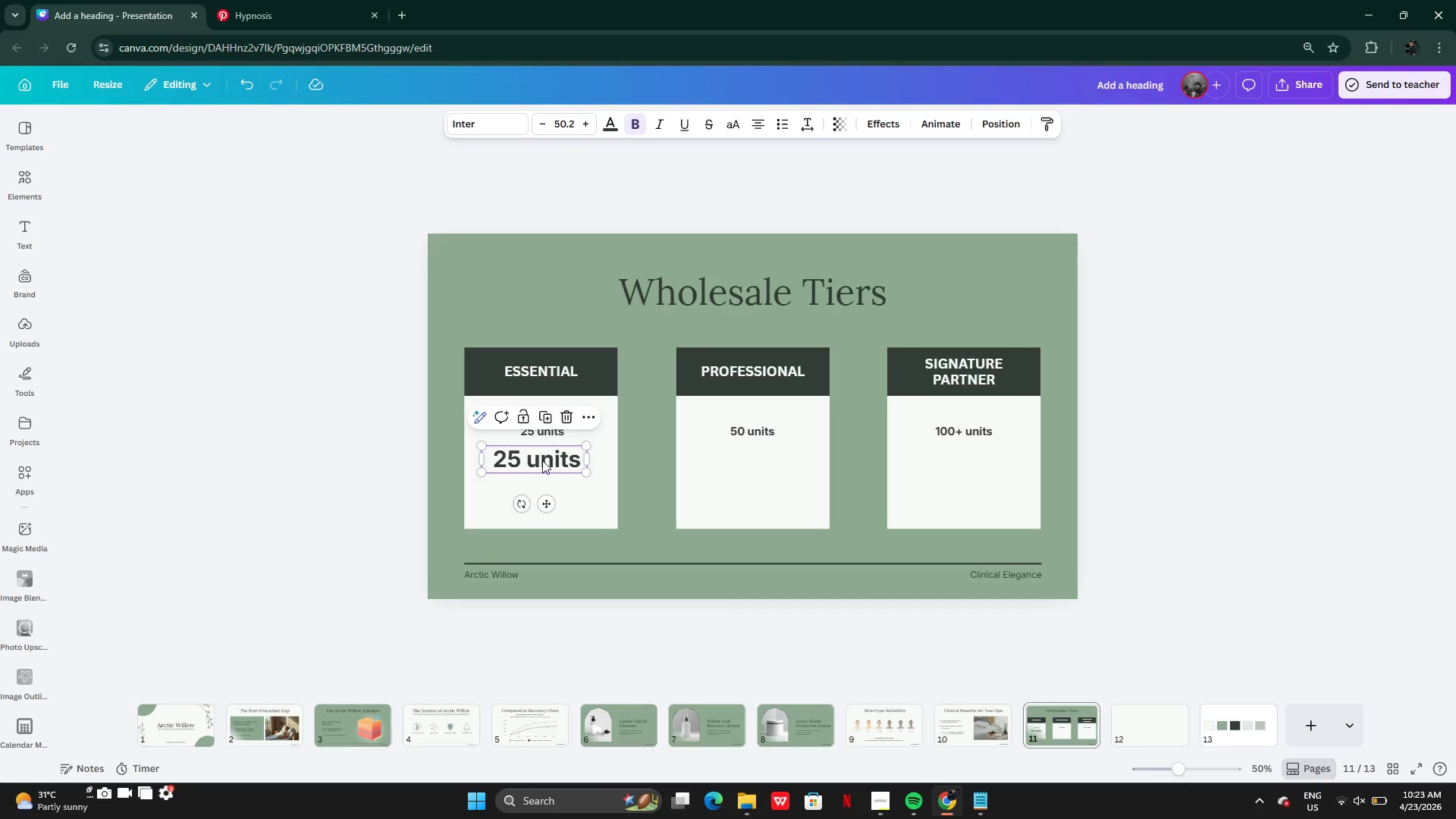 
left_click_drag(start_coordinate=[542, 460], to_coordinate=[548, 466])
 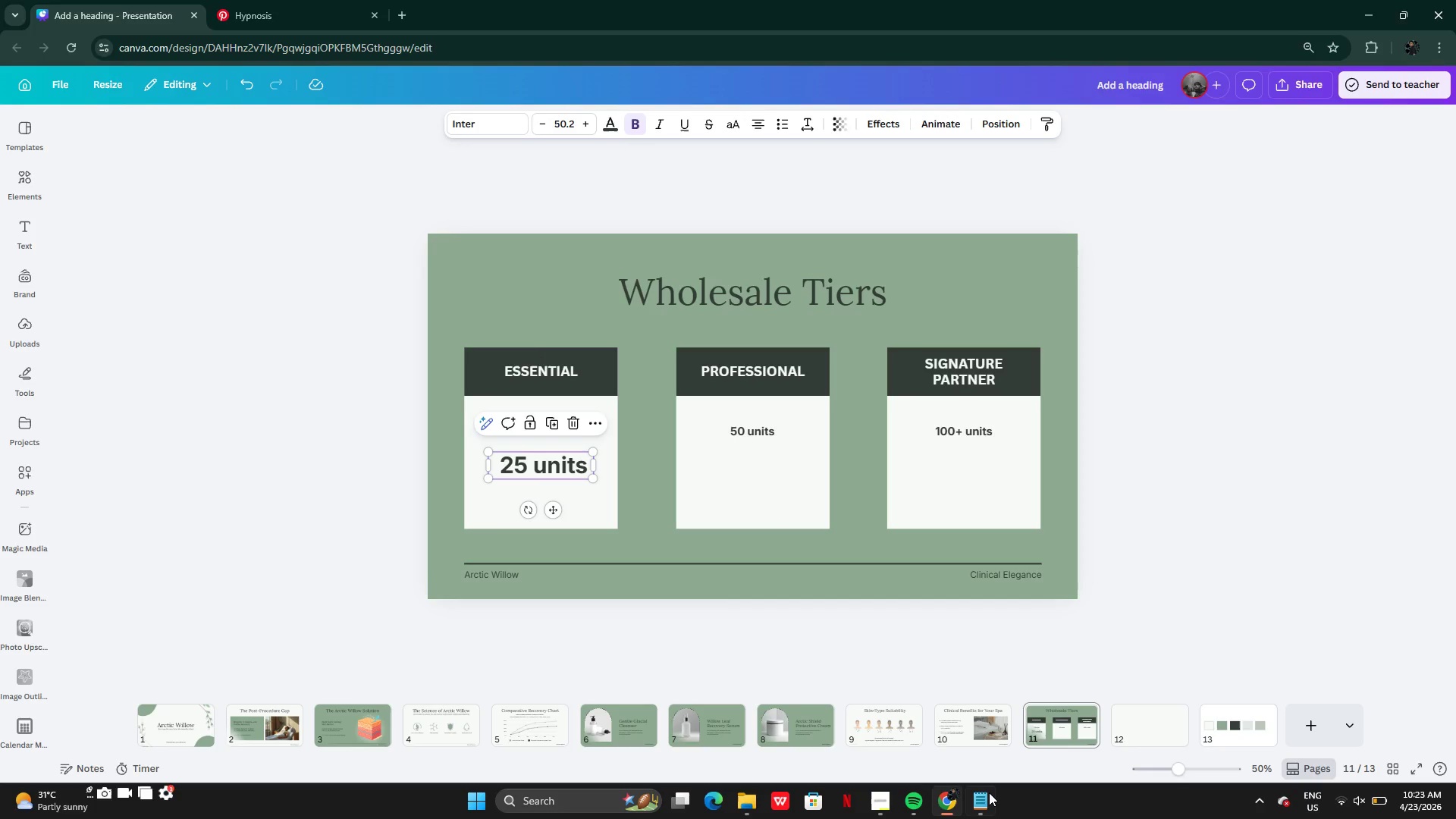 
left_click([989, 793])
 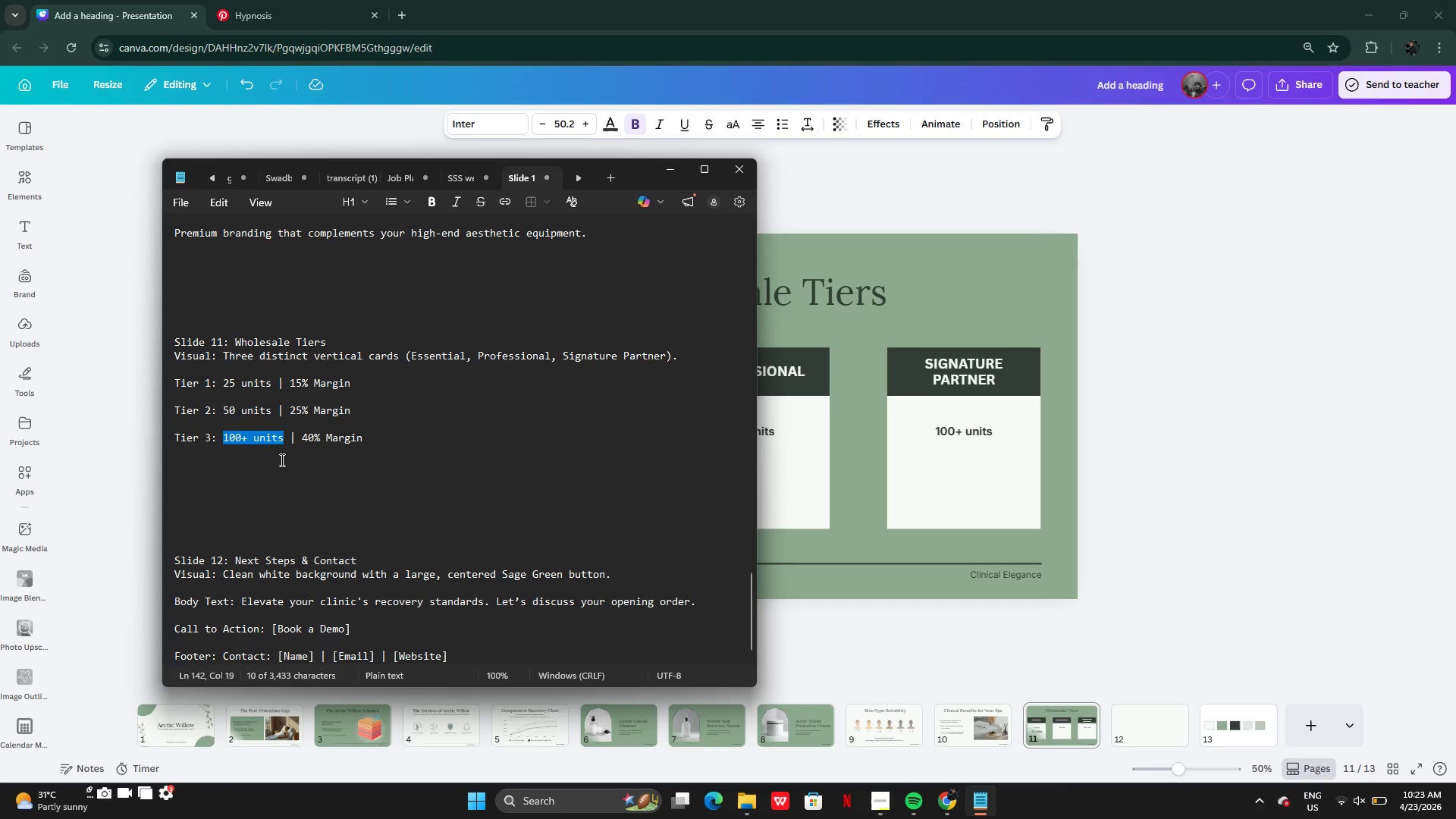 
left_click([280, 461])
 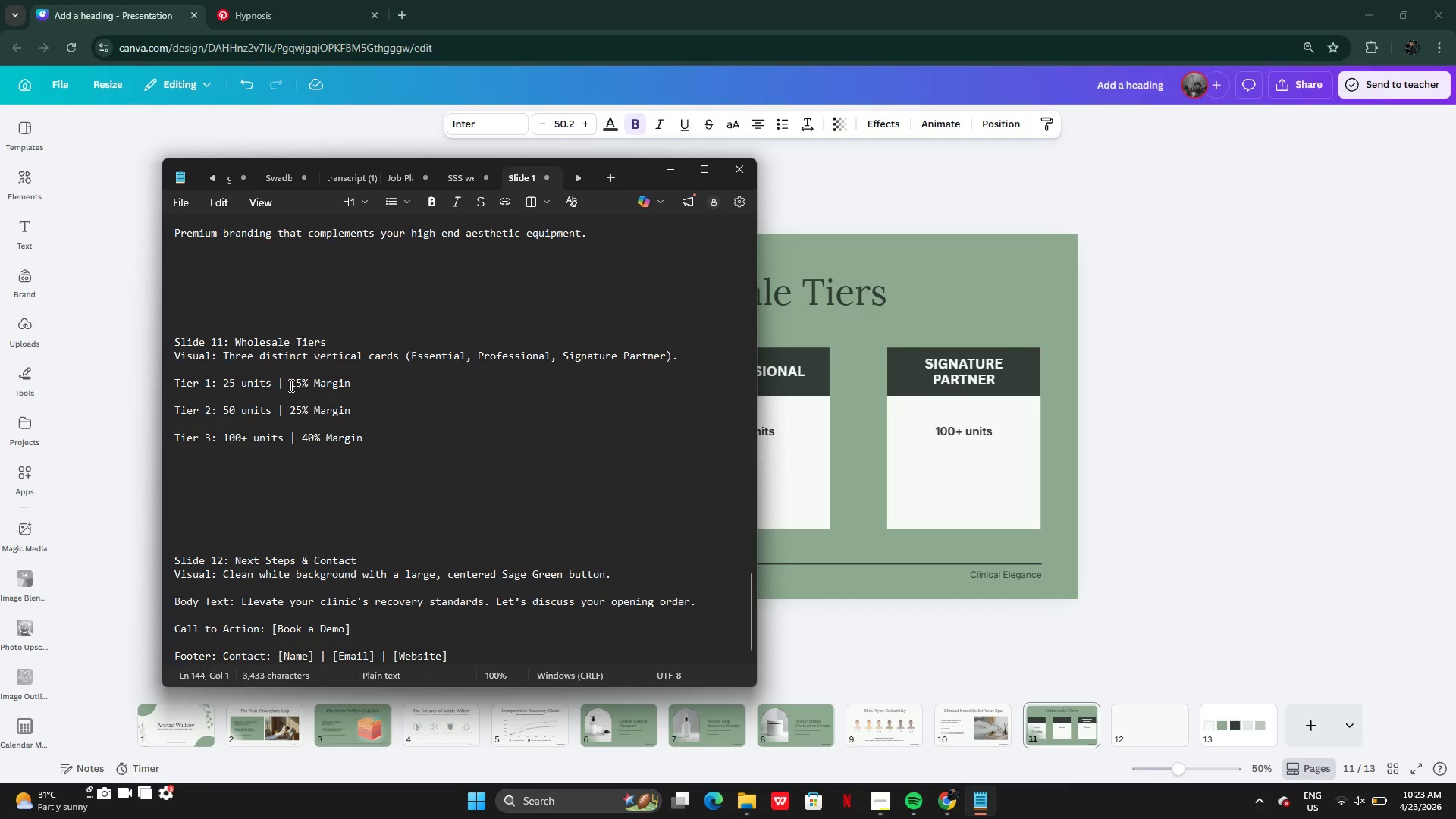 
left_click_drag(start_coordinate=[288, 384], to_coordinate=[355, 384])
 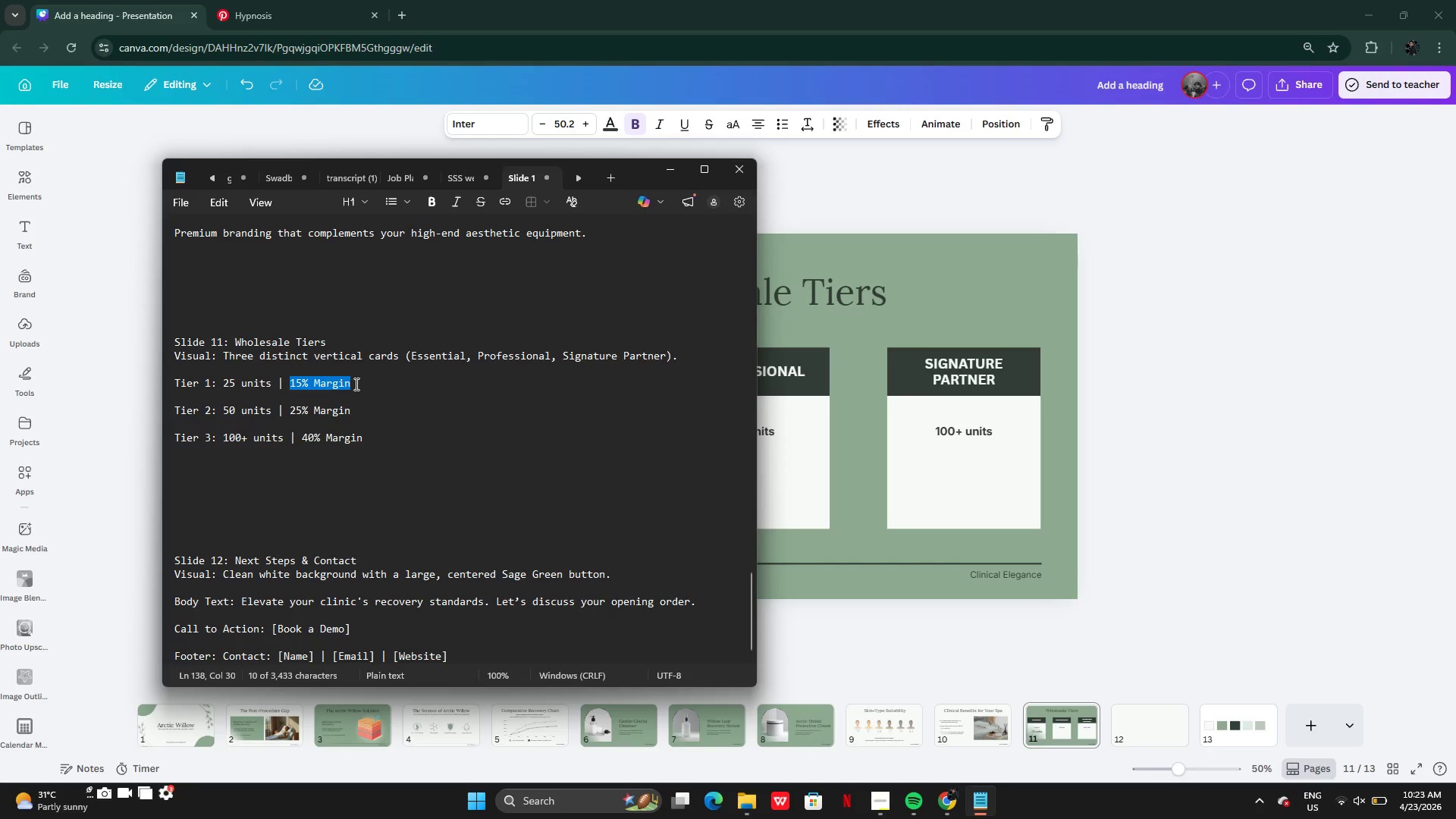 
key(Control+C)
 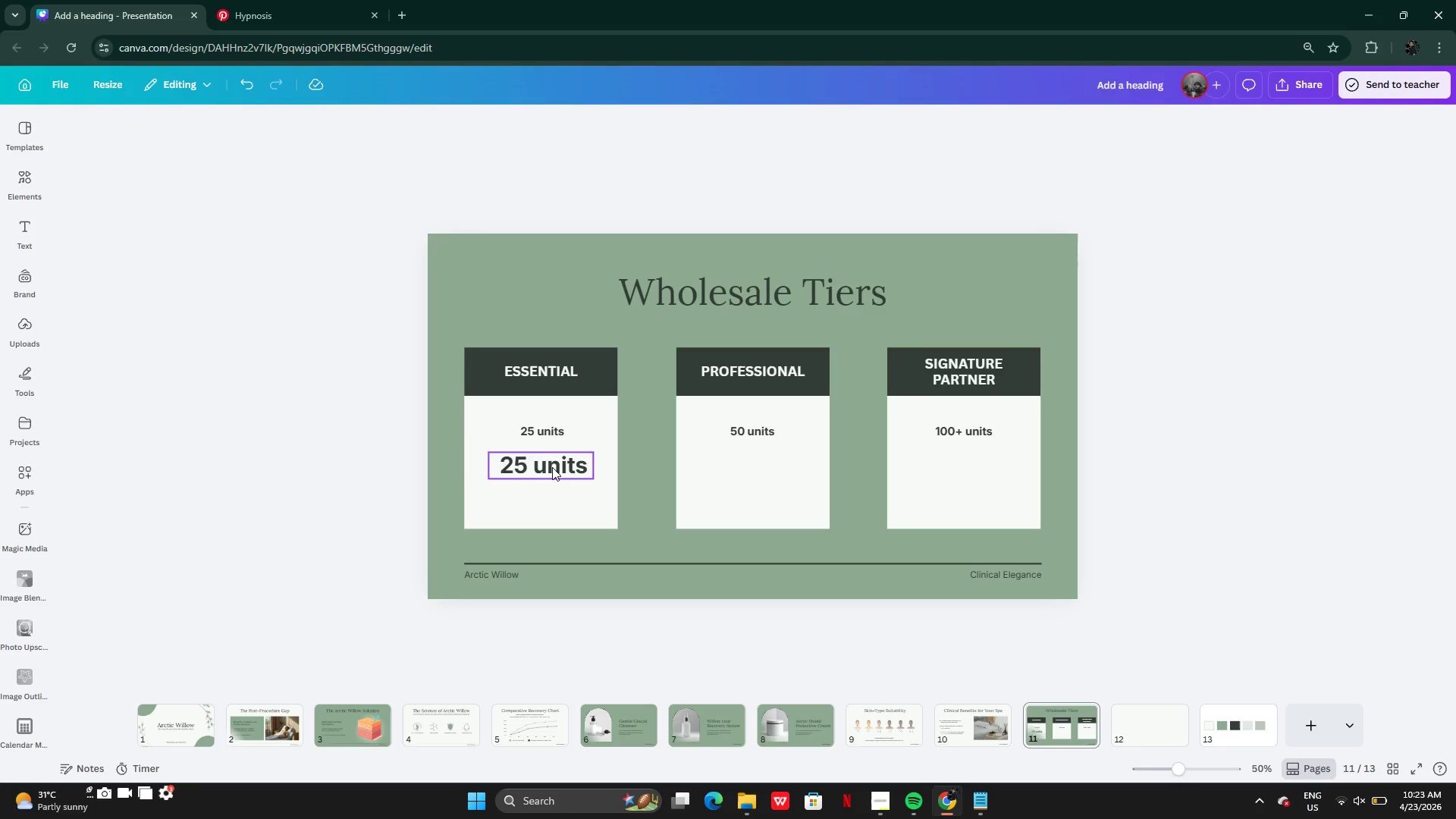 
double_click([552, 467])
 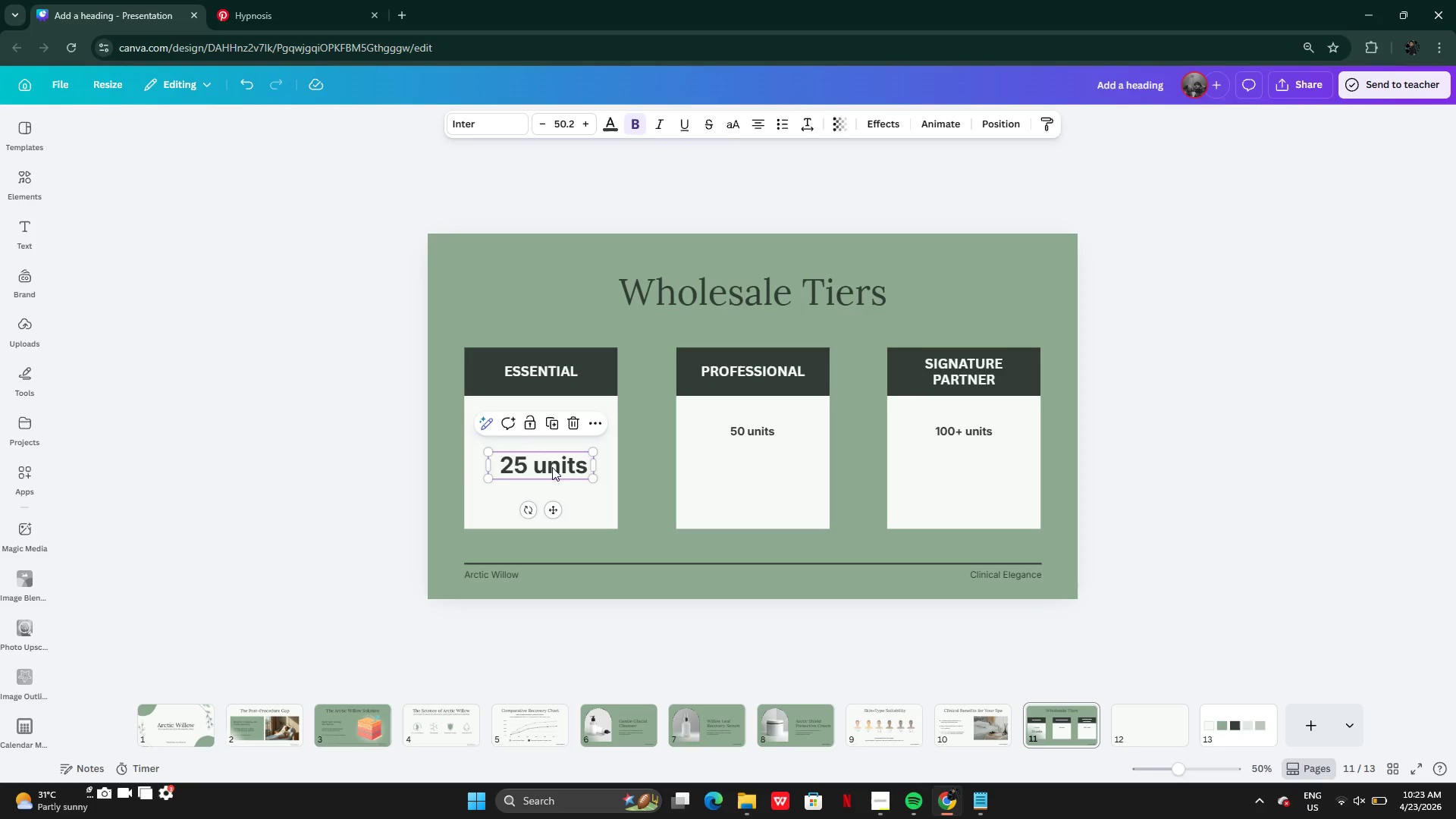 
hold_key(key=ControlLeft, duration=1.14)
 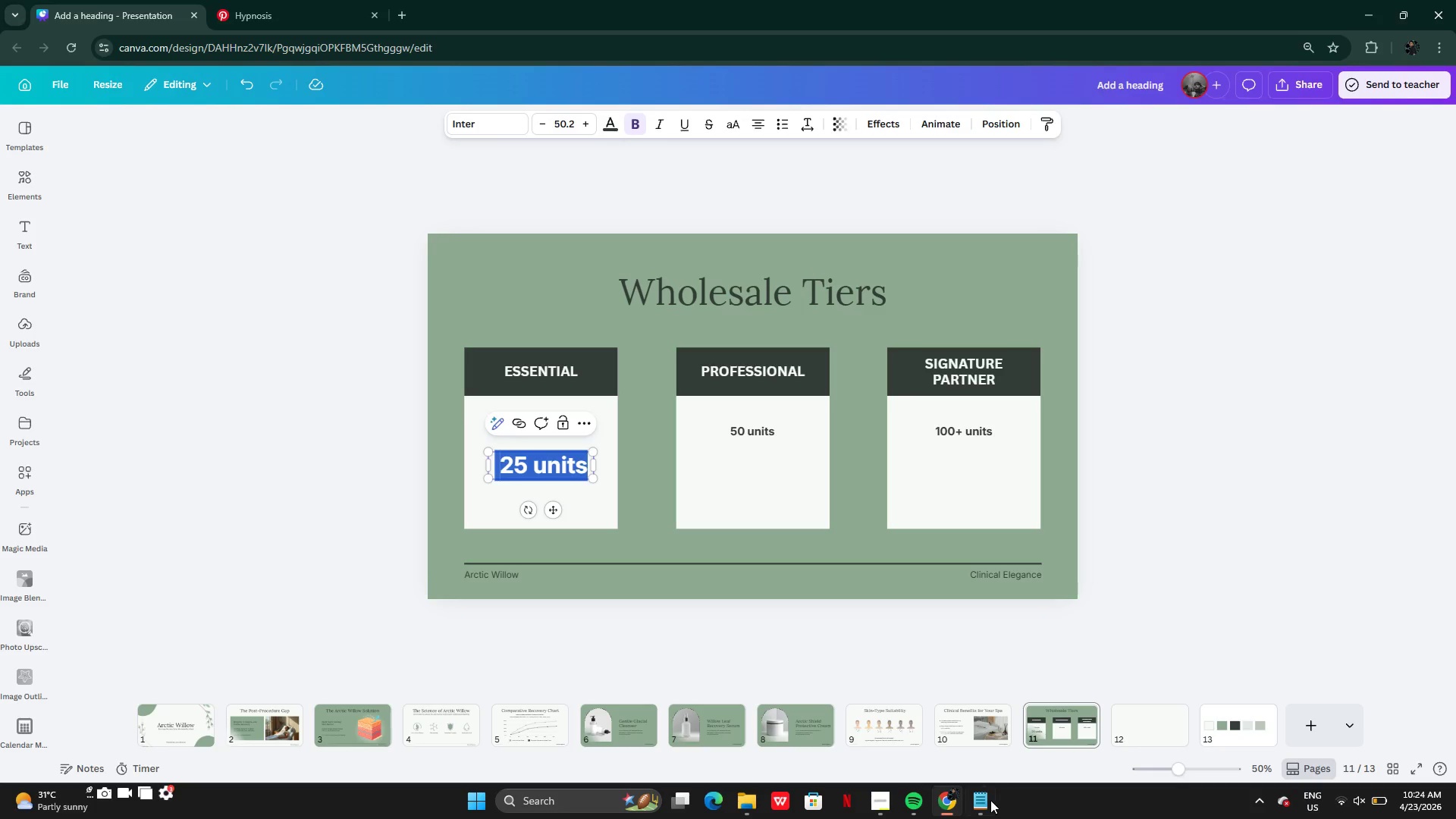 
hold_key(key=C, duration=0.58)
 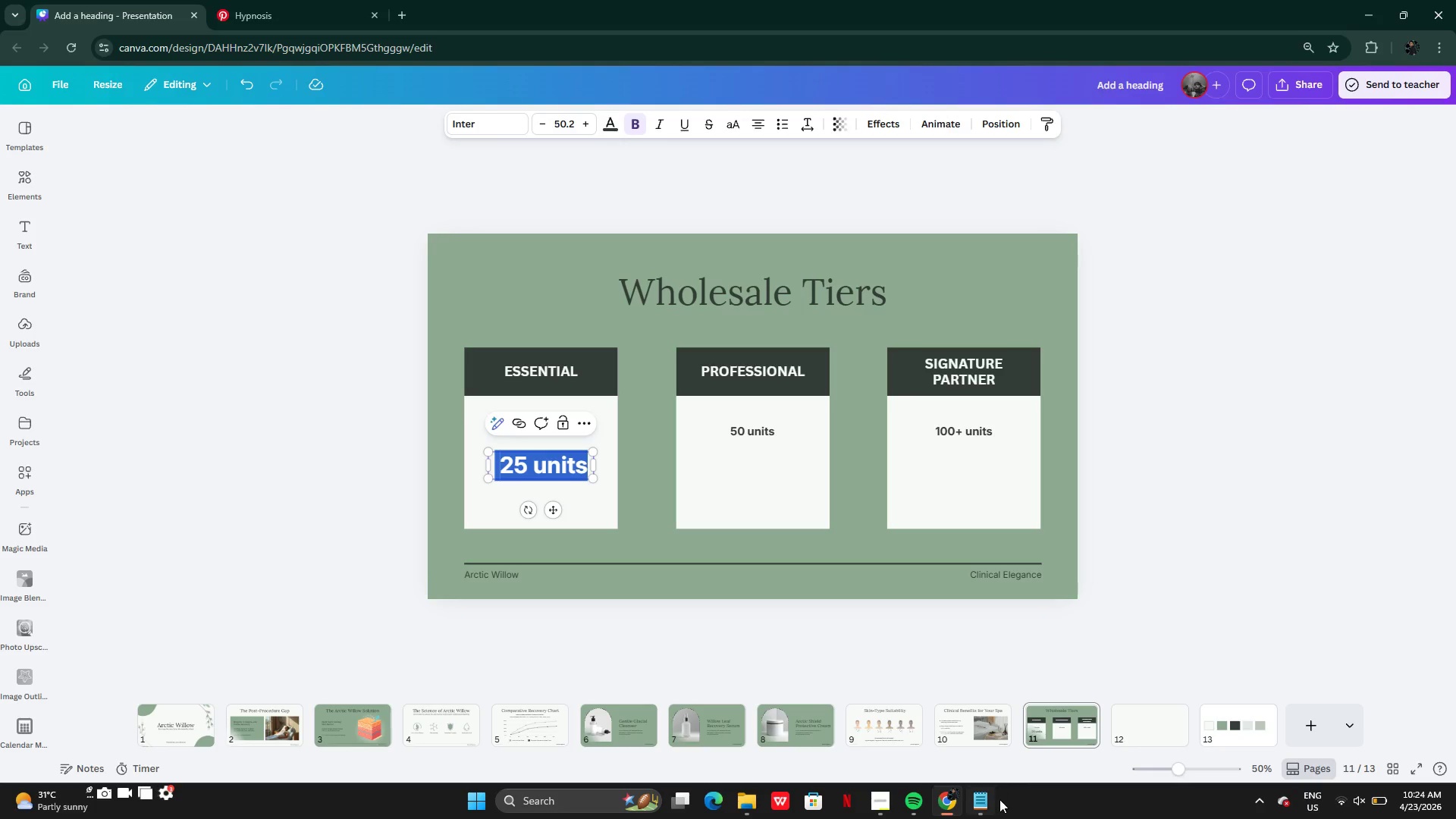 
left_click([981, 805])
 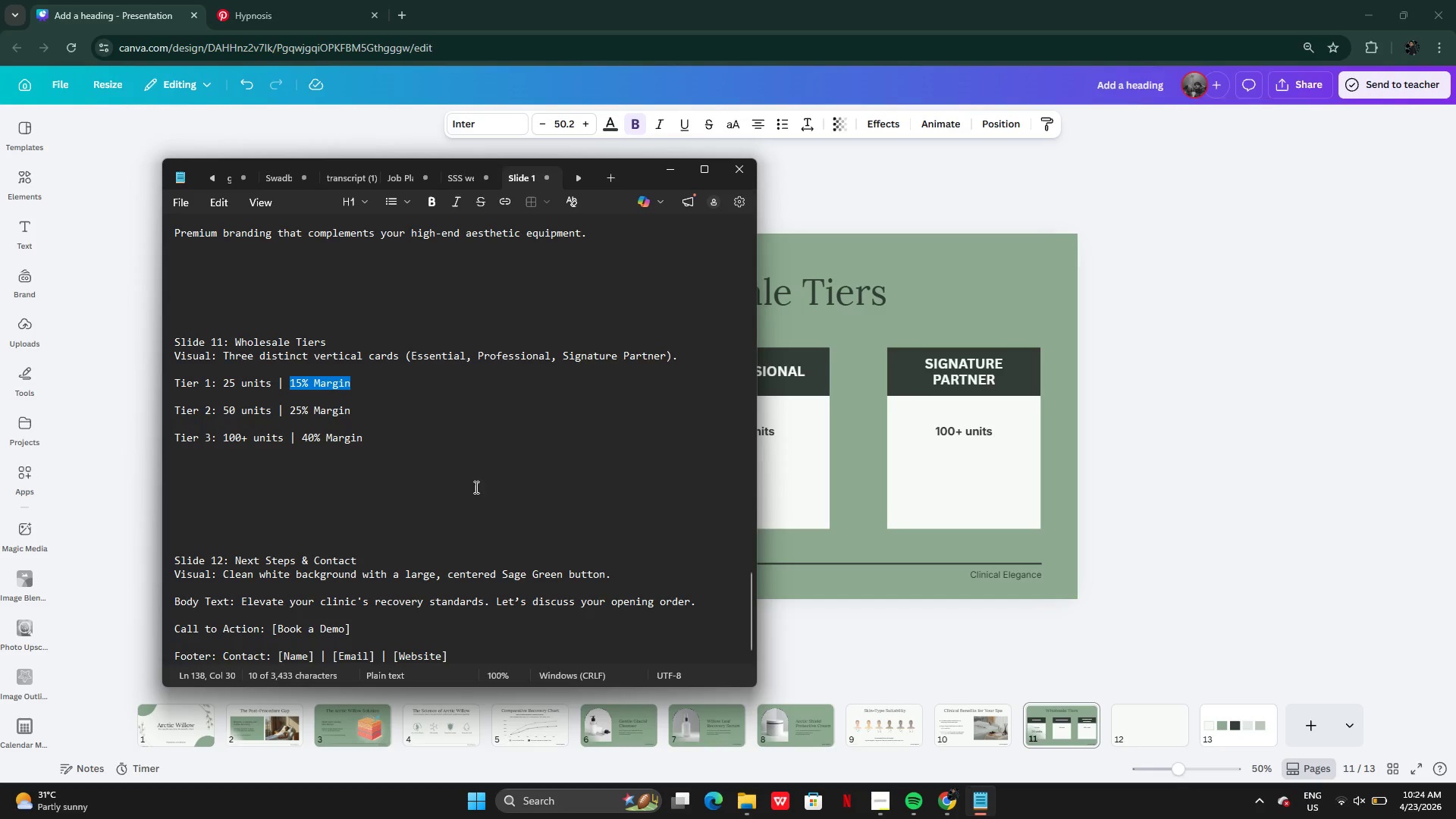 
key(Control+C)
 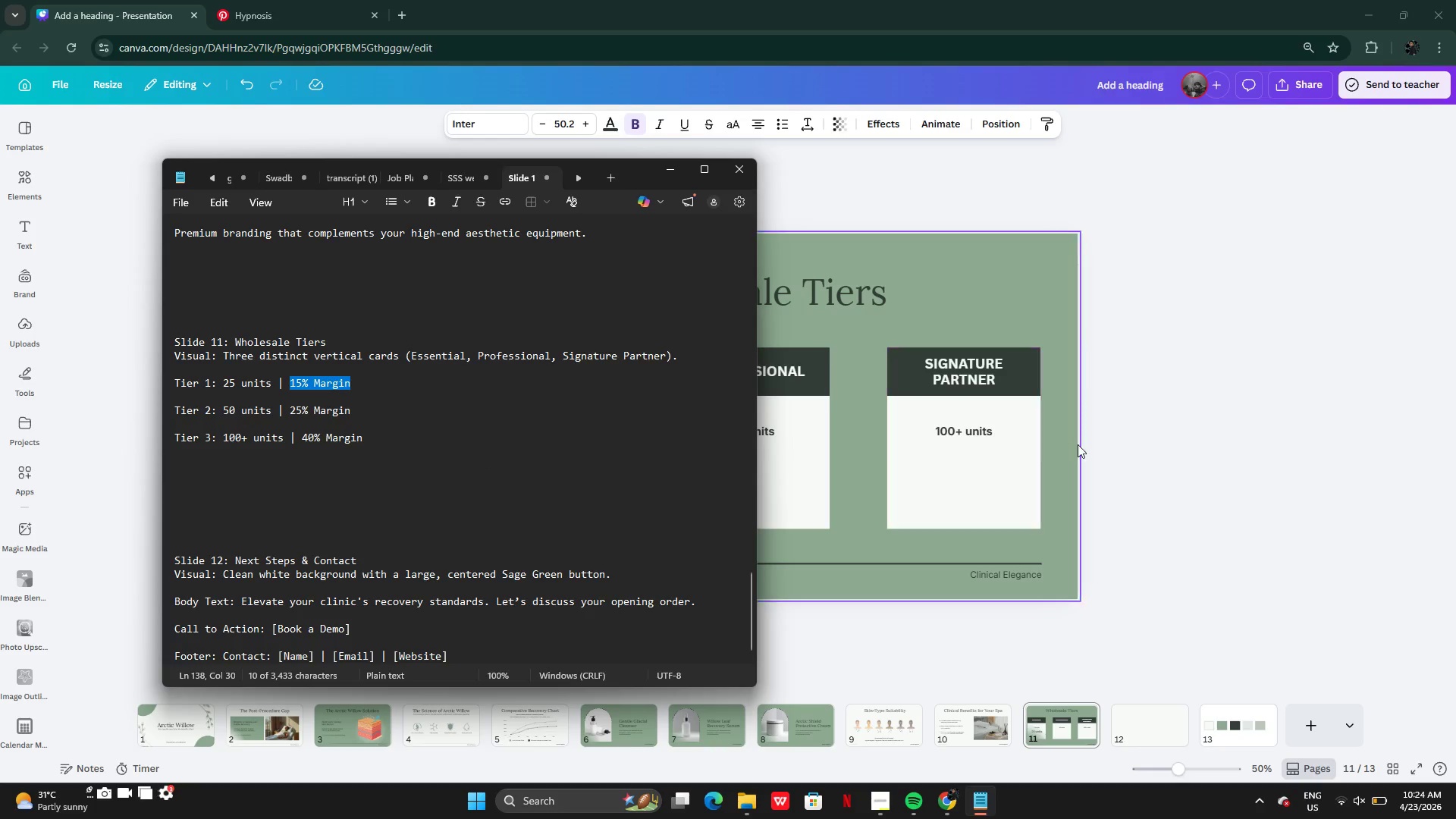 
left_click([1089, 444])
 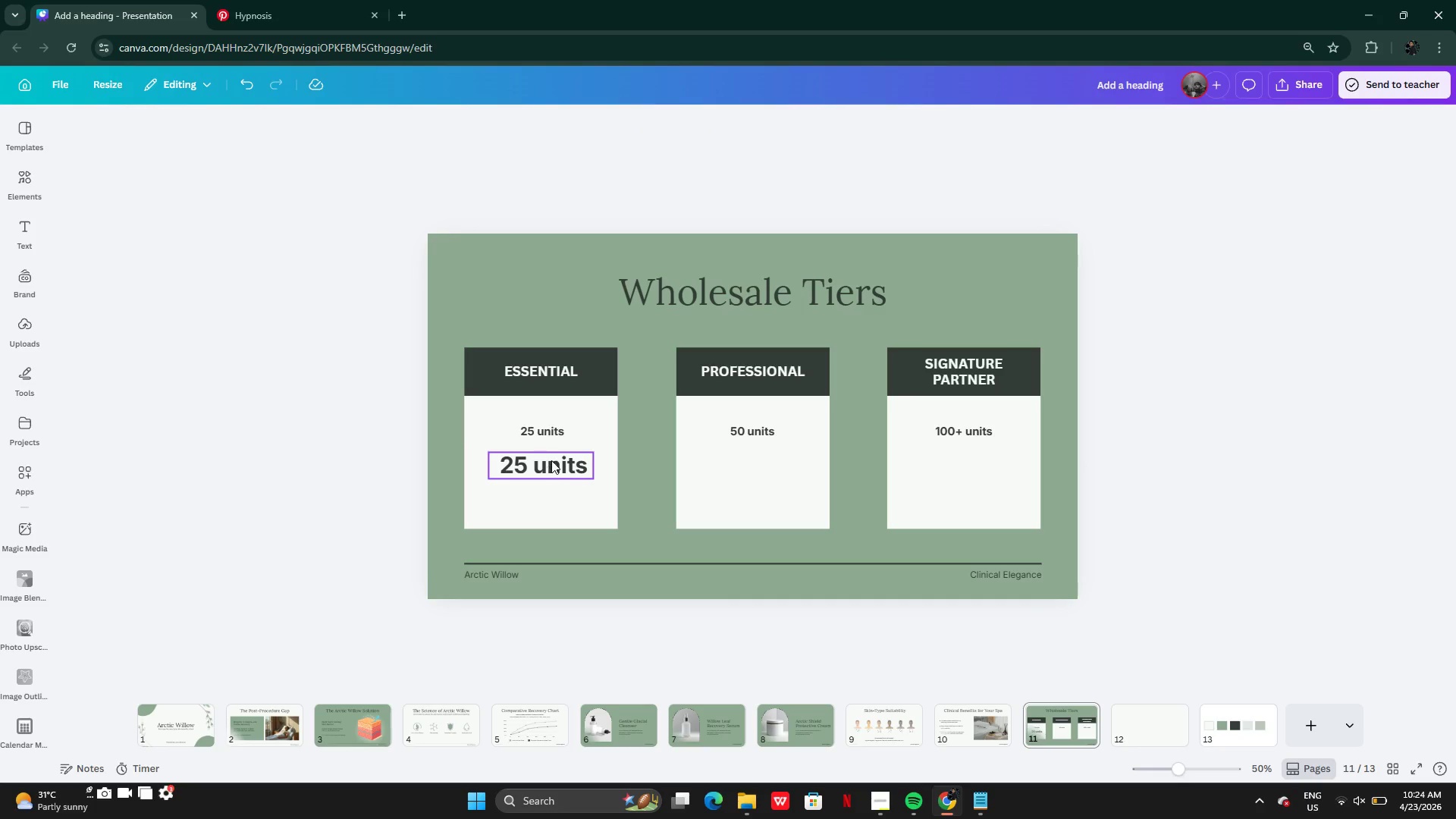 
double_click([551, 460])
 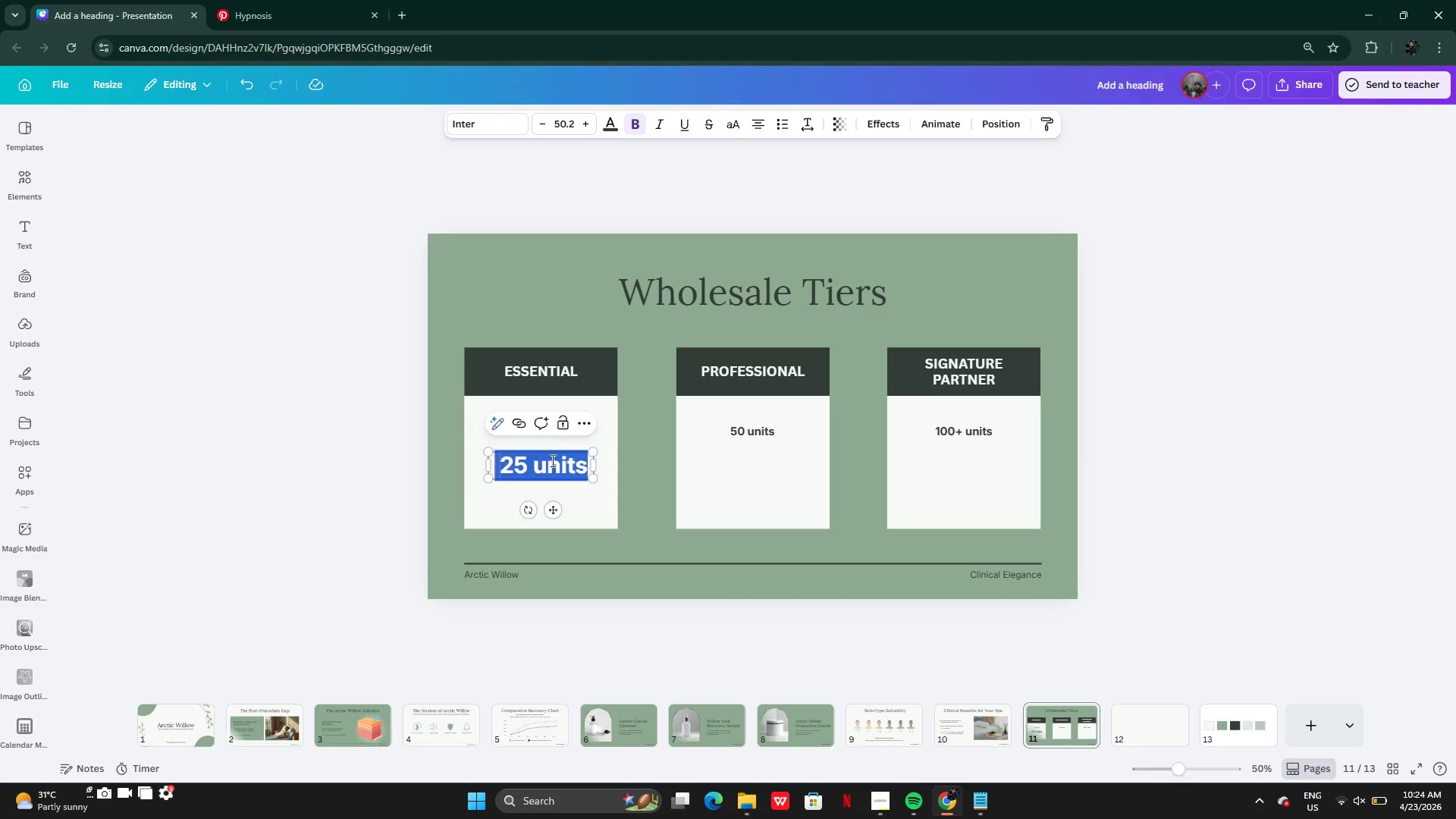 
key(Control+V)
 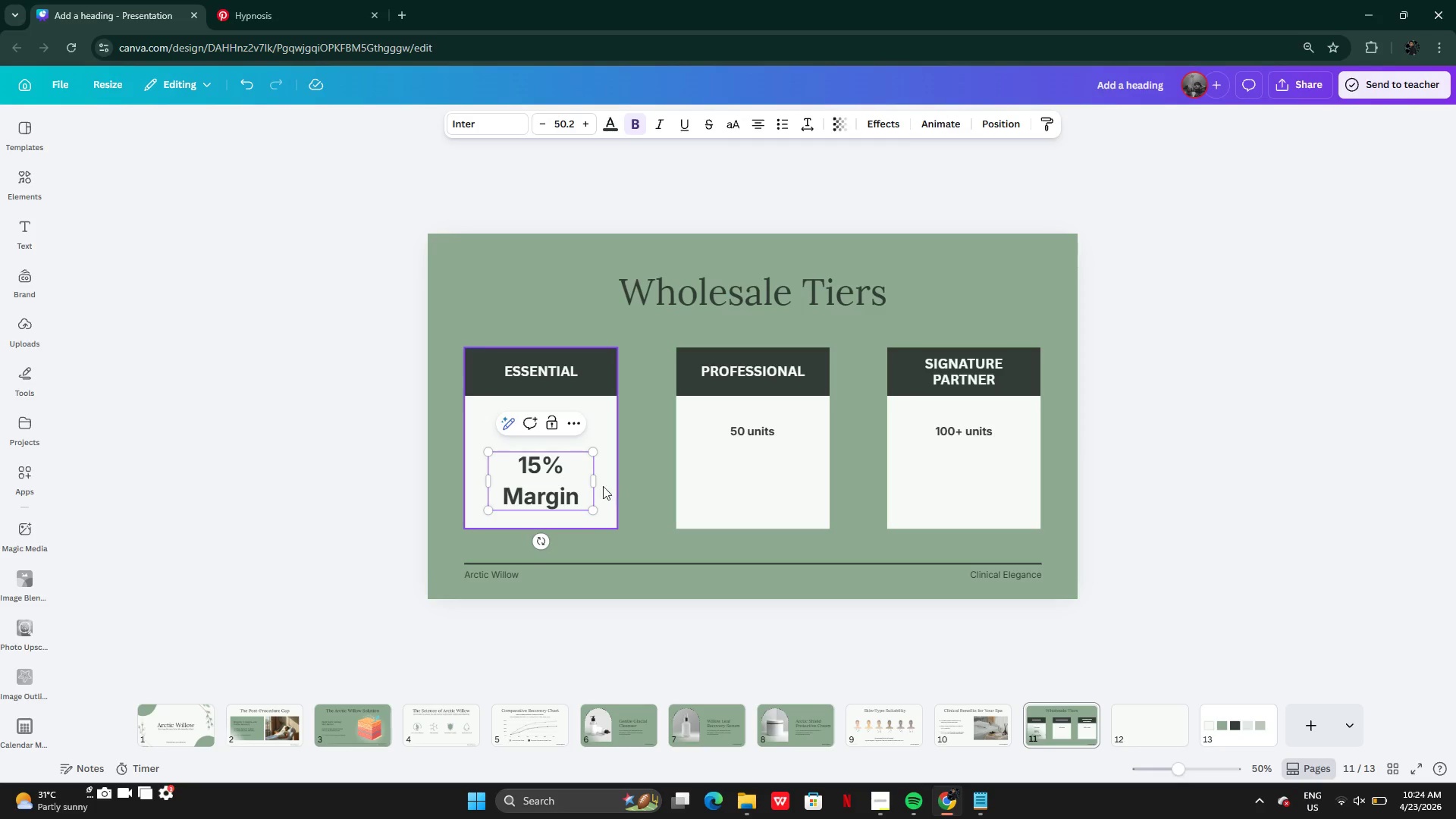 
left_click_drag(start_coordinate=[598, 485], to_coordinate=[598, 479])
 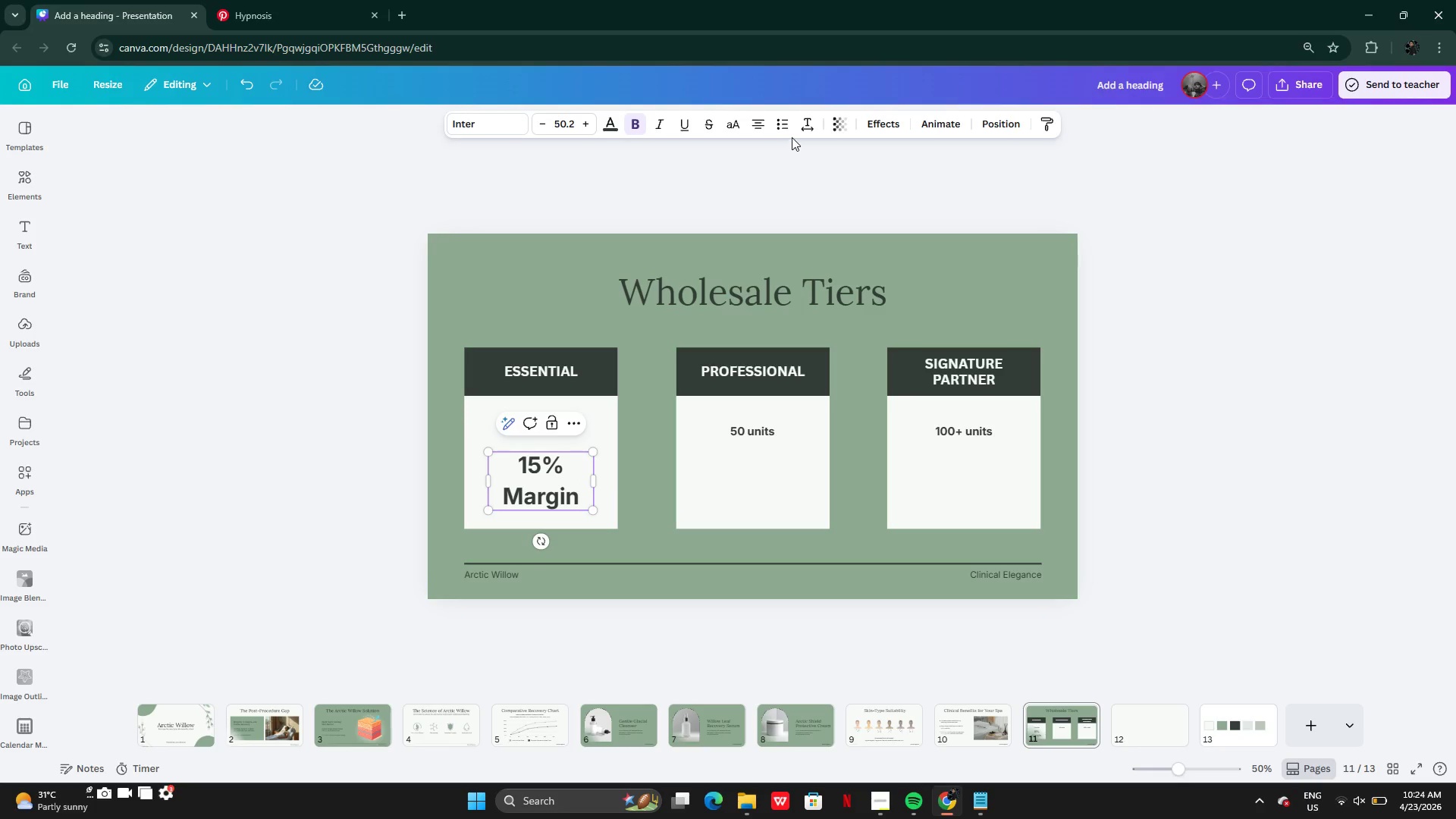 
left_click([807, 125])
 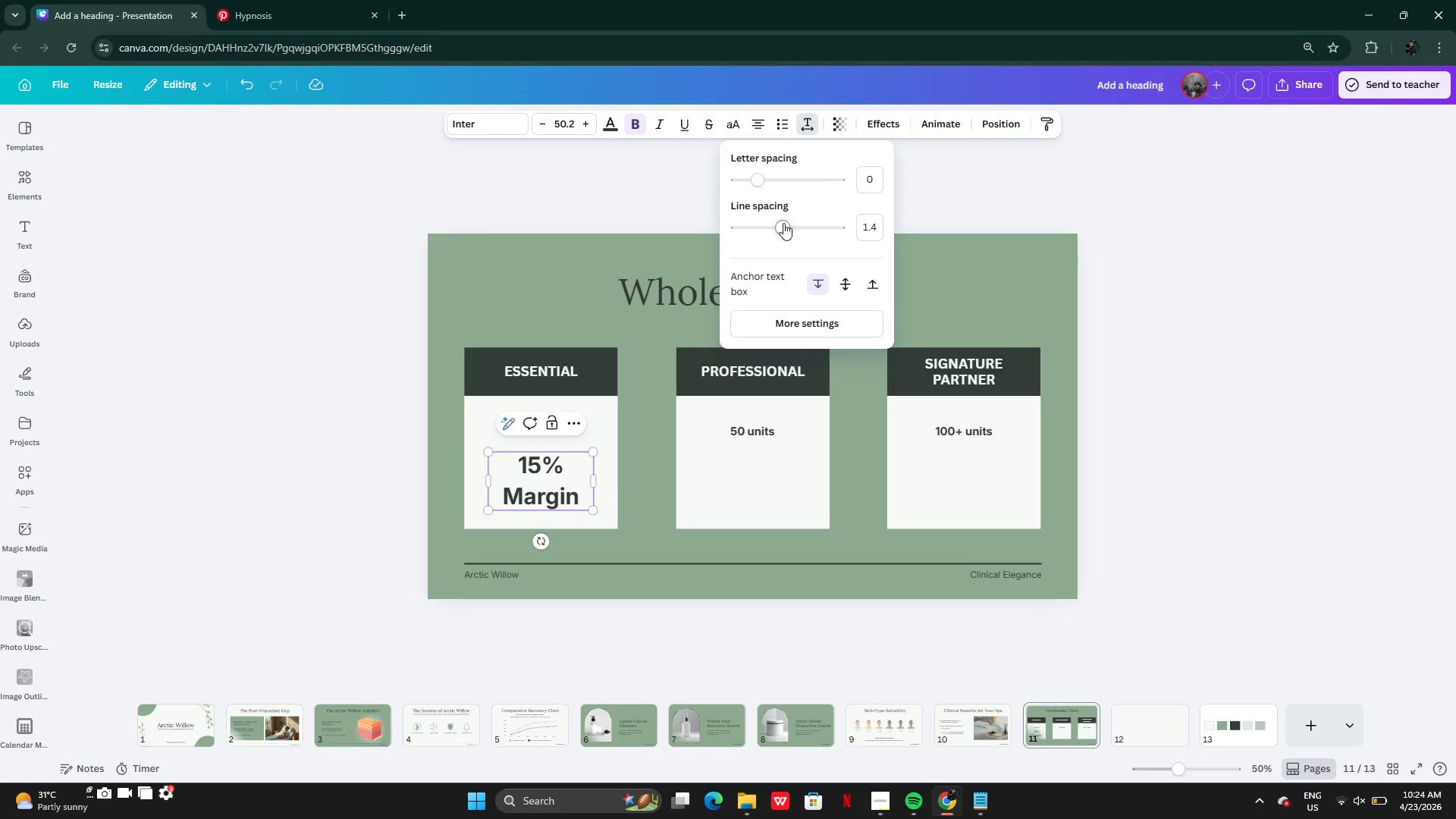 
left_click_drag(start_coordinate=[783, 223], to_coordinate=[767, 237])
 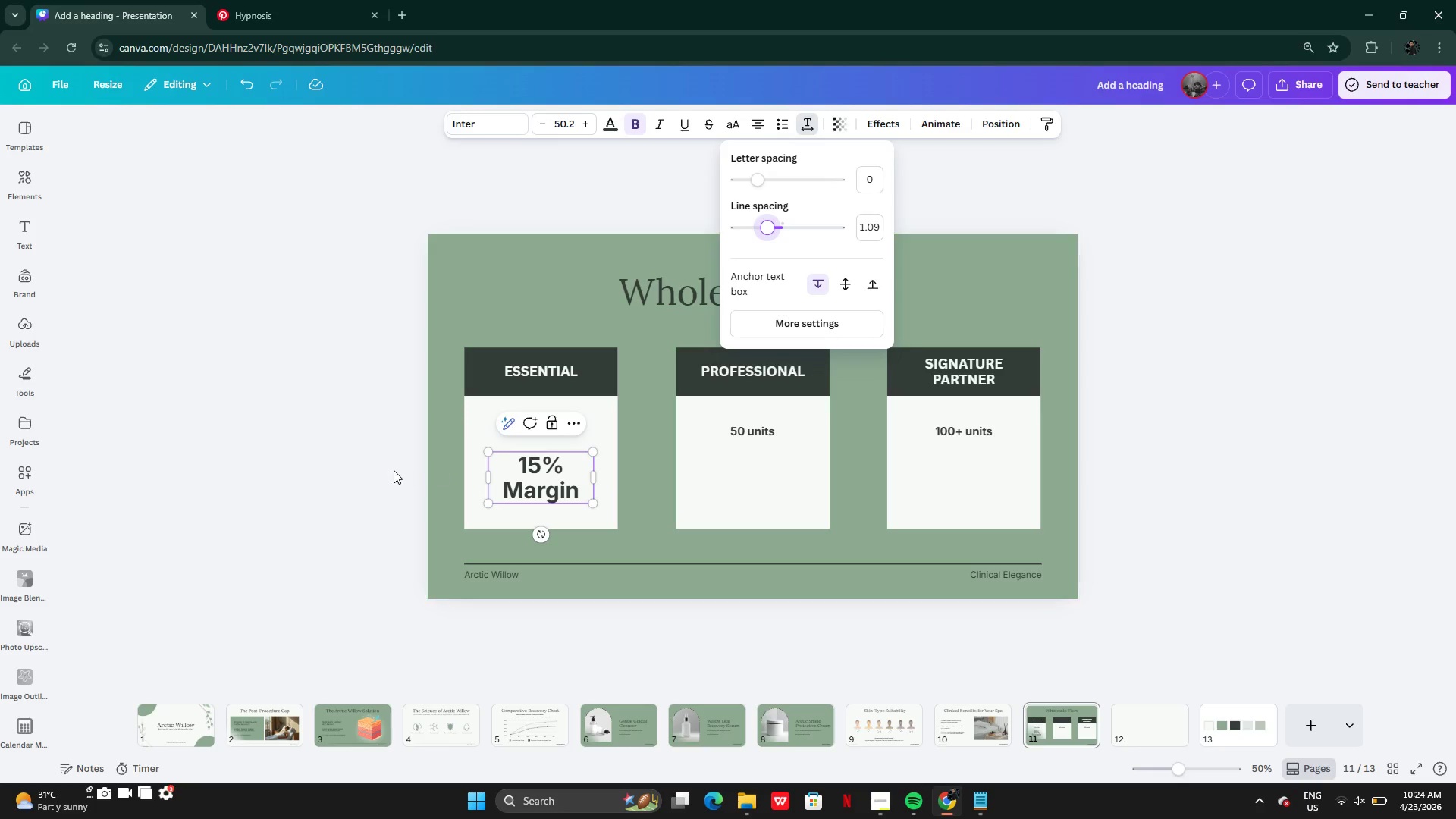 
left_click([393, 470])
 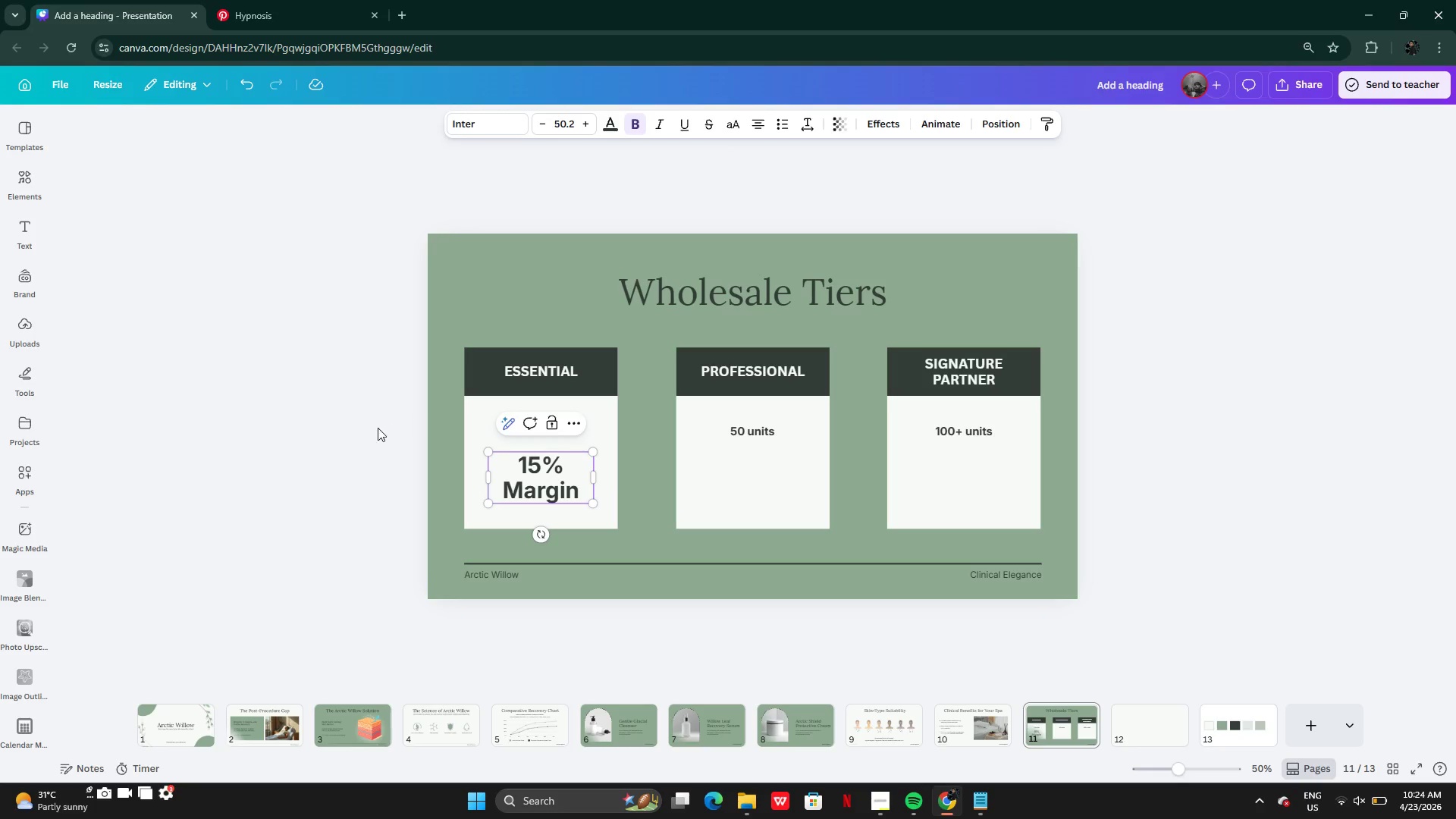 
double_click([377, 428])
 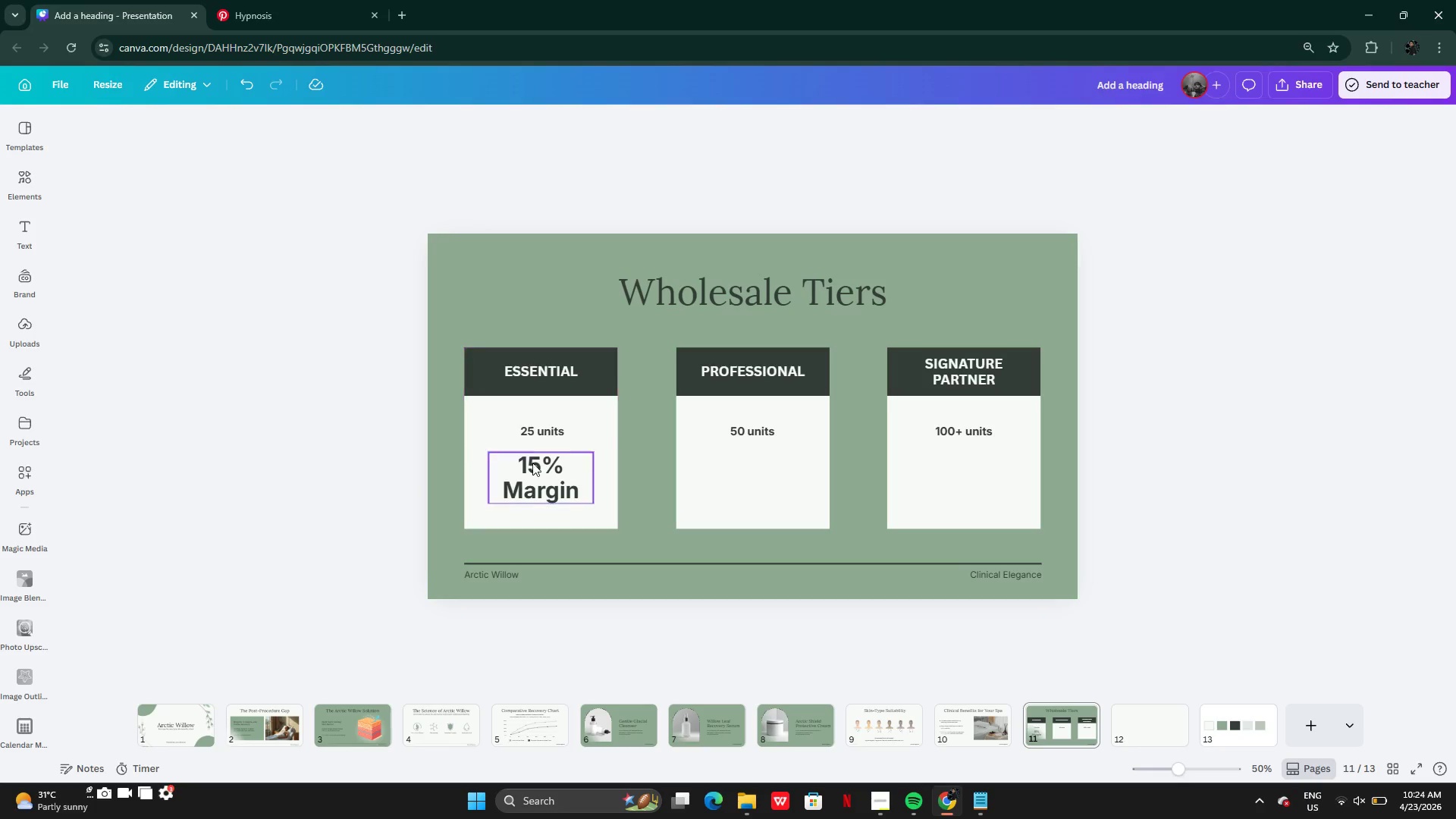 
left_click([551, 472])
 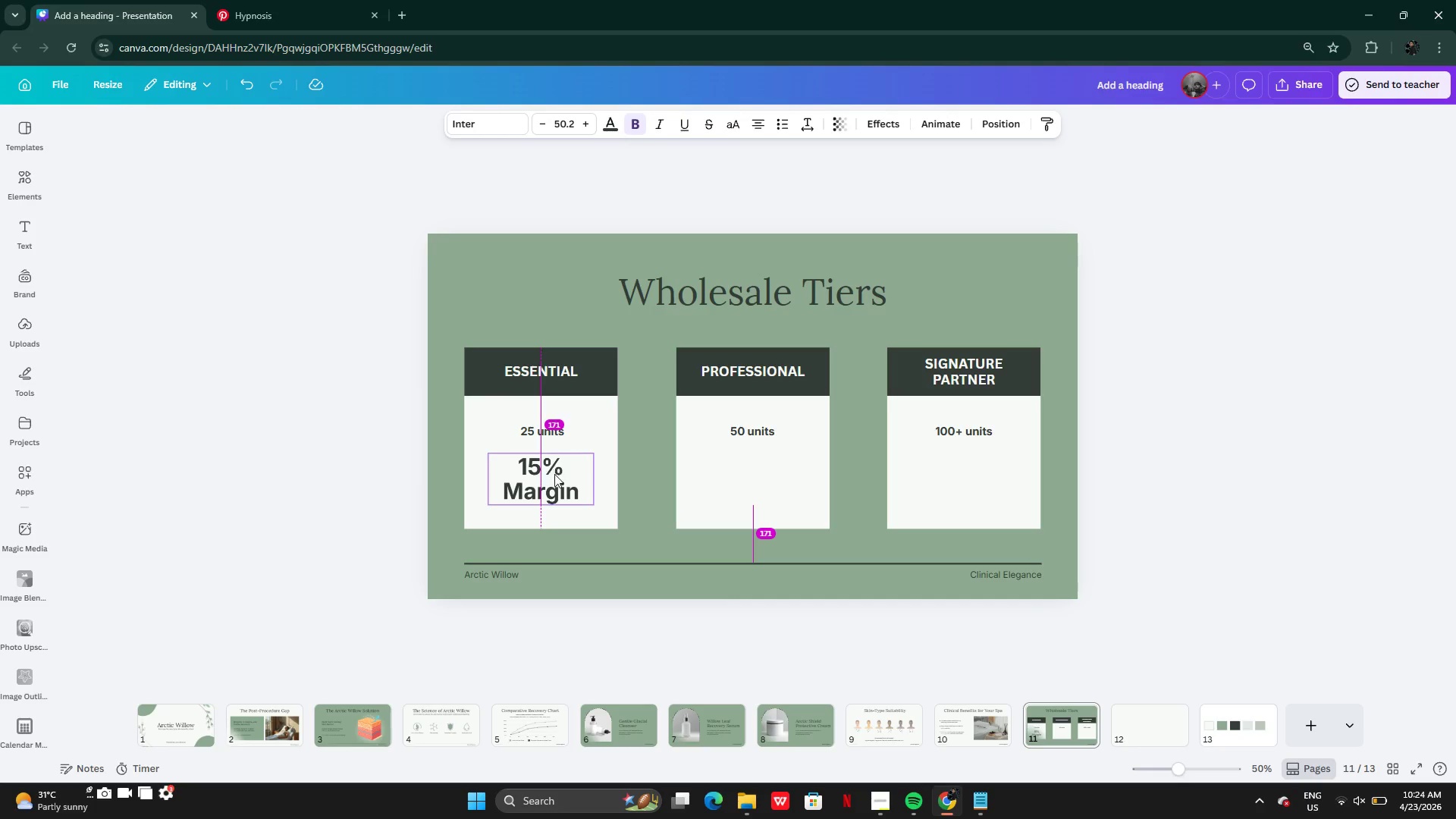 
left_click([554, 423])
 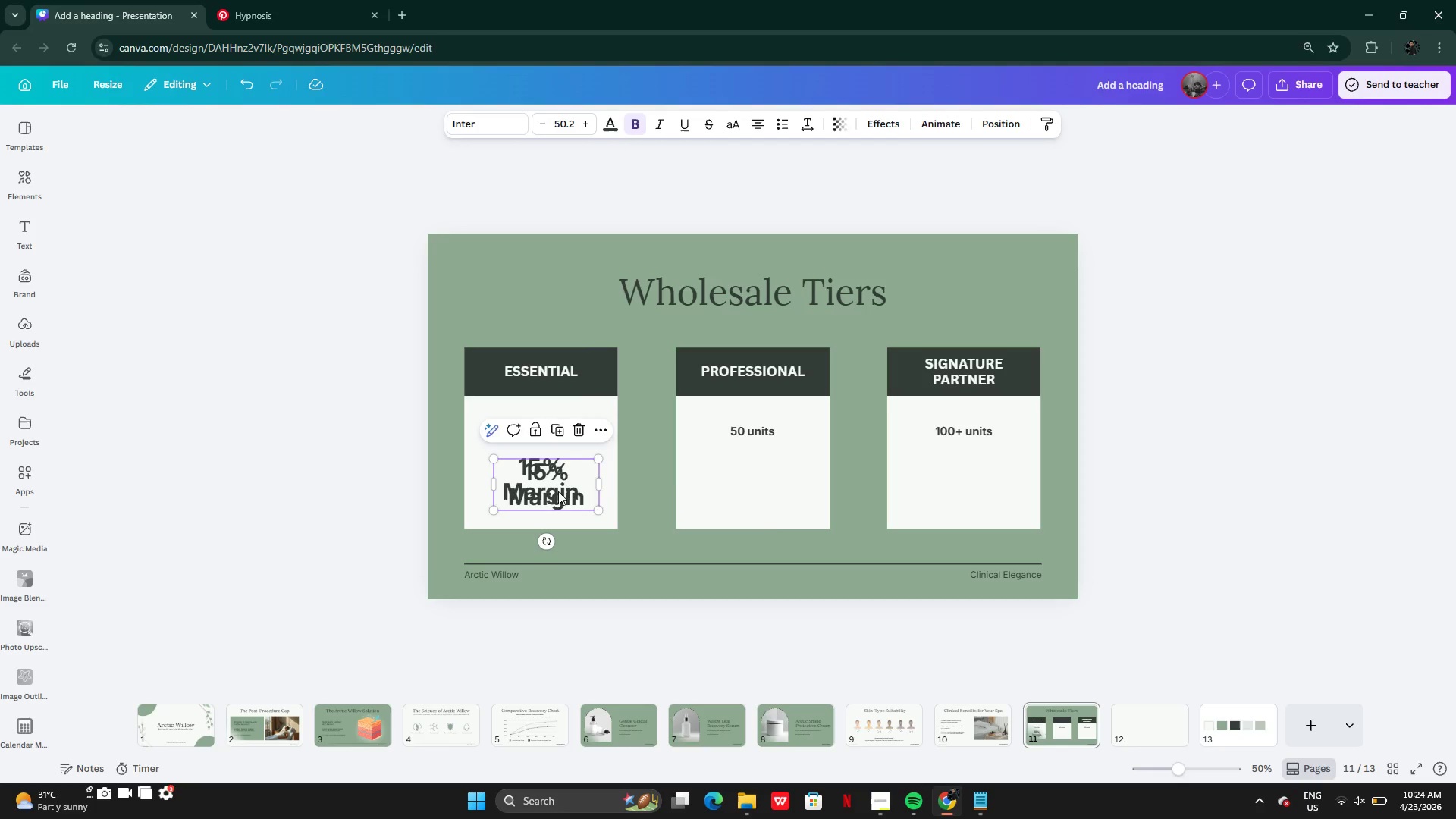 
left_click_drag(start_coordinate=[558, 491], to_coordinate=[763, 490])
 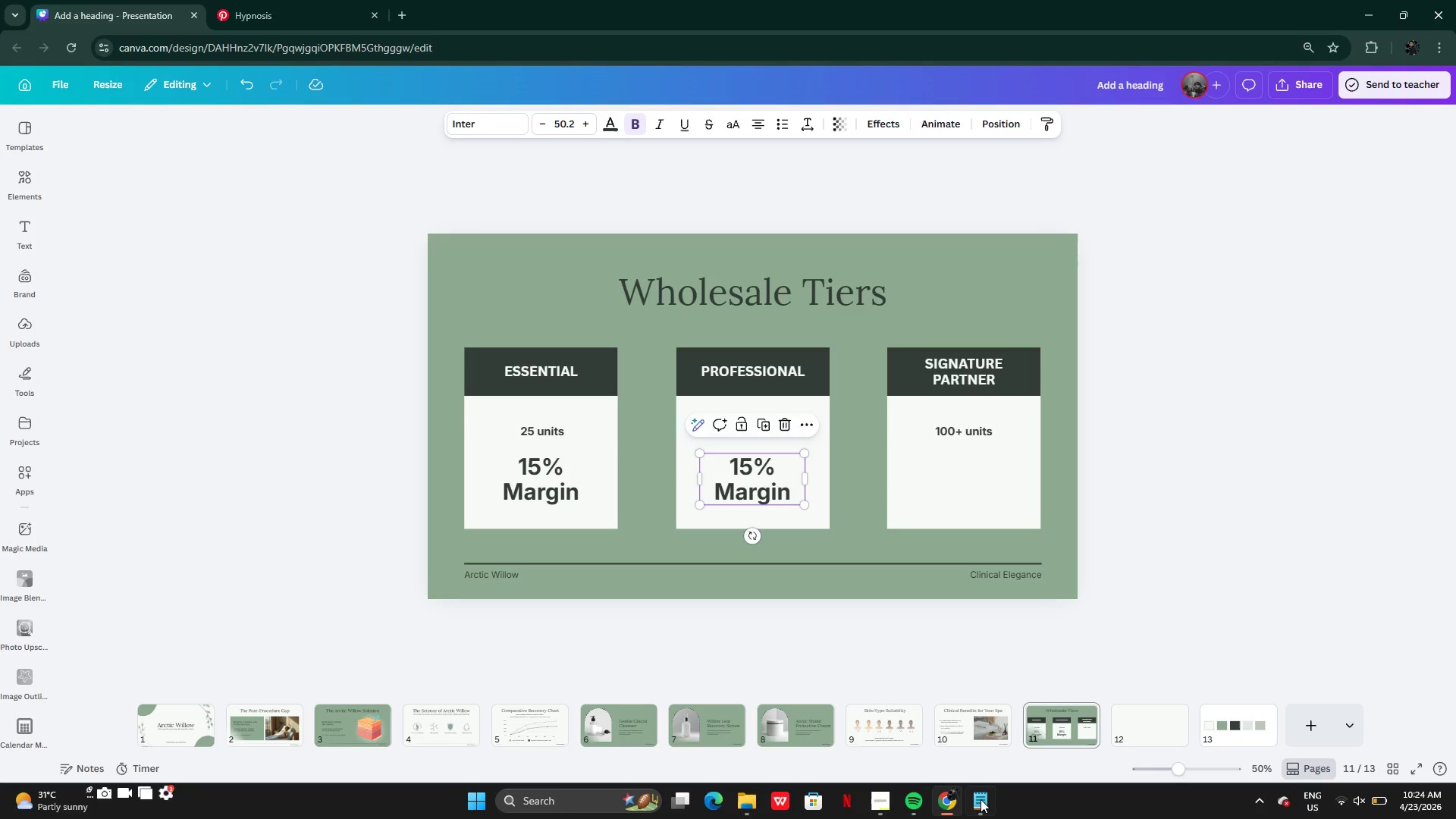 
left_click([981, 799])
 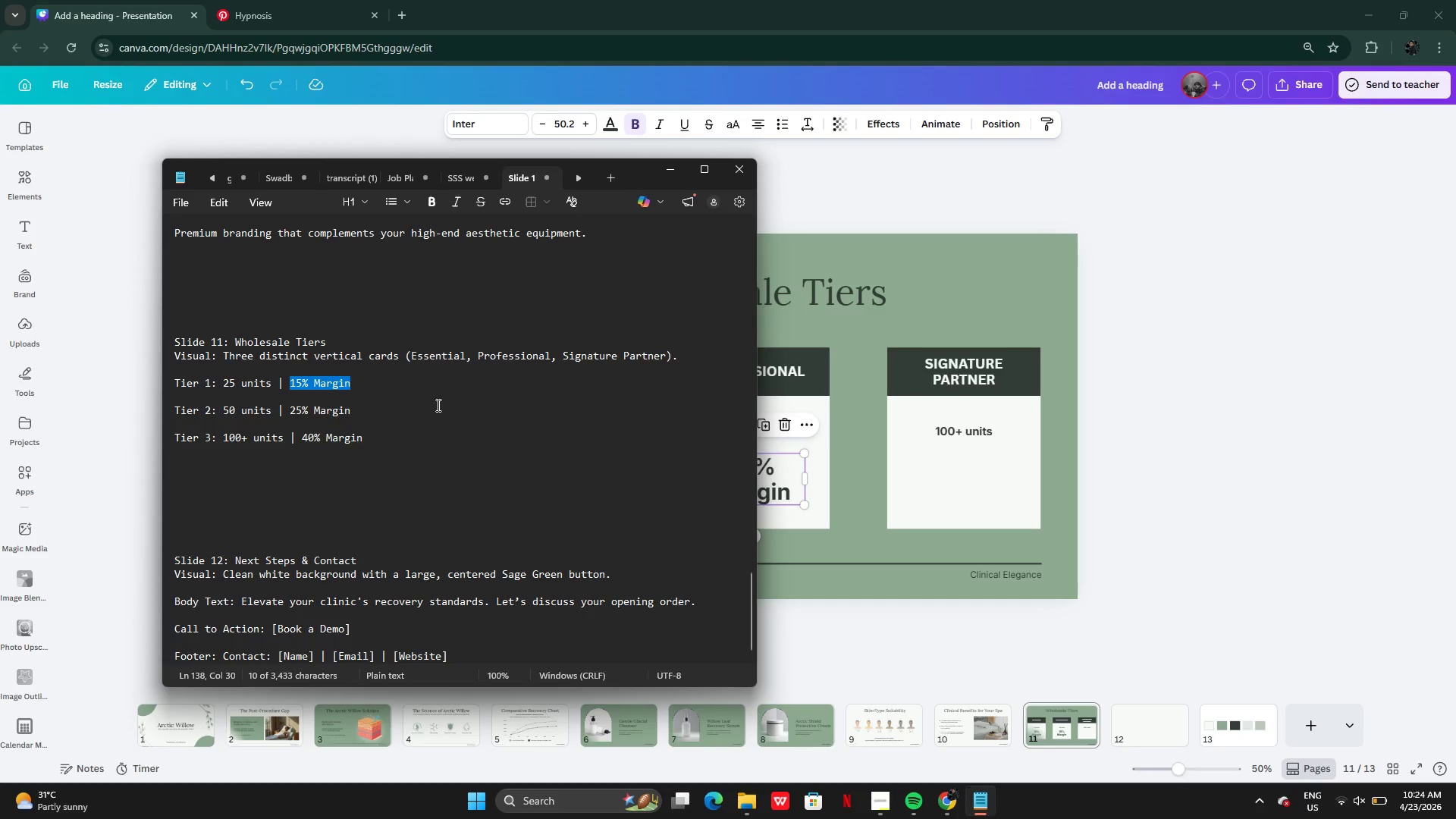 
left_click([367, 398])
 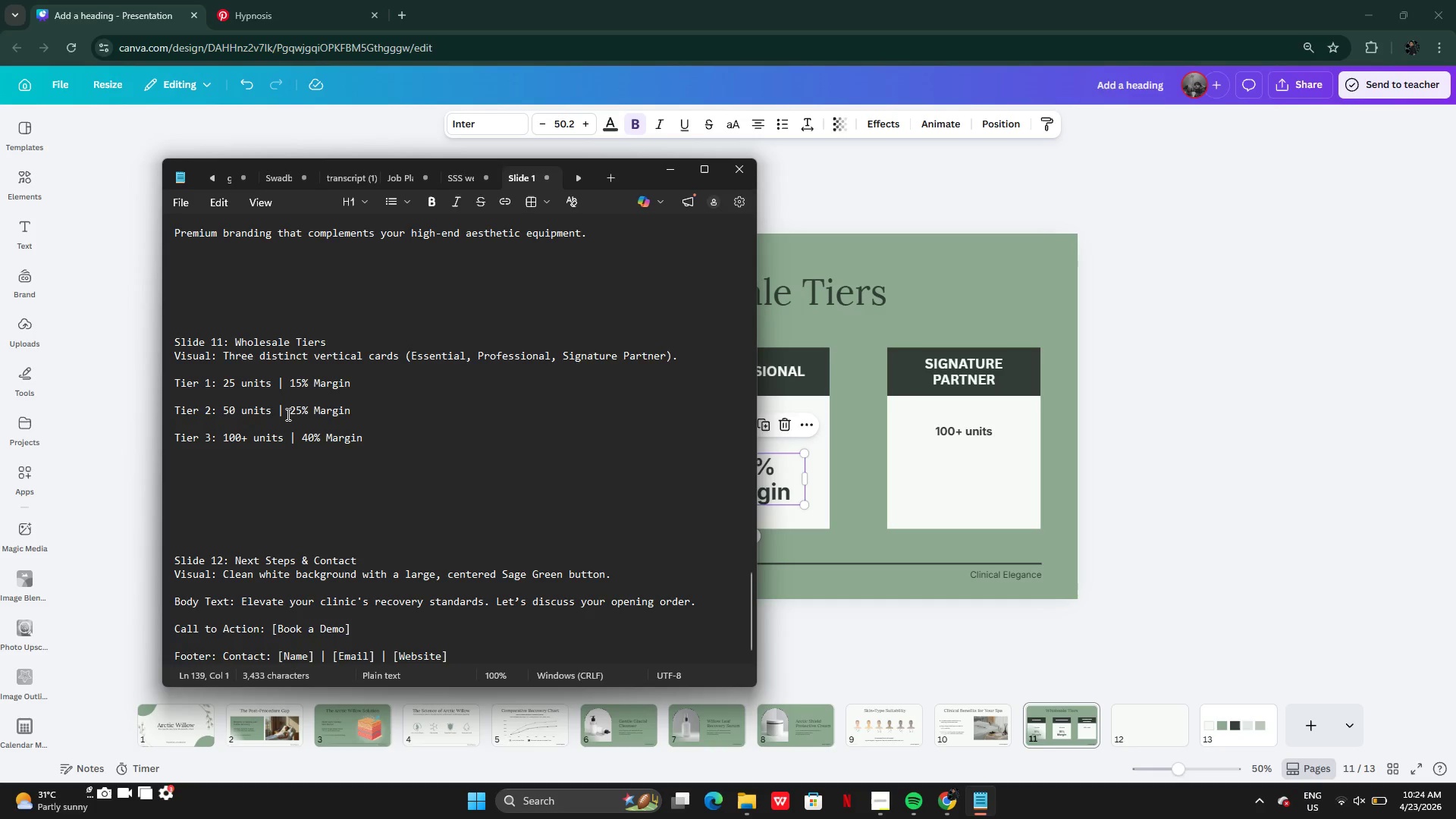 
left_click_drag(start_coordinate=[287, 412], to_coordinate=[353, 413])
 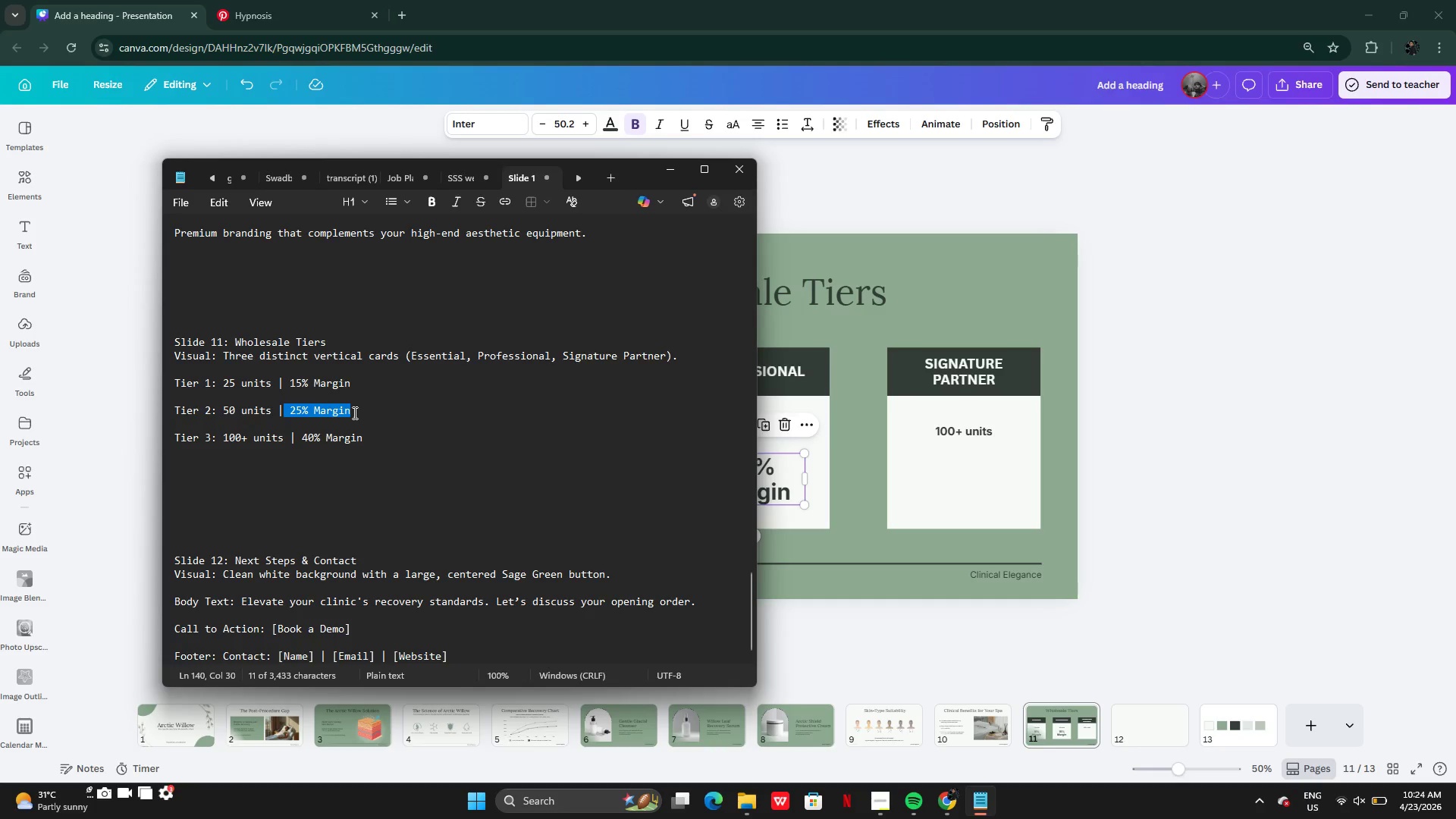 
key(Control+C)
 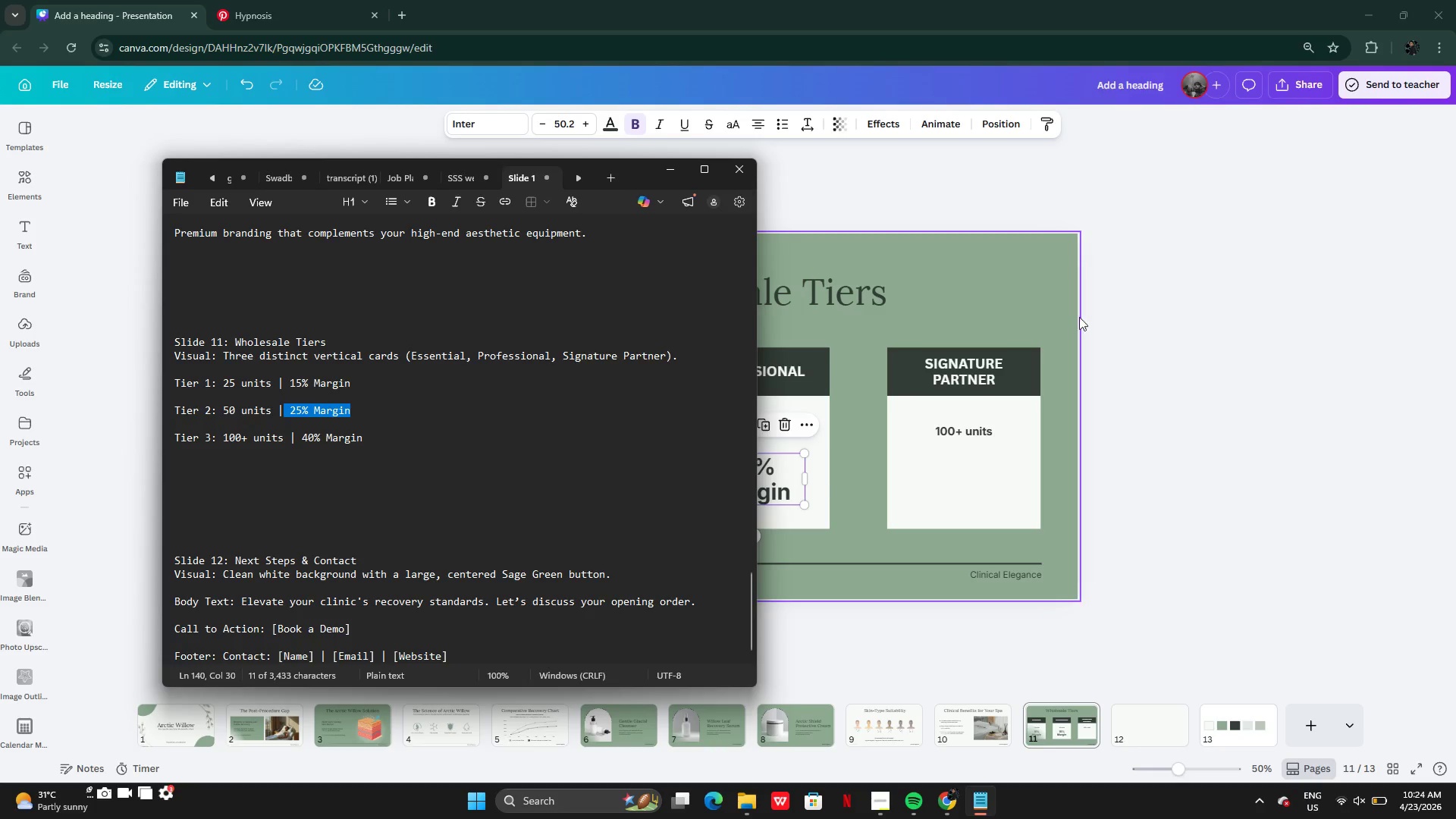 
left_click([1104, 315])
 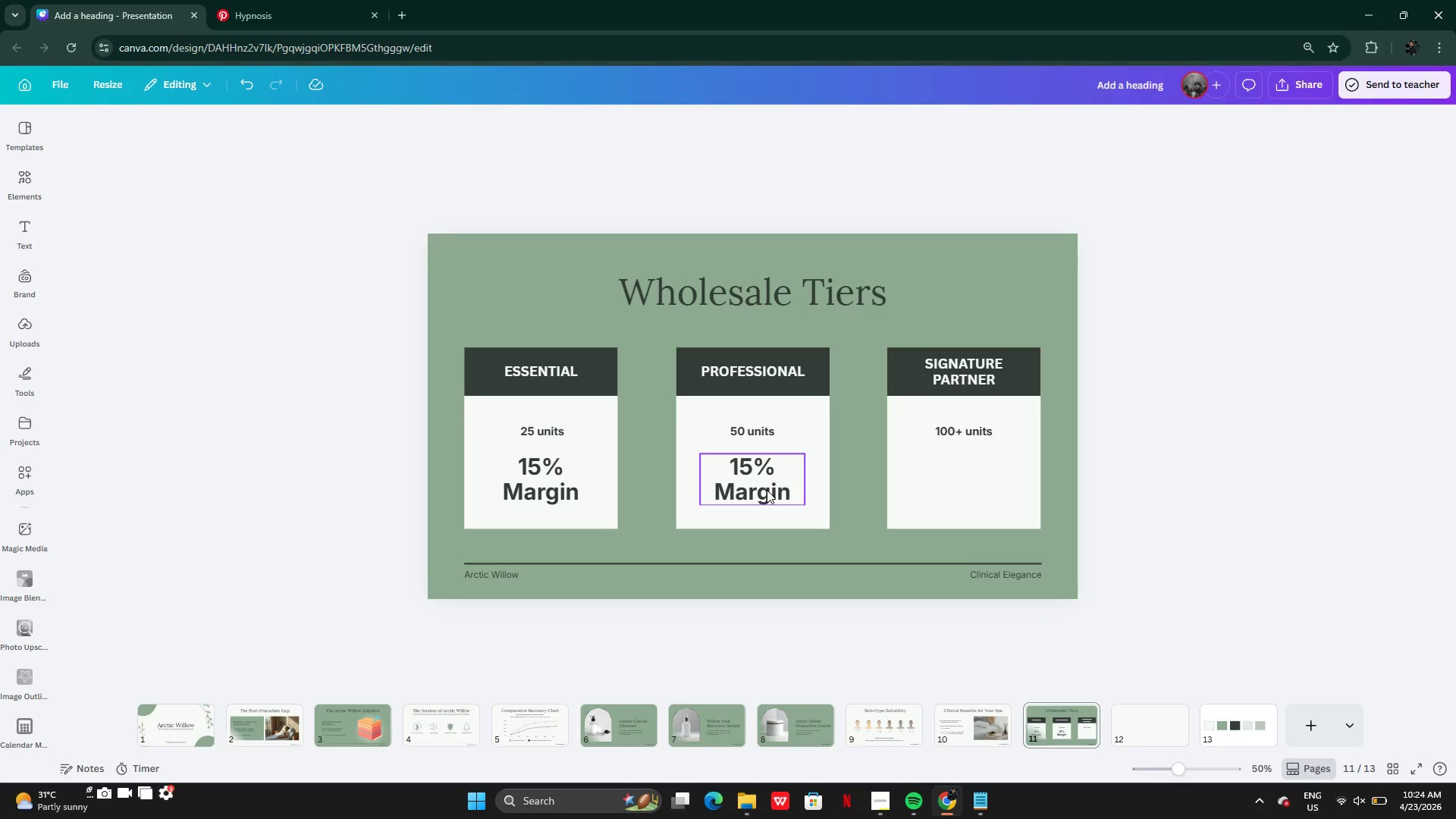 
double_click([767, 490])
 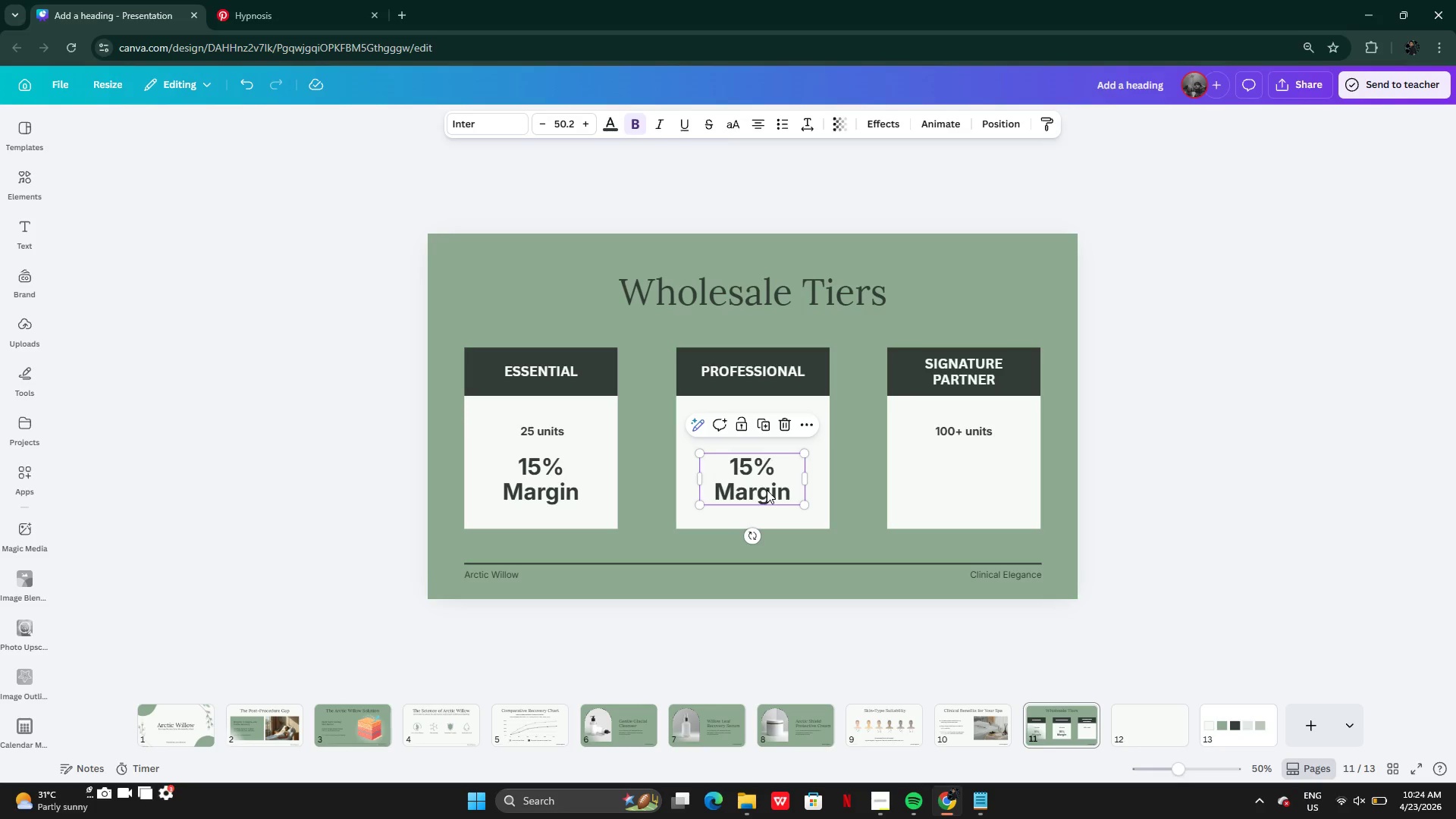 
key(Control+V)
 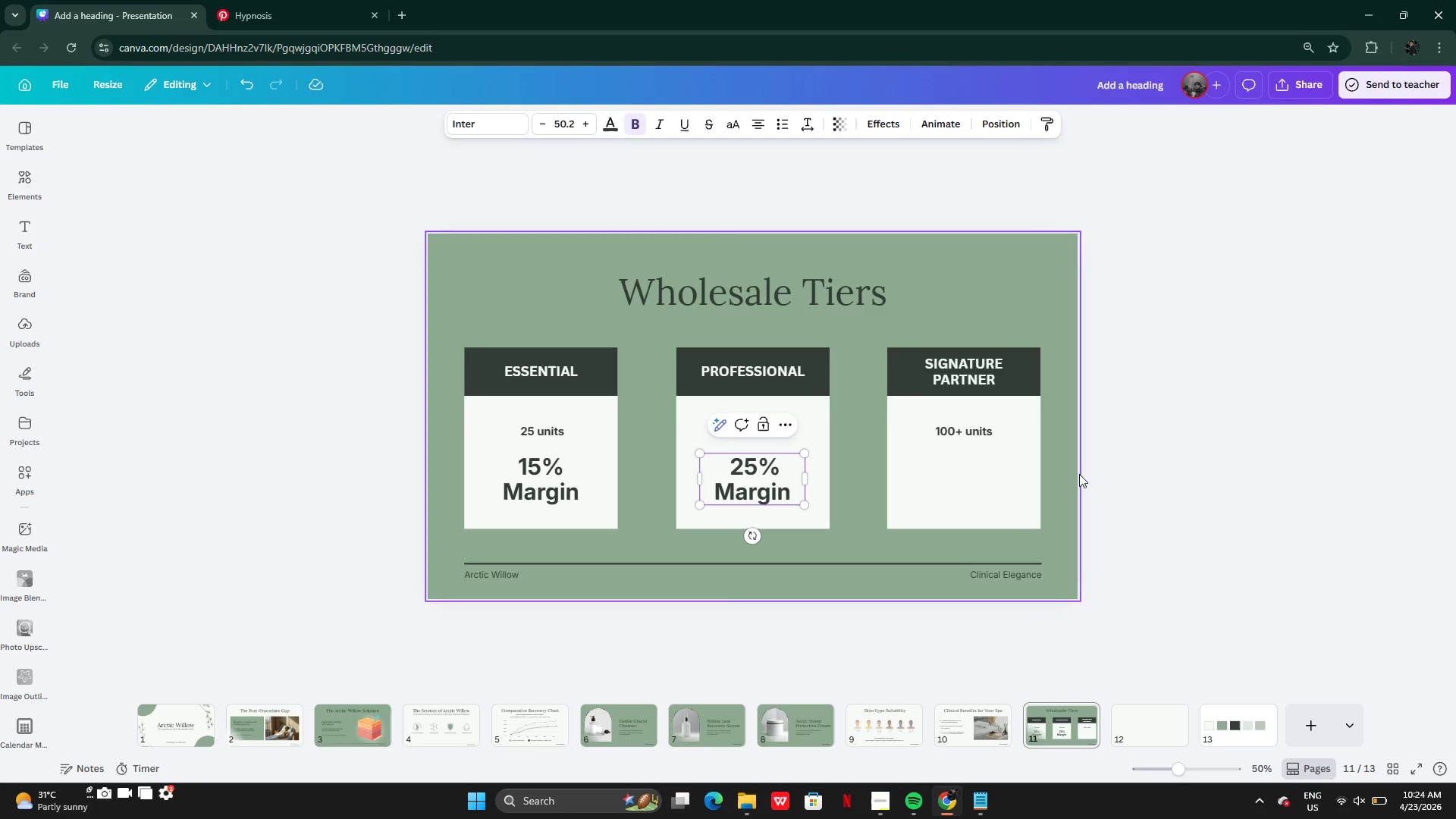 
left_click([1084, 477])
 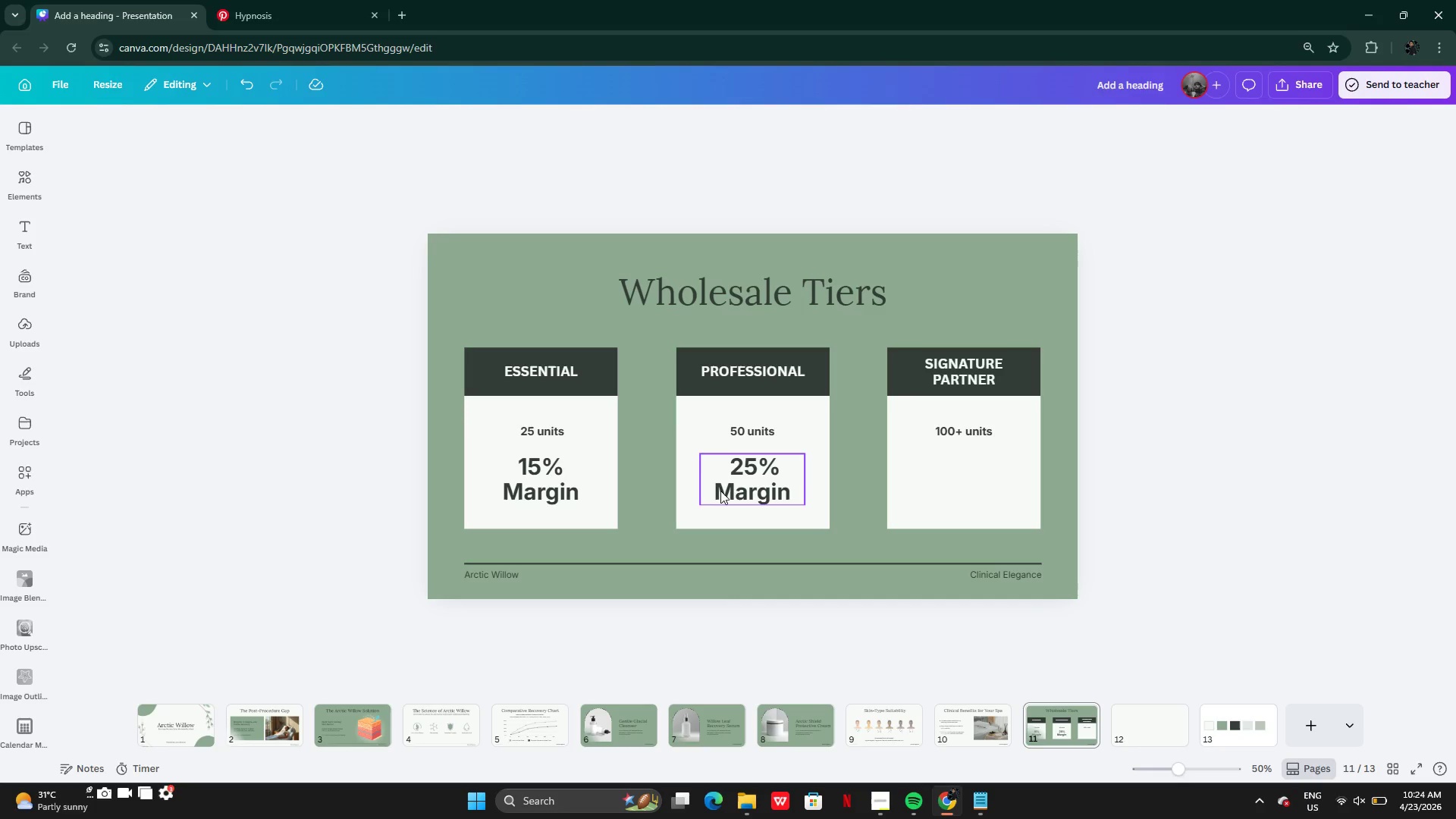 
key(Alt+AltLeft)
 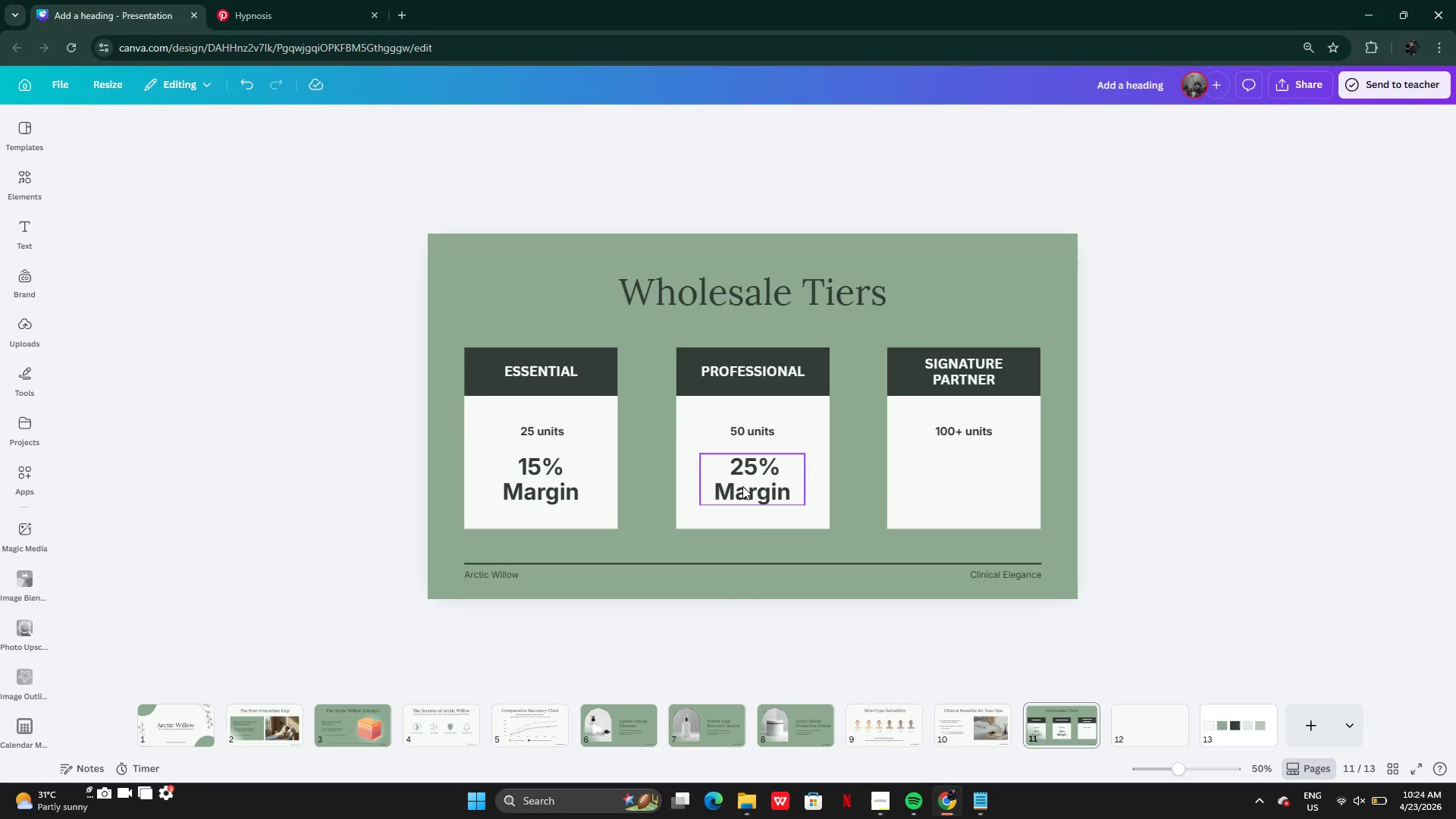 
left_click_drag(start_coordinate=[733, 486], to_coordinate=[918, 486])
 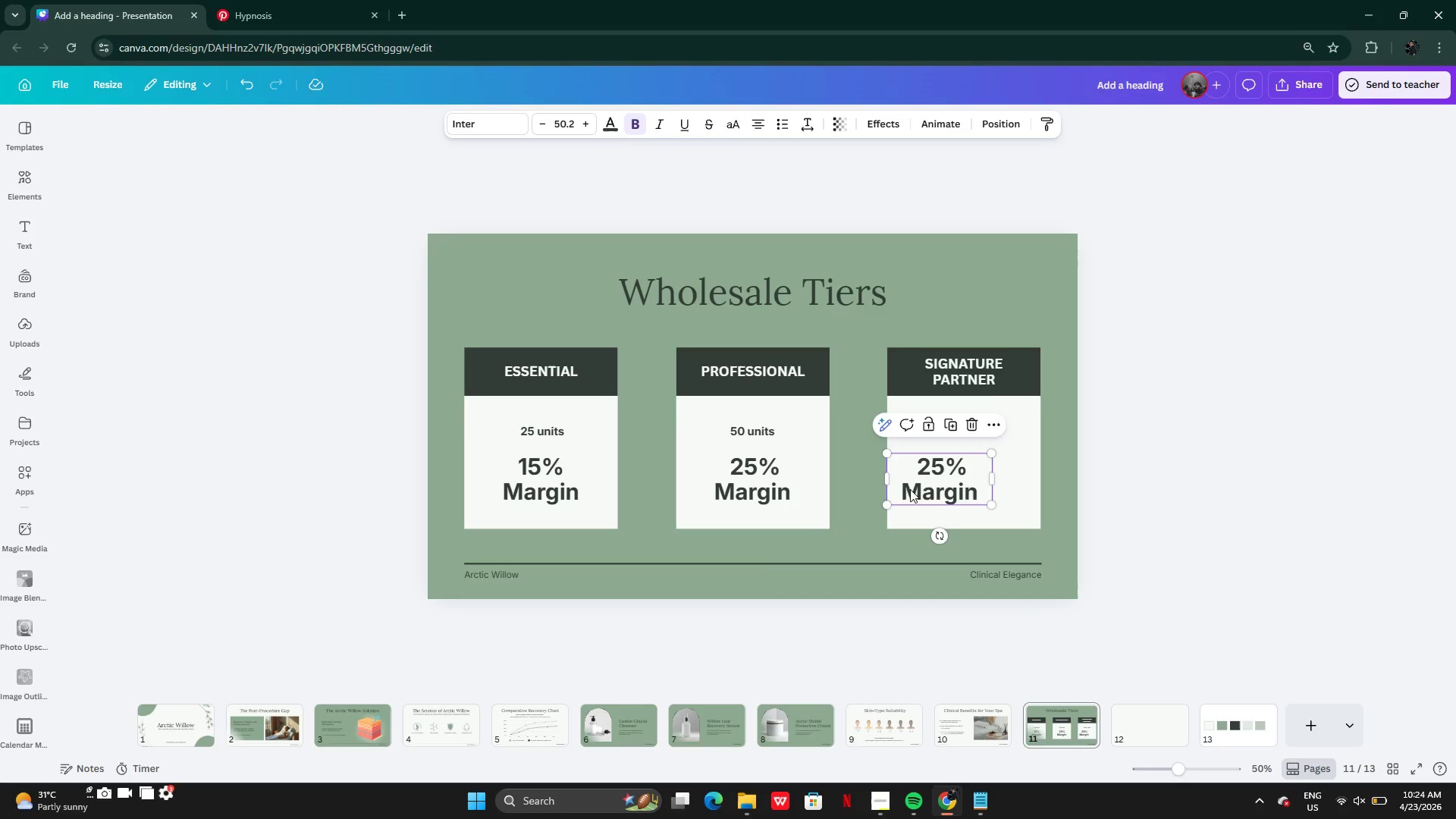 
left_click_drag(start_coordinate=[926, 488], to_coordinate=[947, 488])
 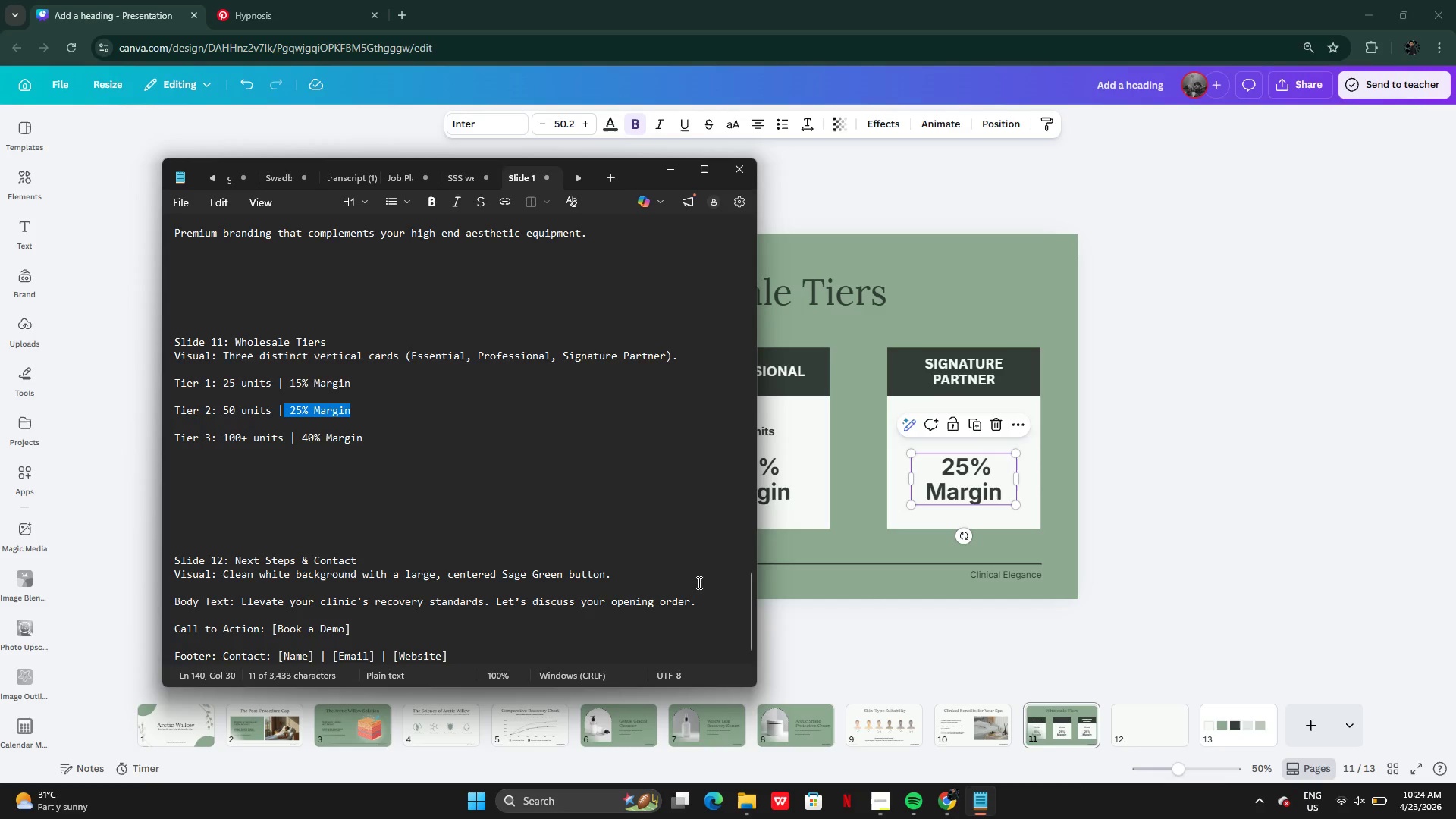 
left_click([399, 442])
 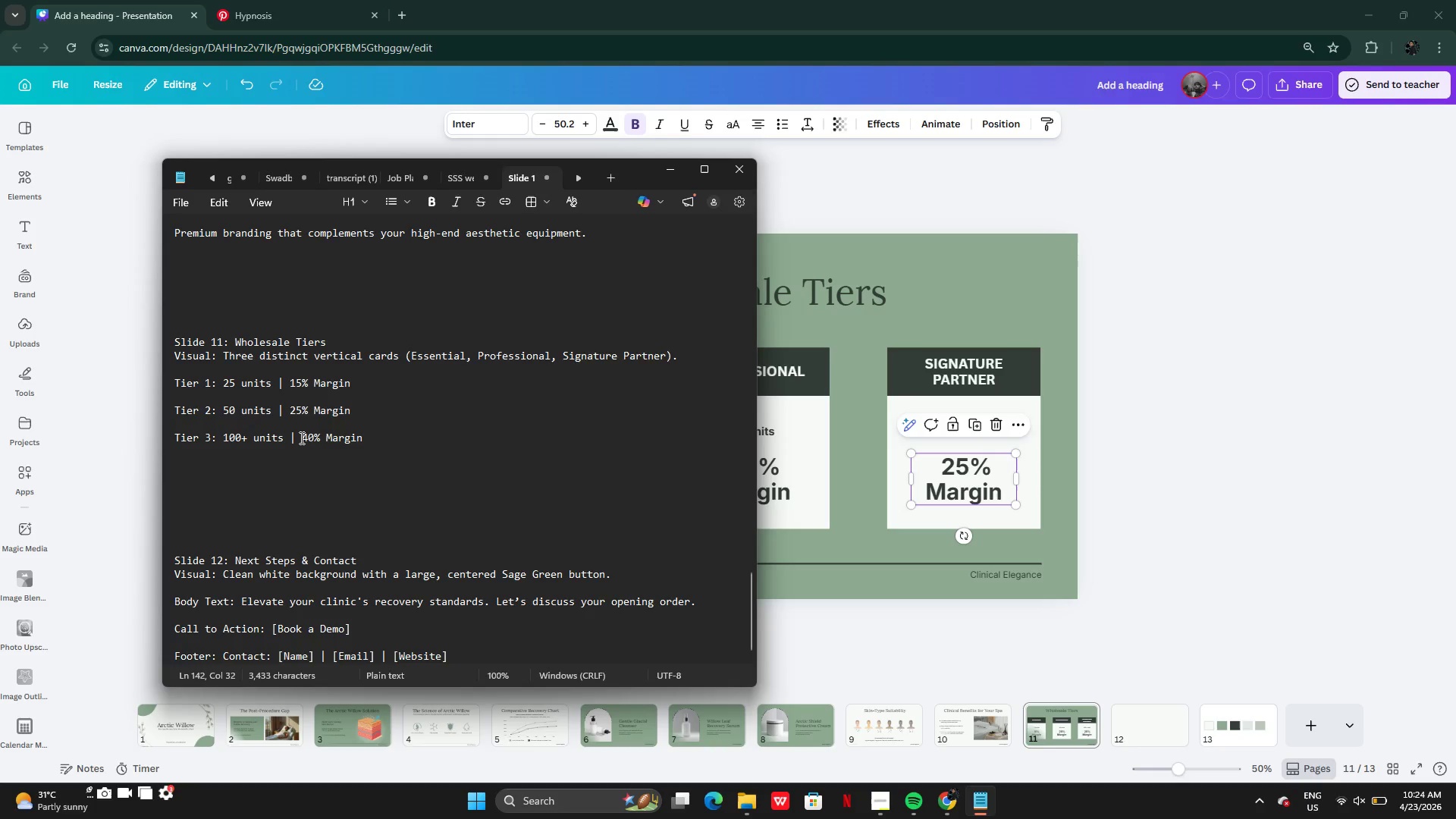 
left_click_drag(start_coordinate=[300, 438], to_coordinate=[367, 439])
 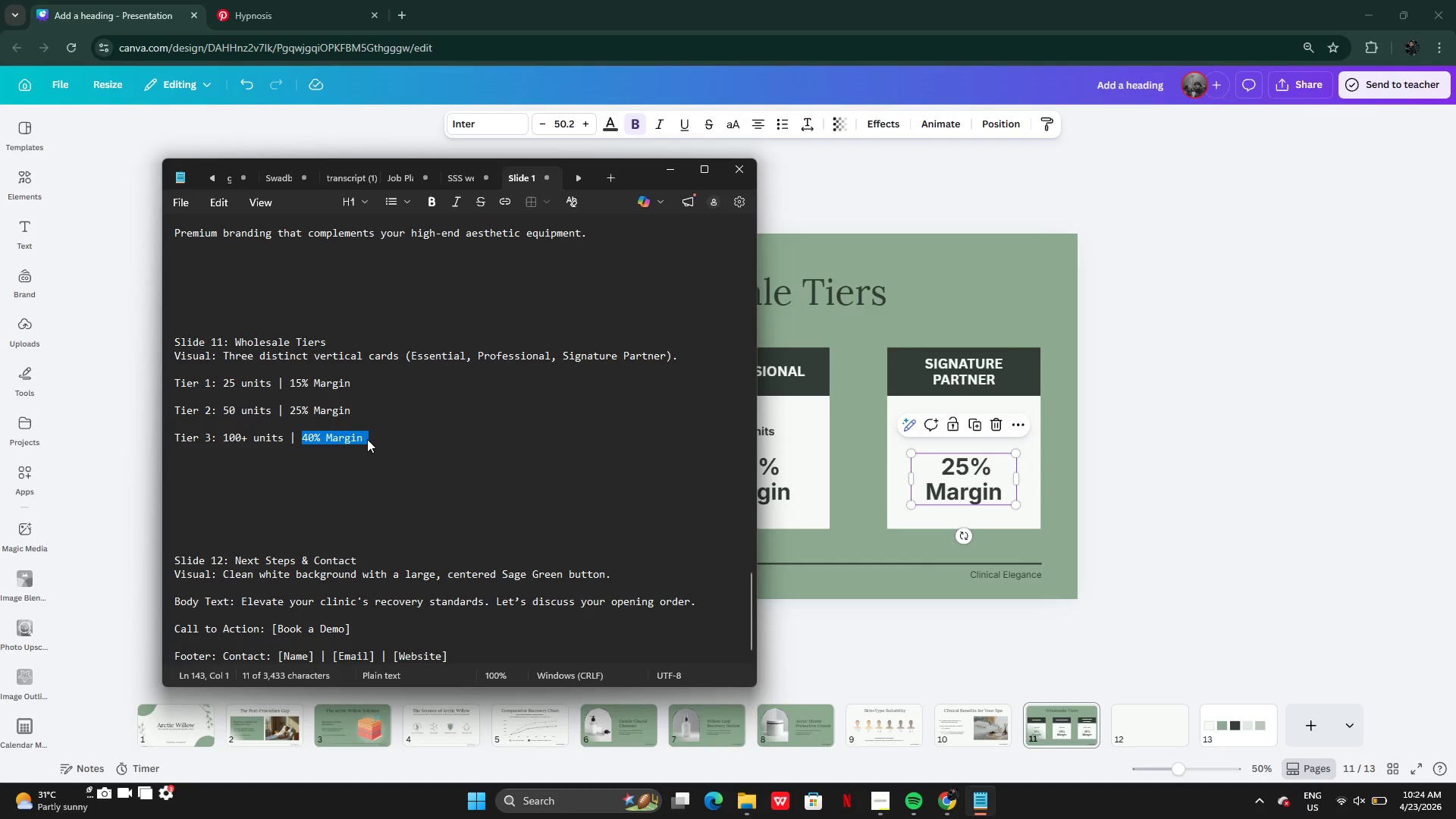 
key(Control+C)
 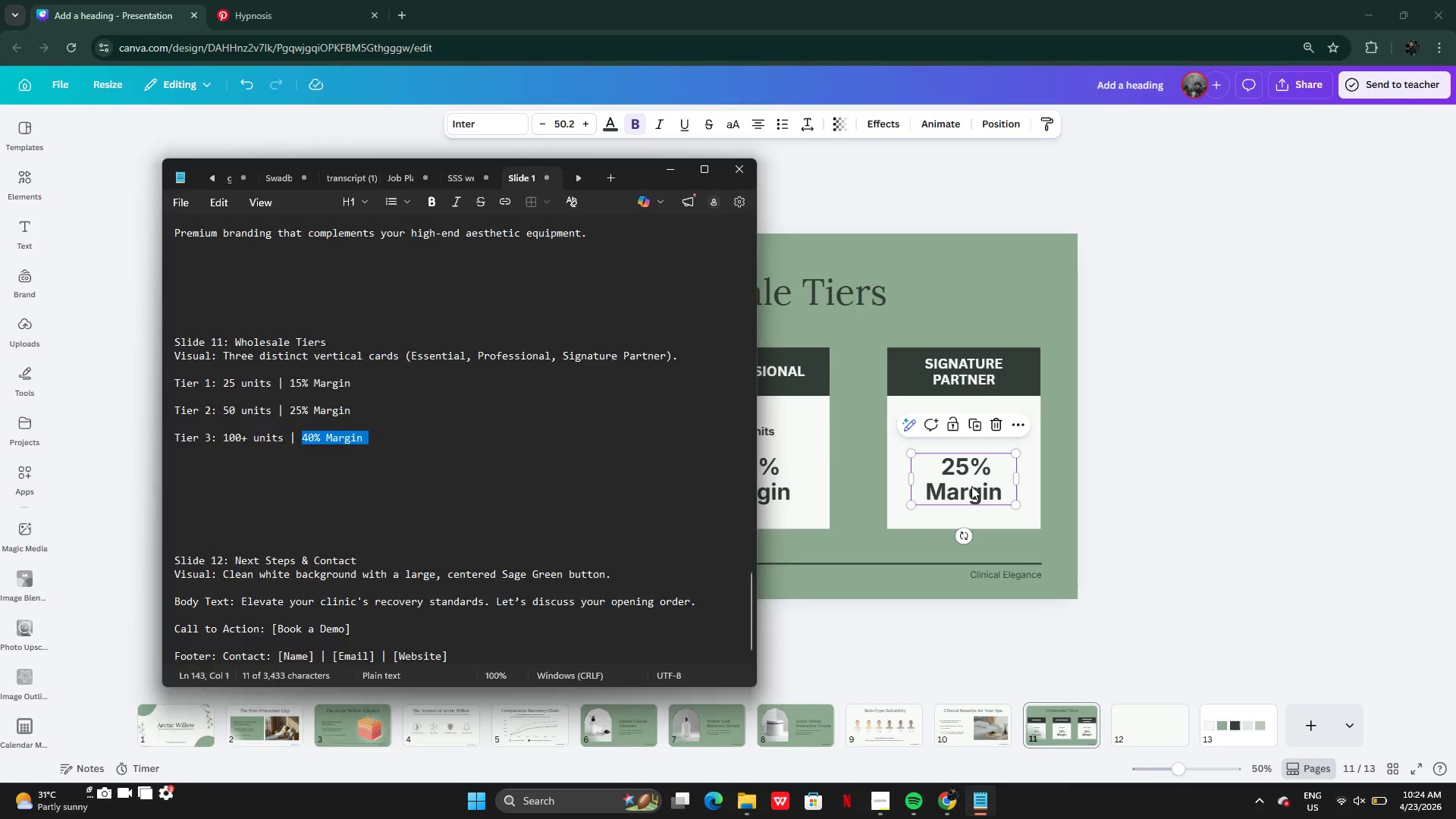 
double_click([971, 486])
 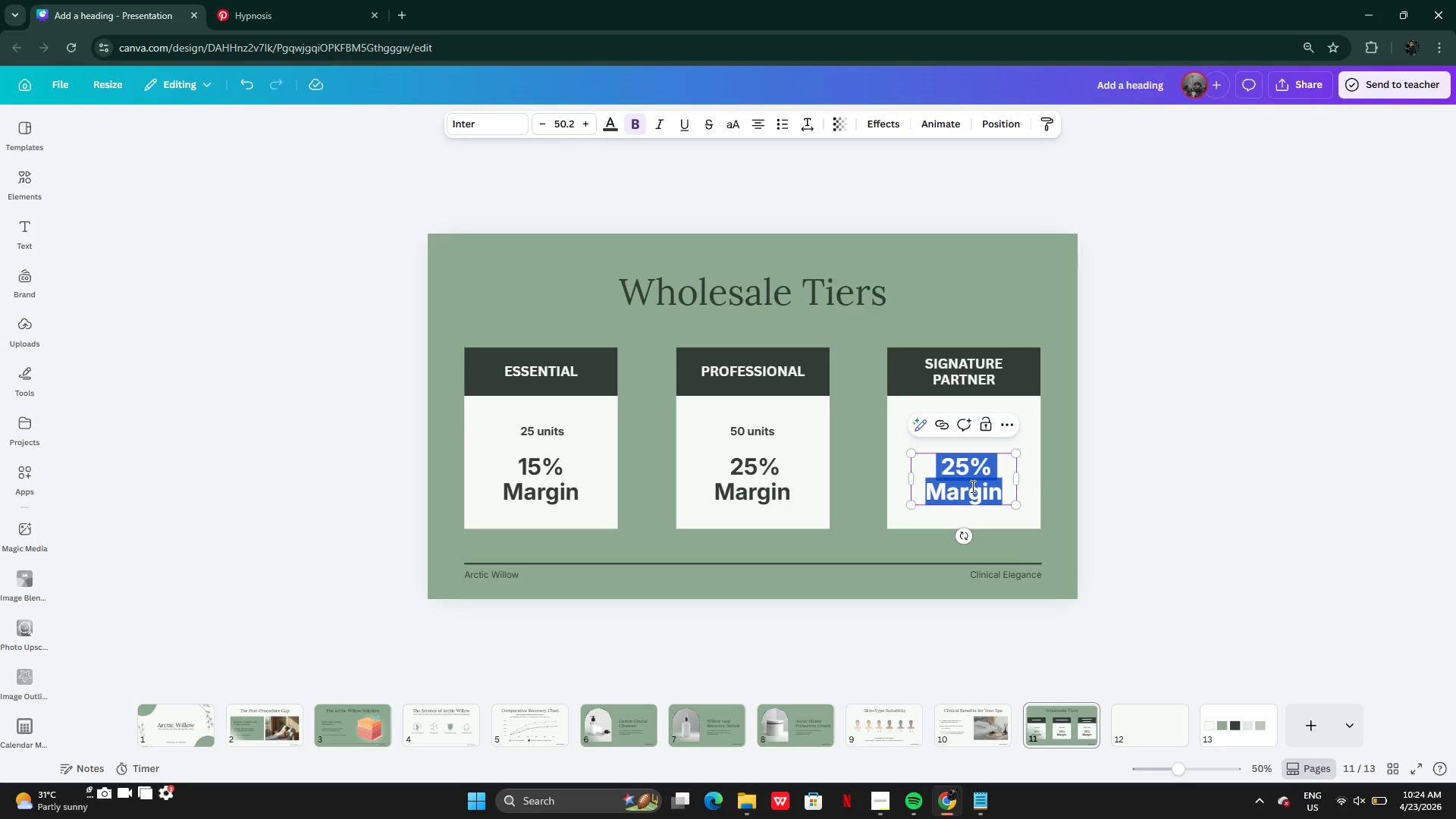 
key(Control+V)
 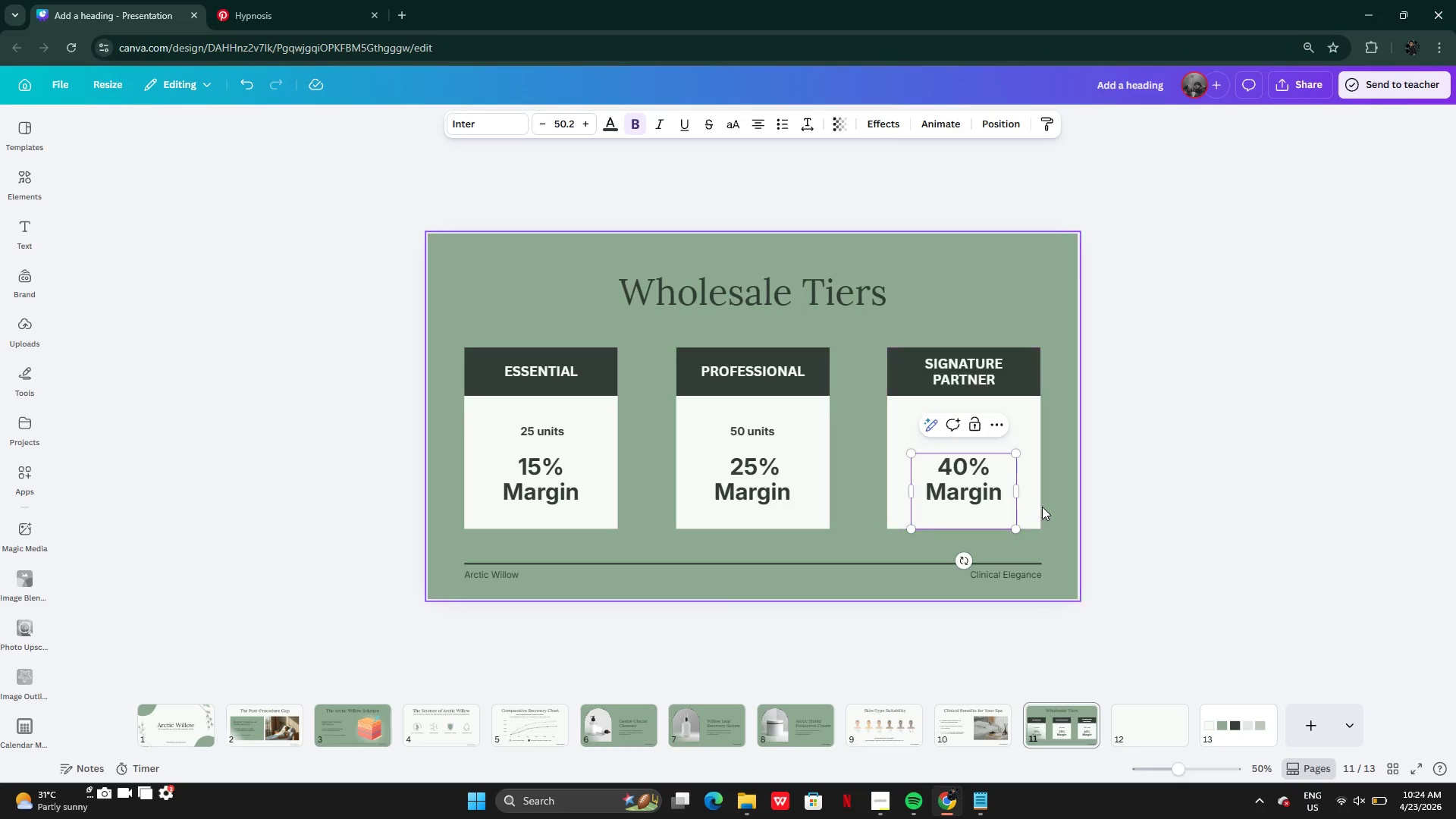 
key(Backspace)
 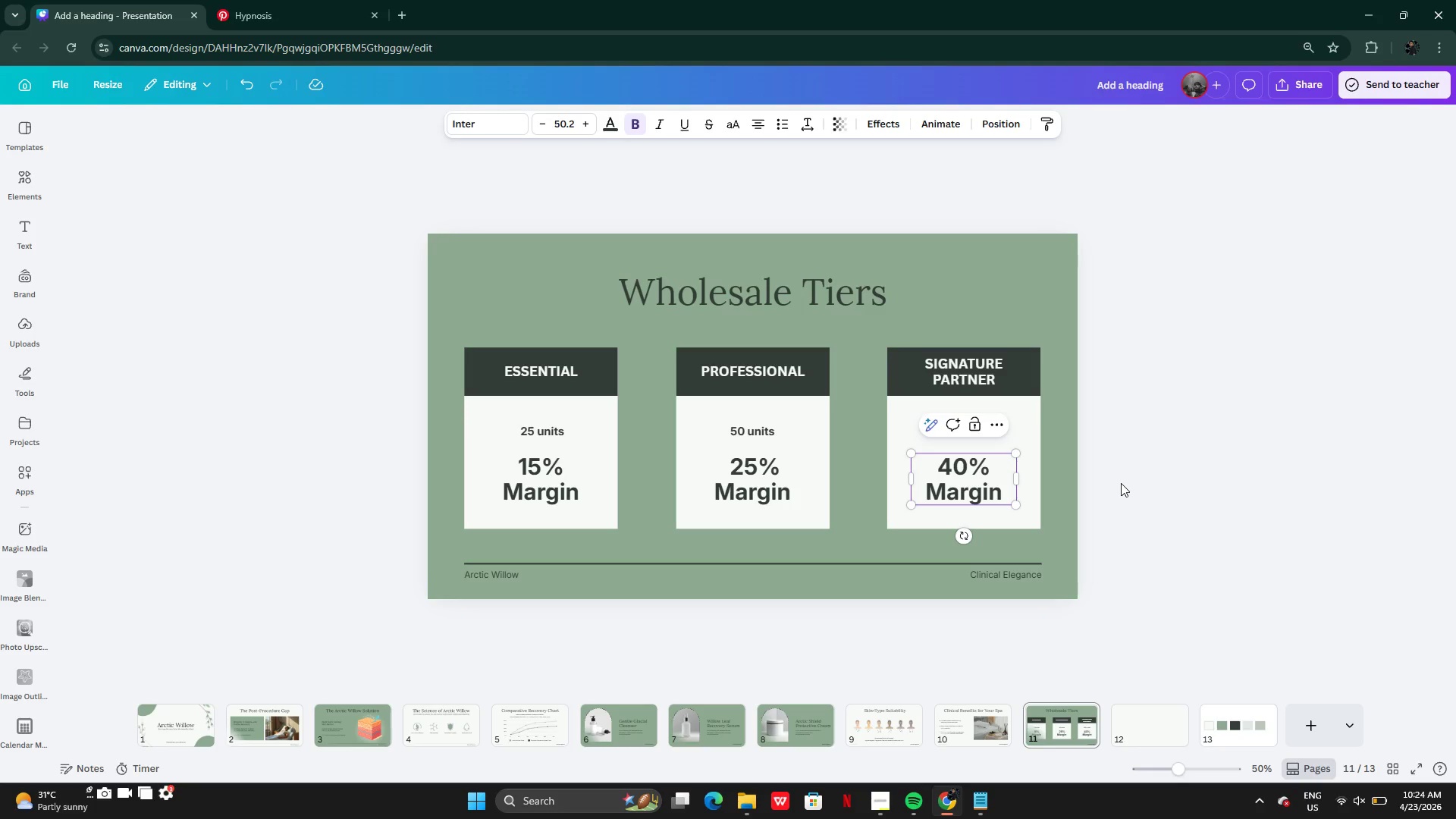 
double_click([1121, 483])
 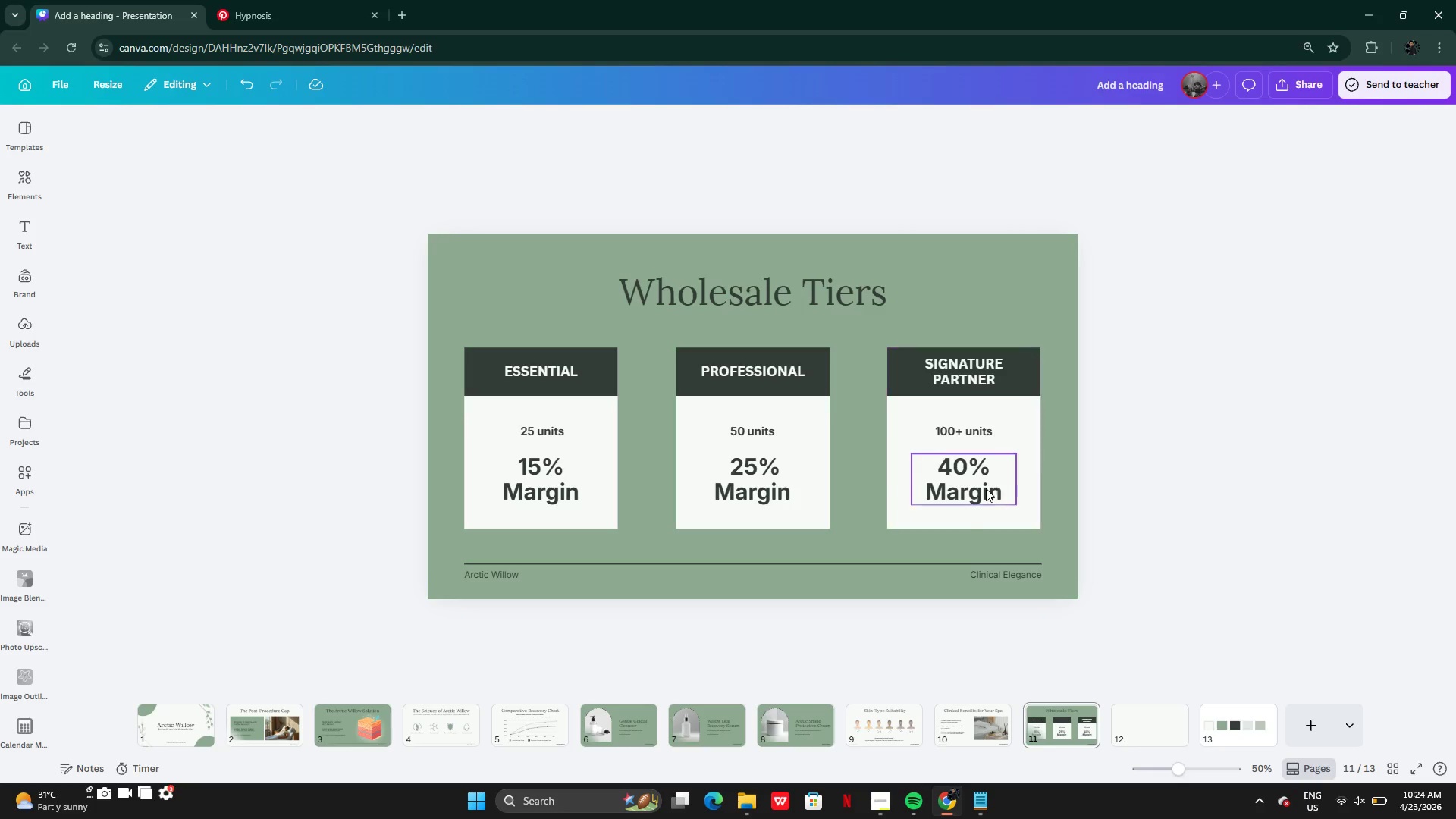 
left_click([986, 488])
 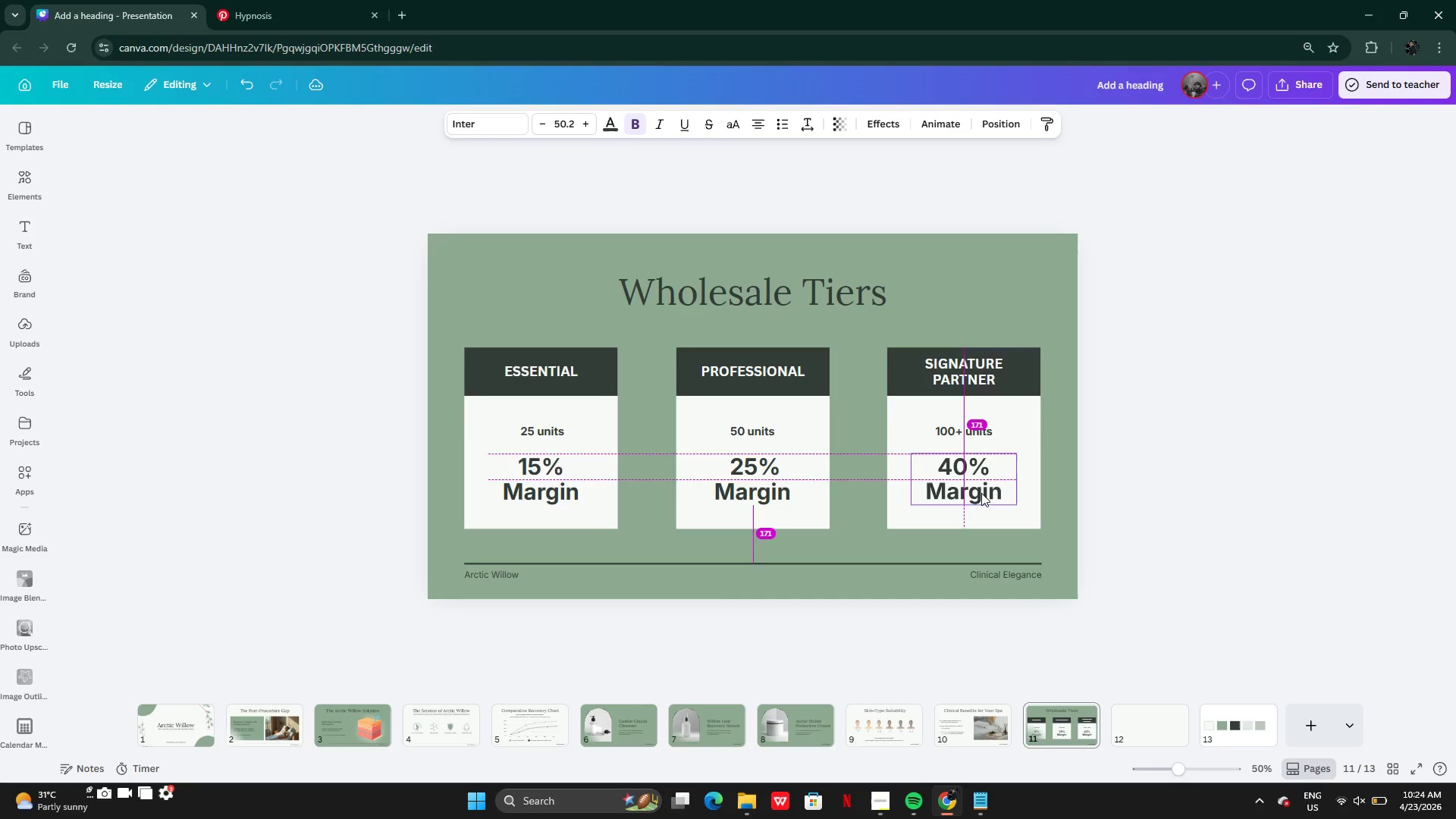 
left_click_drag(start_coordinate=[1020, 482], to_coordinate=[1006, 482])
 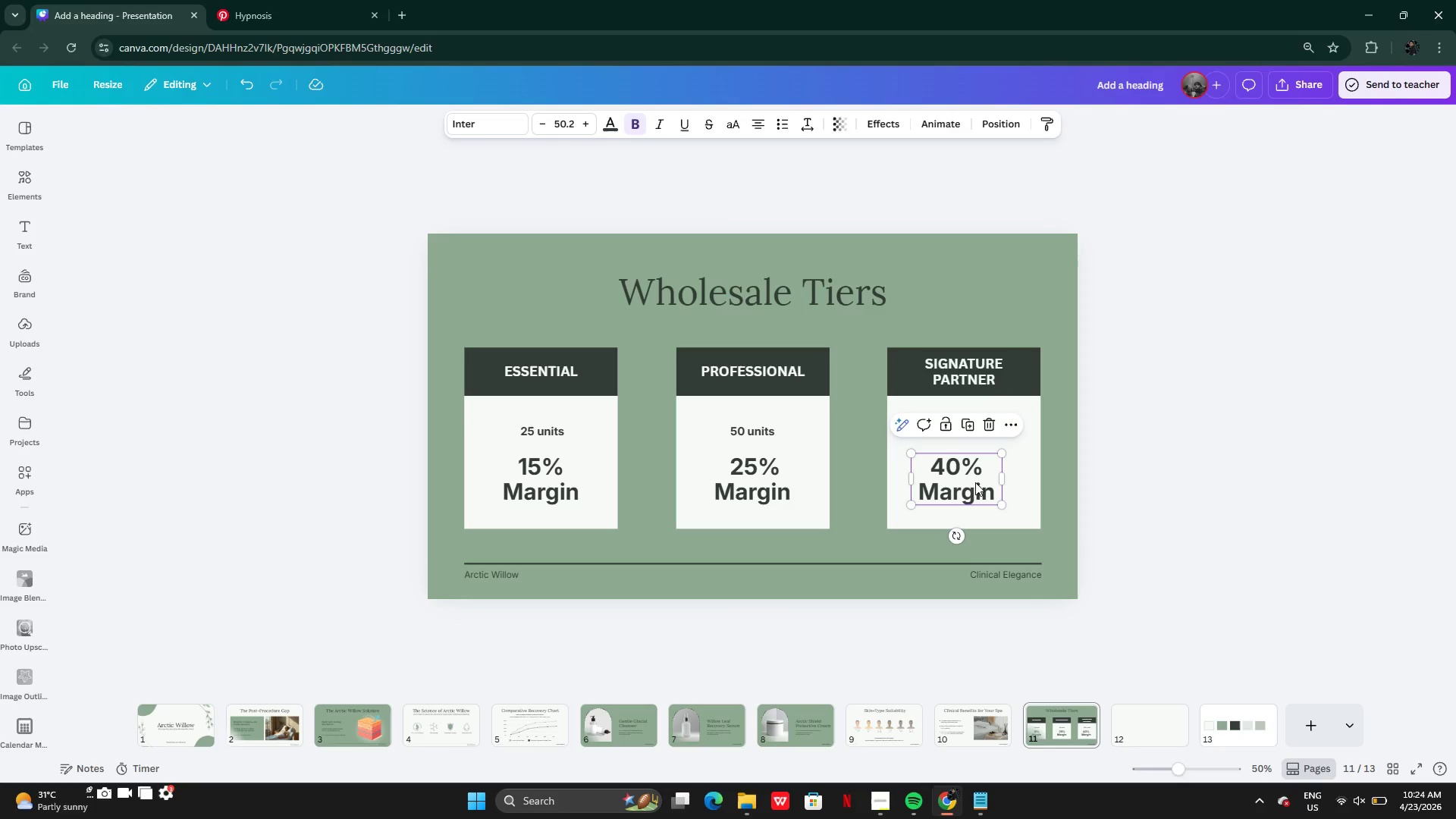 
left_click_drag(start_coordinate=[974, 483], to_coordinate=[984, 484])
 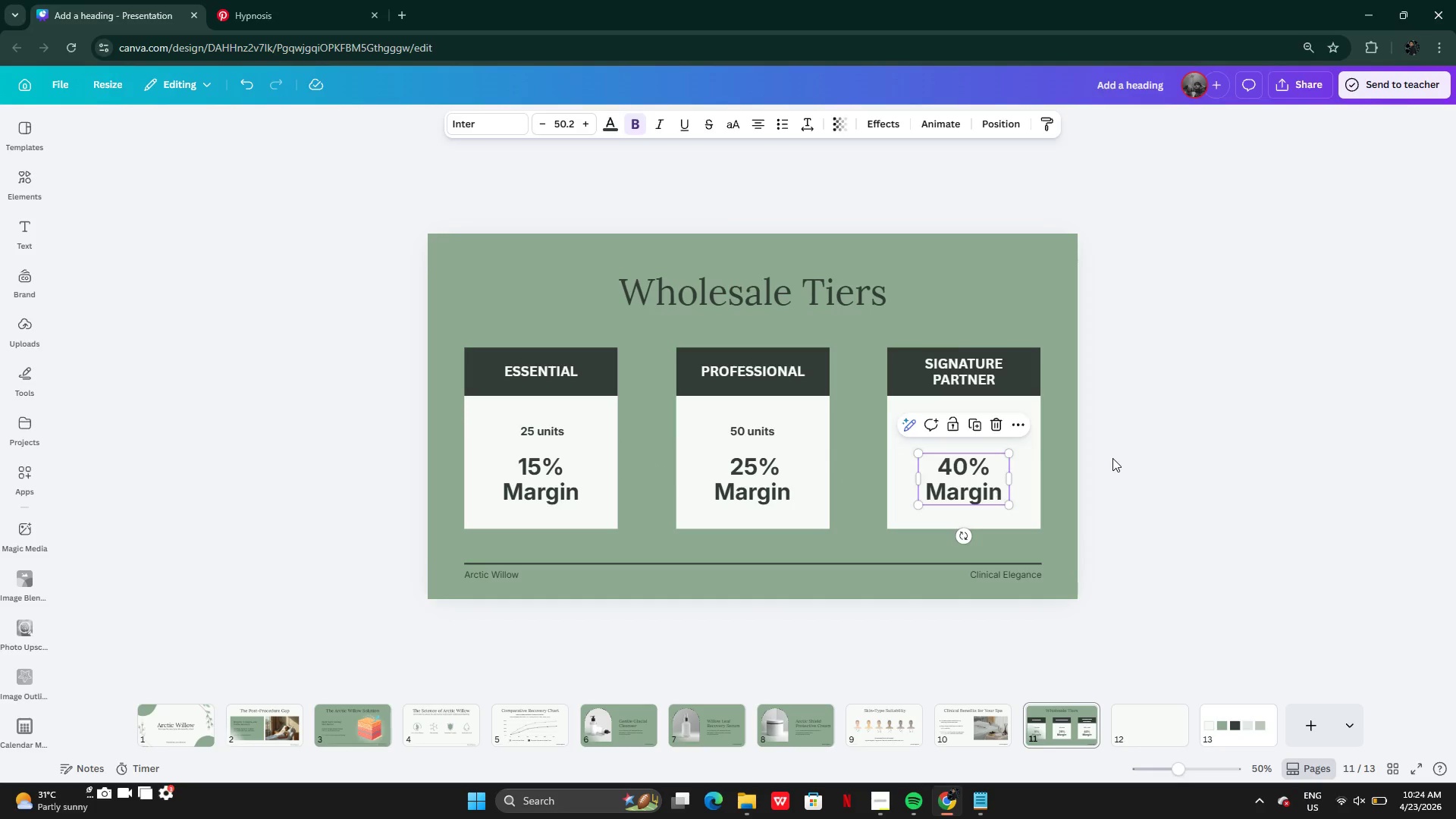 
left_click([1112, 458])
 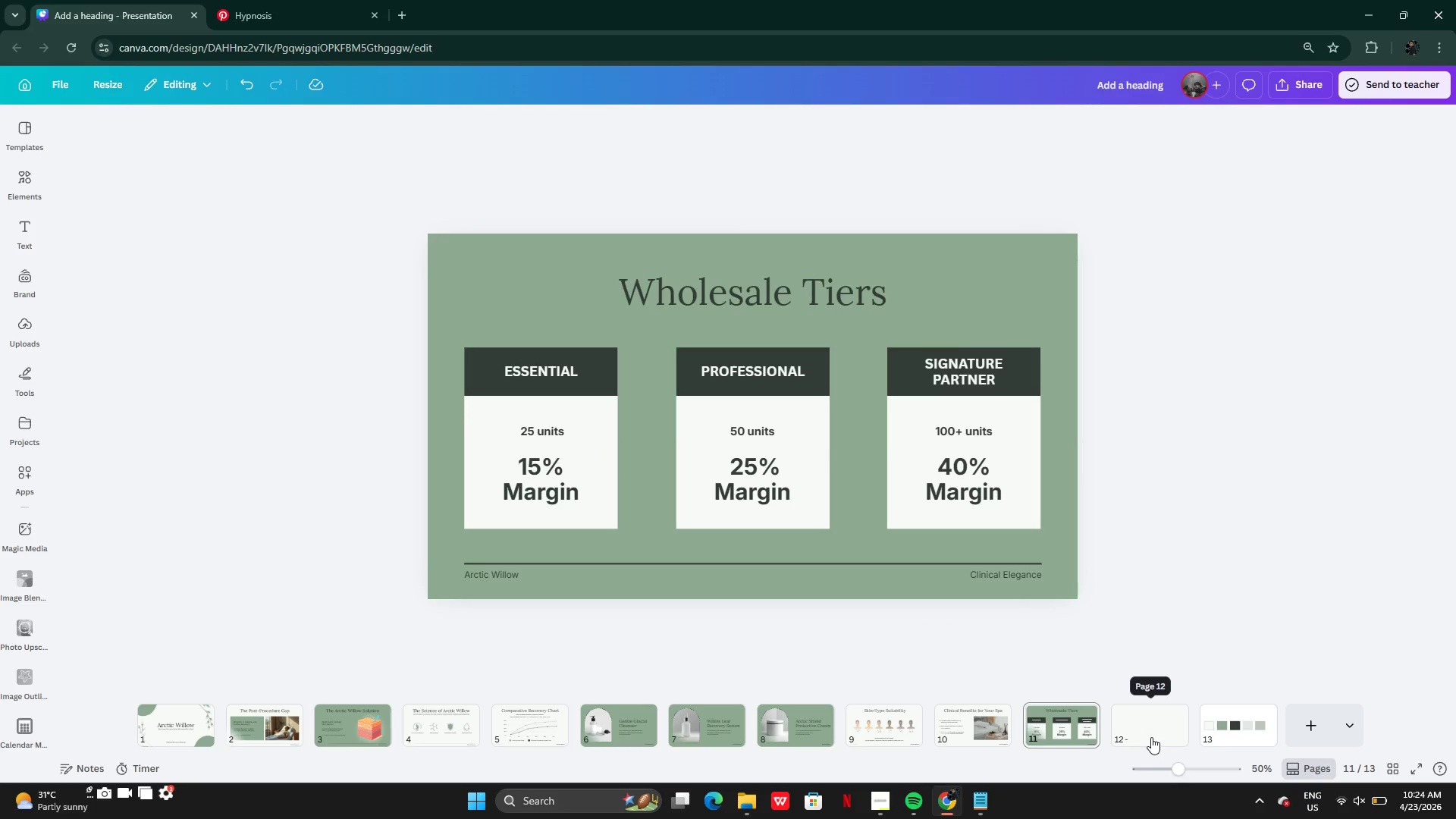 
left_click([1151, 737])
 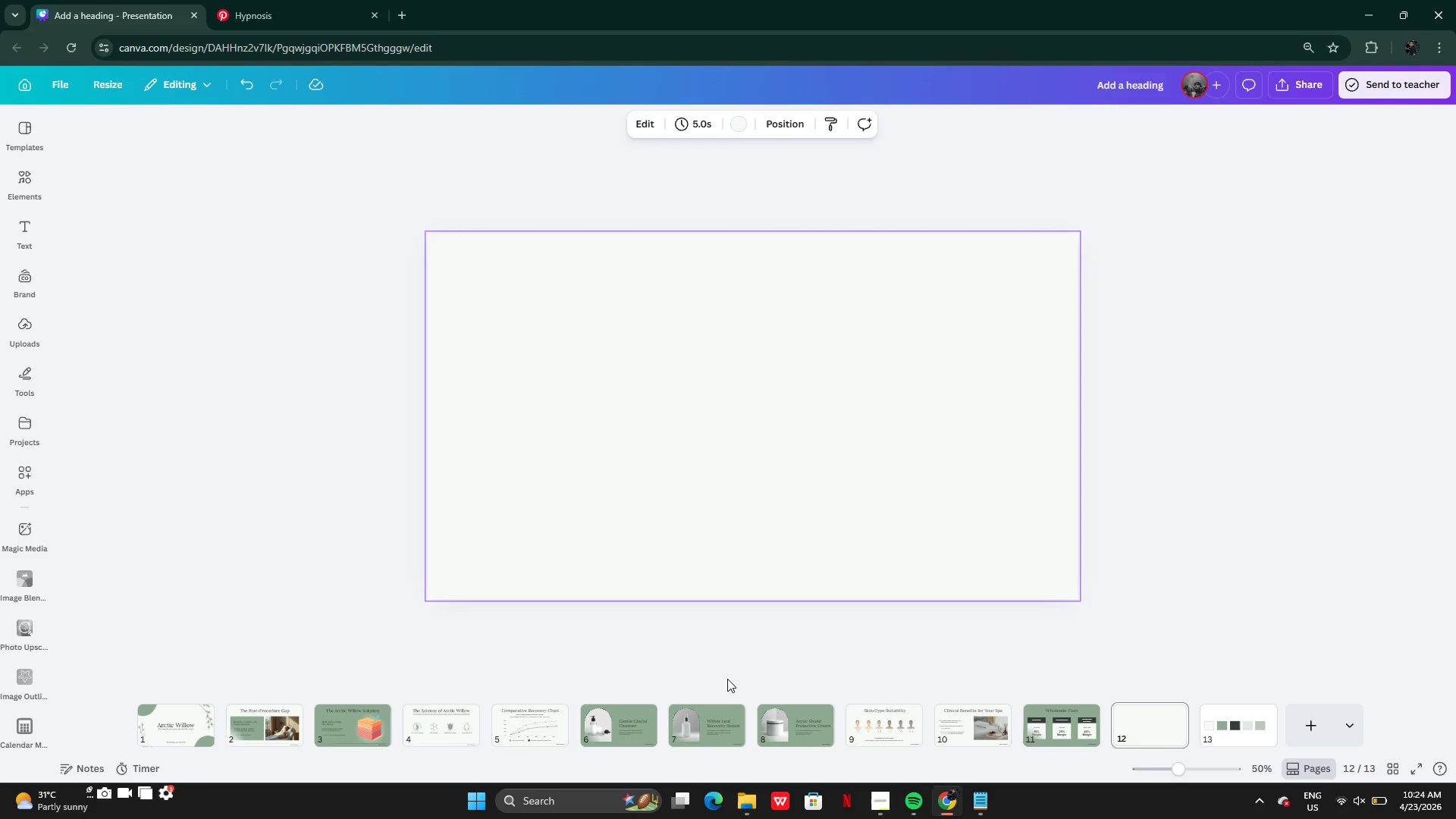 
wait(5.34)
 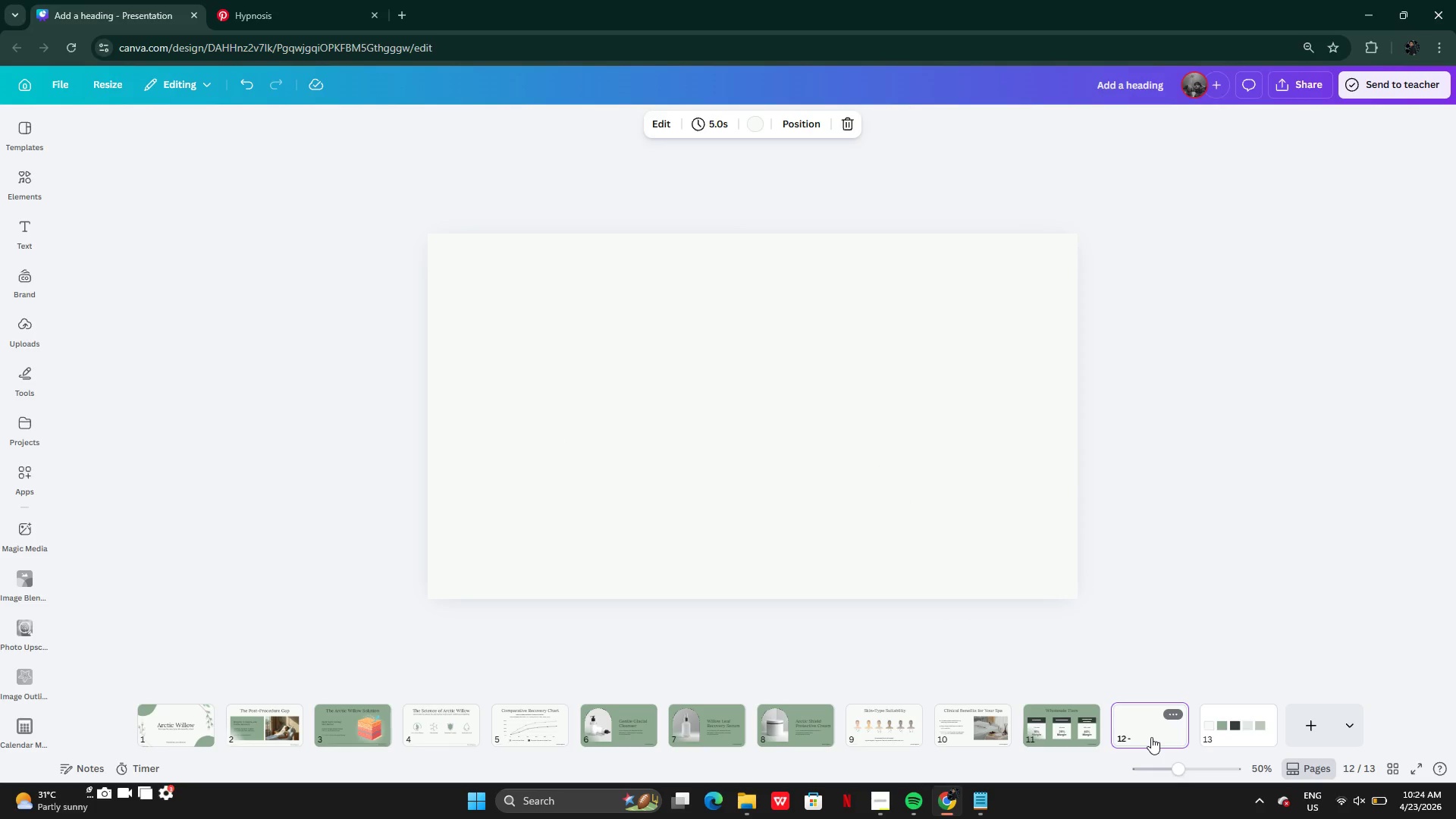 
double_click([1059, 727])
 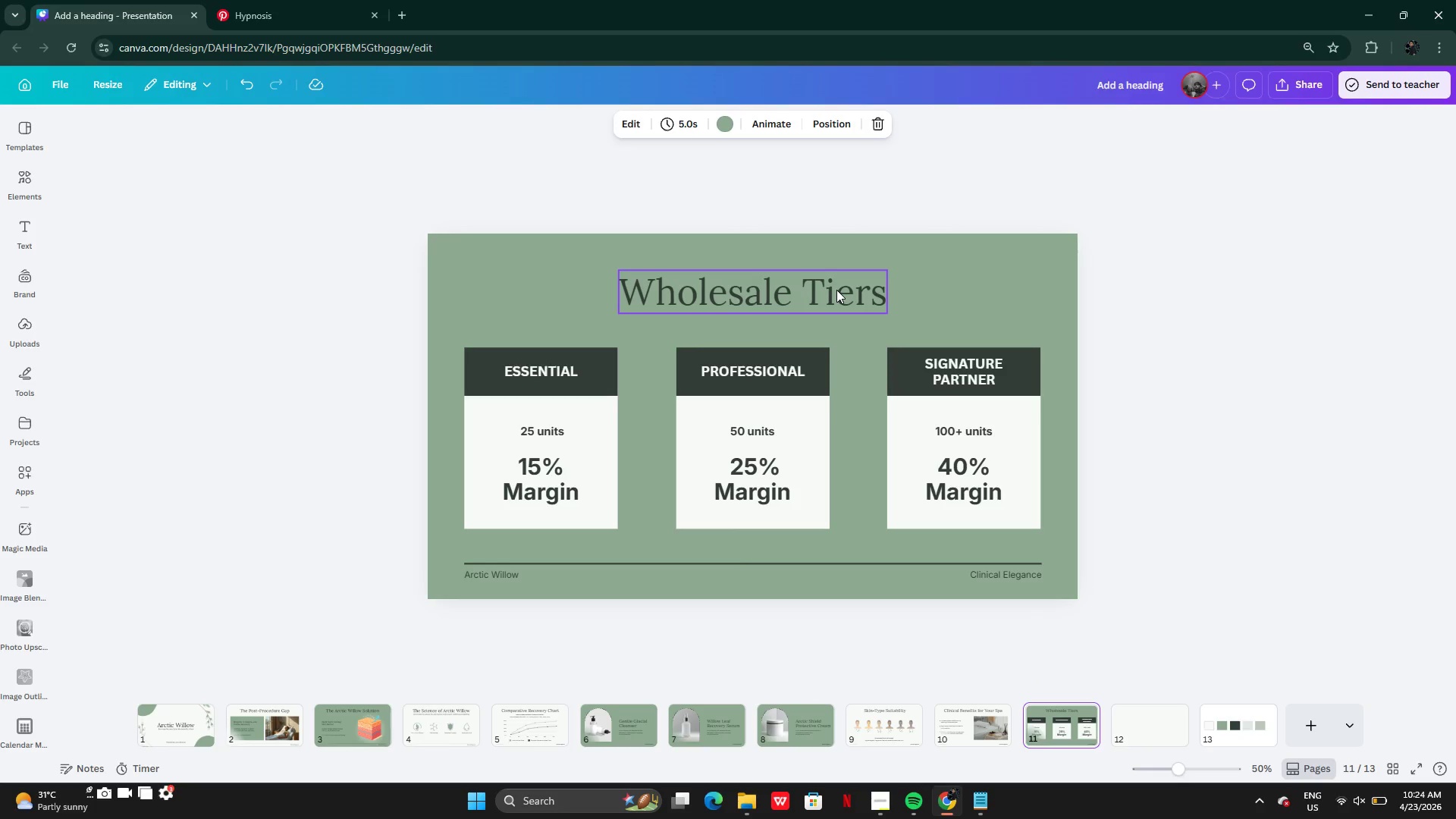 
left_click([835, 290])
 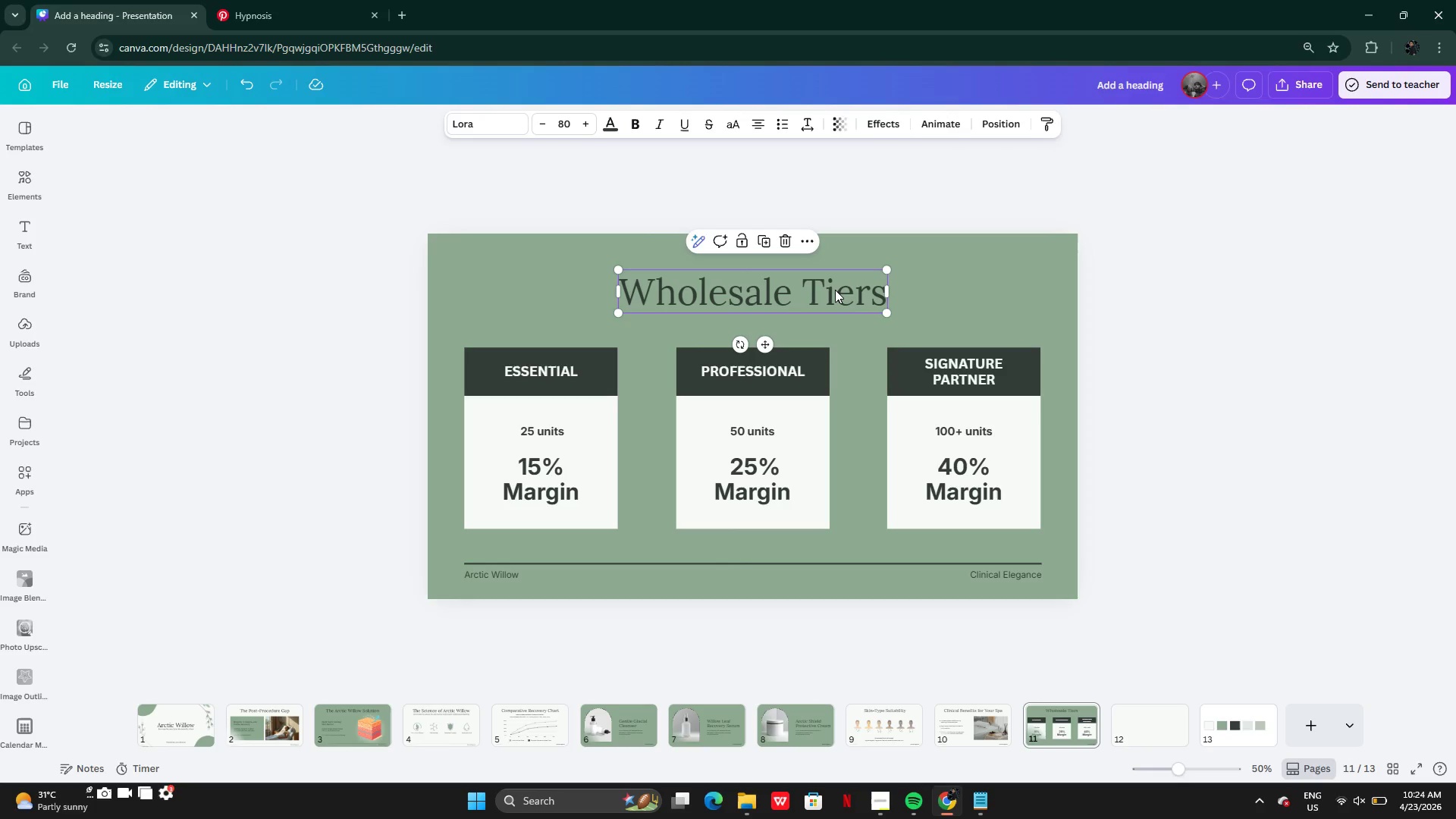 
key(Control+C)
 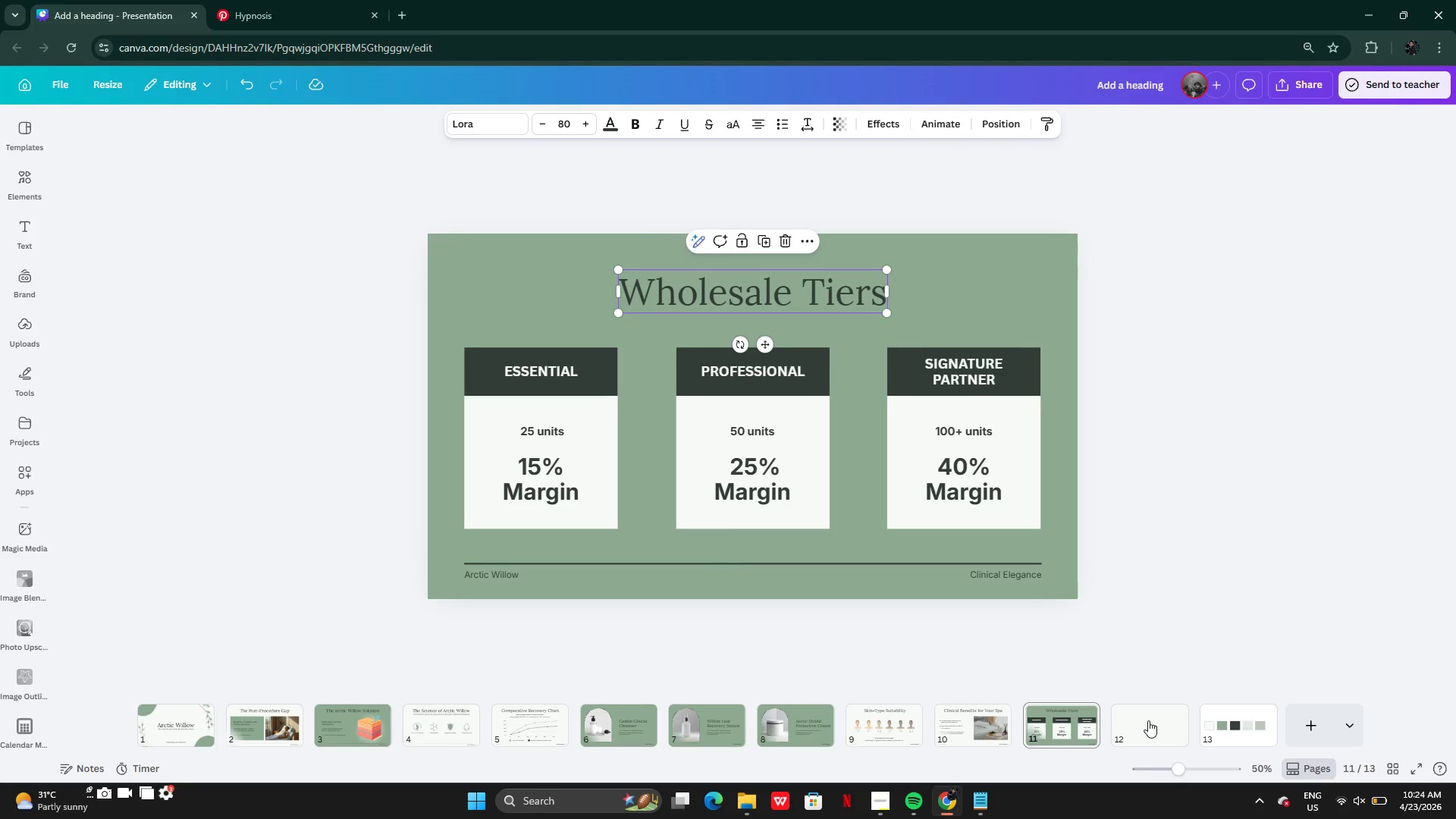 
left_click([1148, 720])
 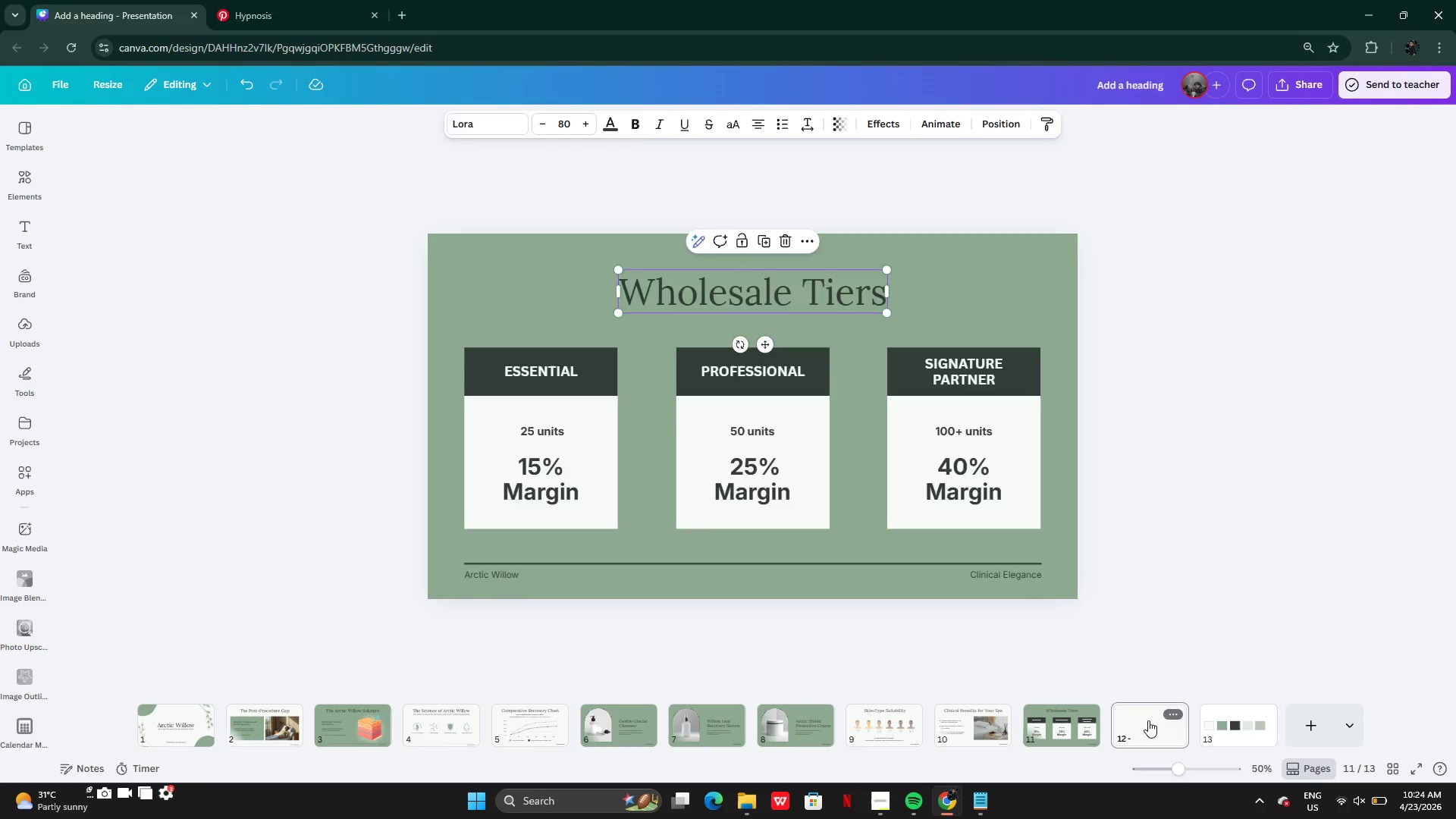 
key(Control+V)
 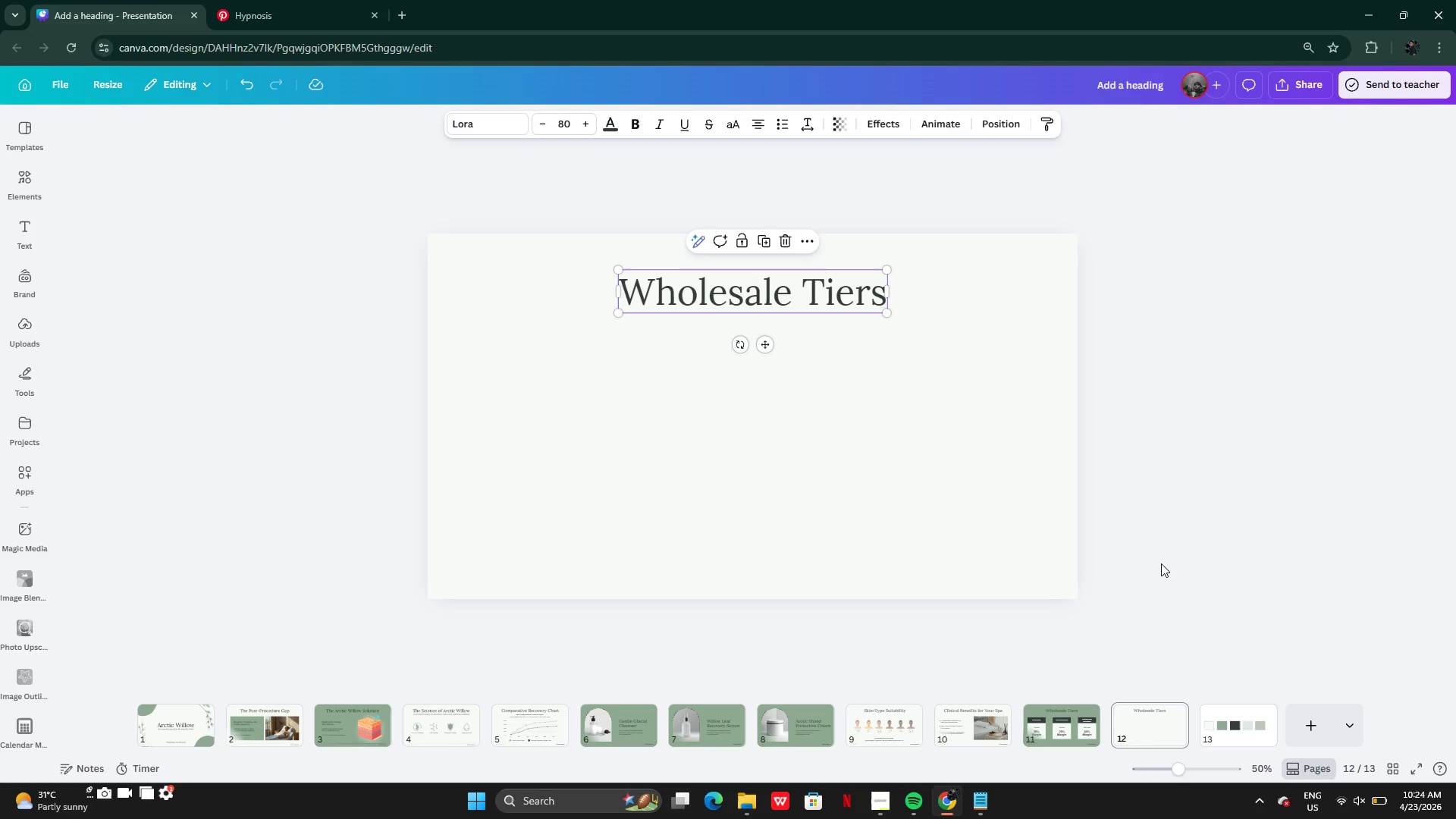 
left_click([1155, 562])
 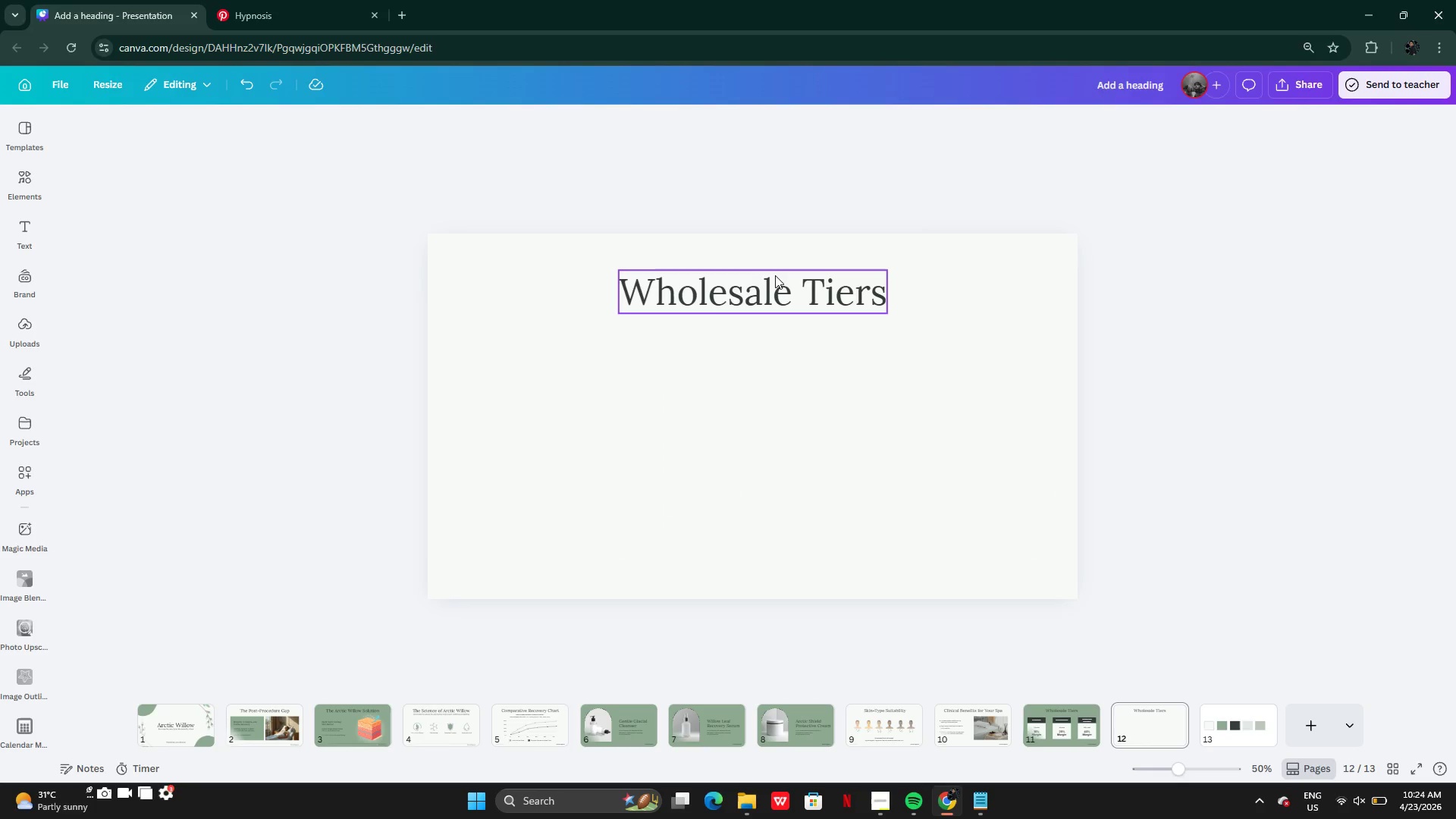 
left_click([780, 283])
 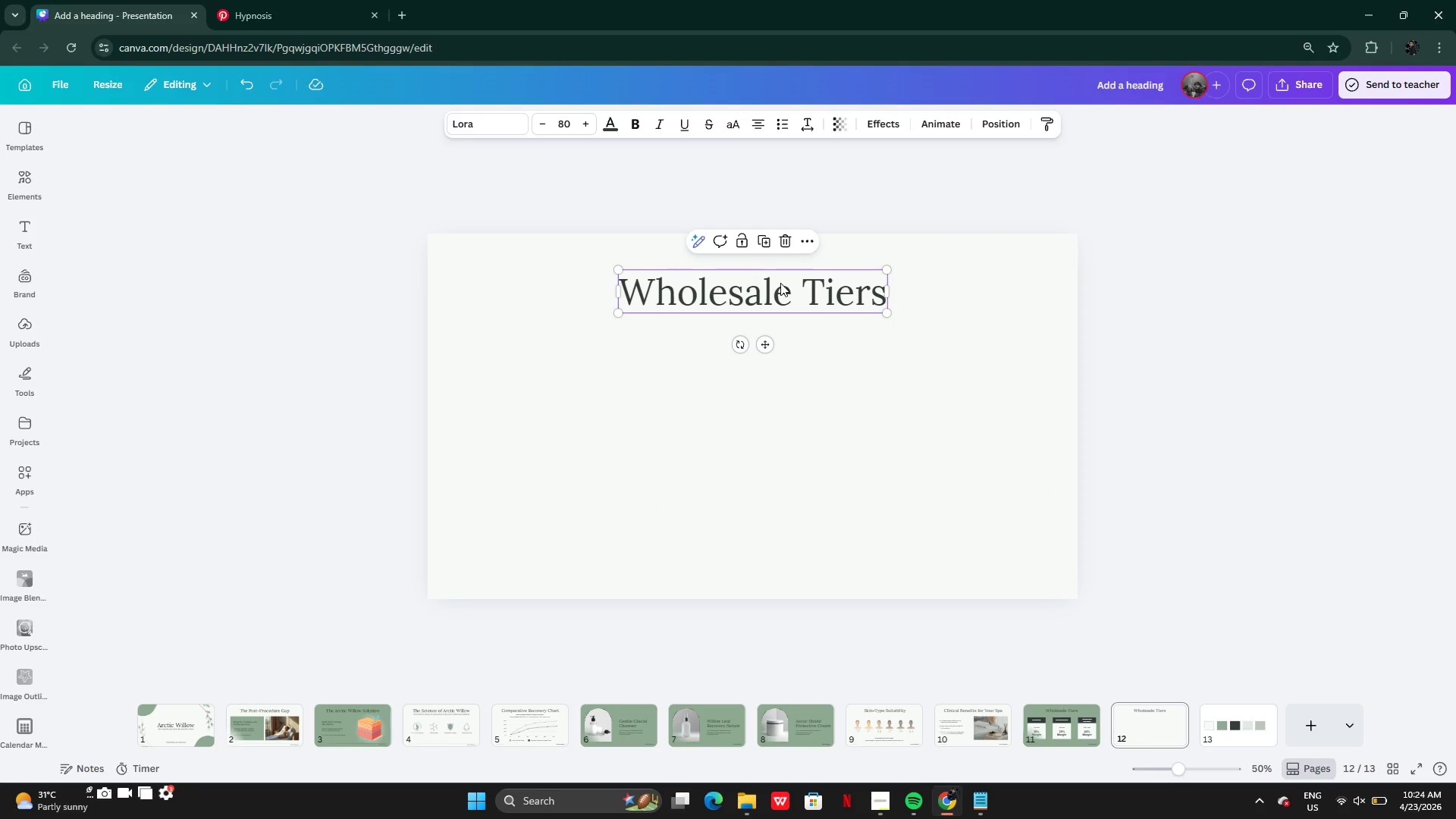 
left_click_drag(start_coordinate=[780, 283], to_coordinate=[777, 323])
 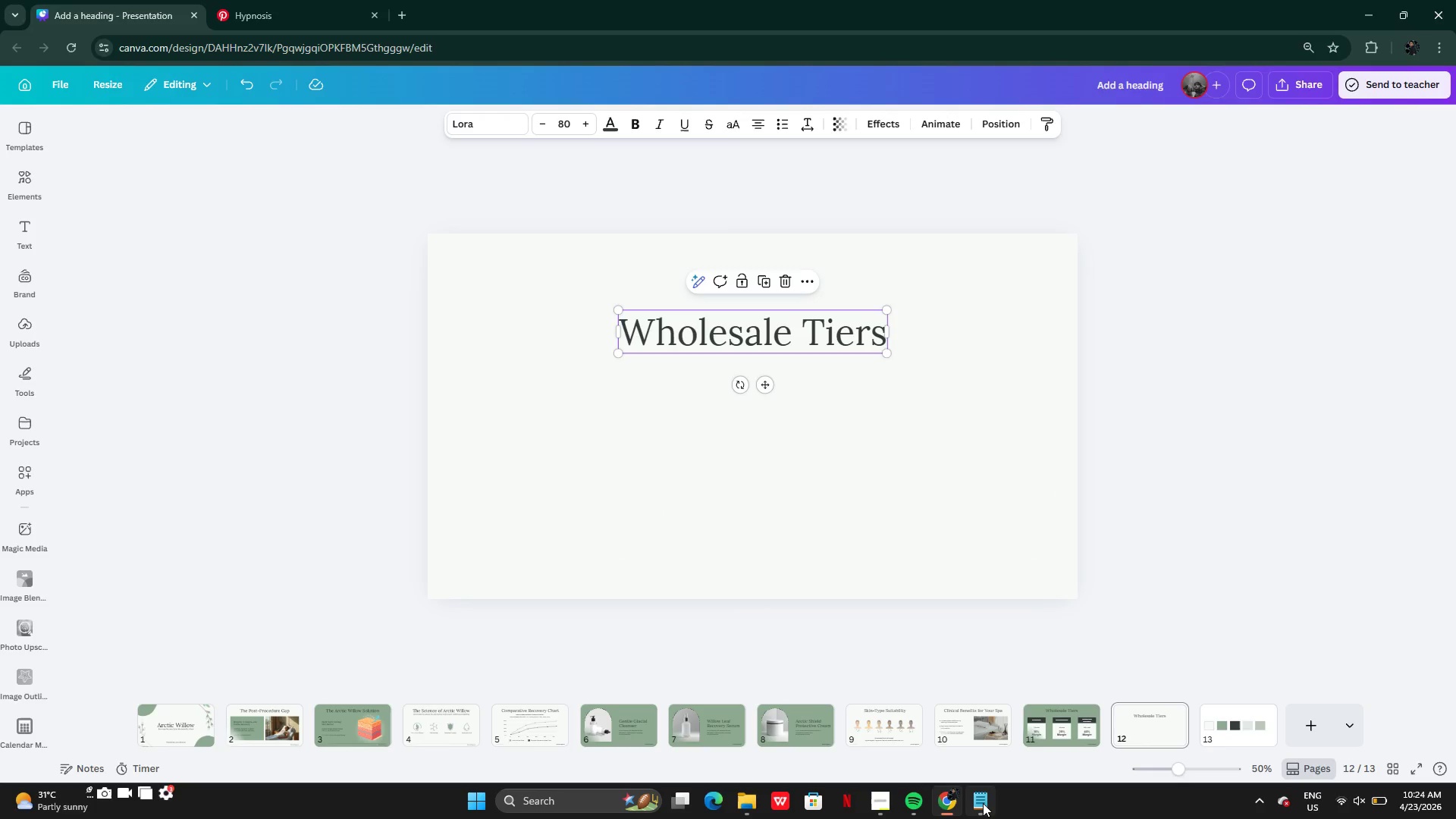 
left_click([985, 801])
 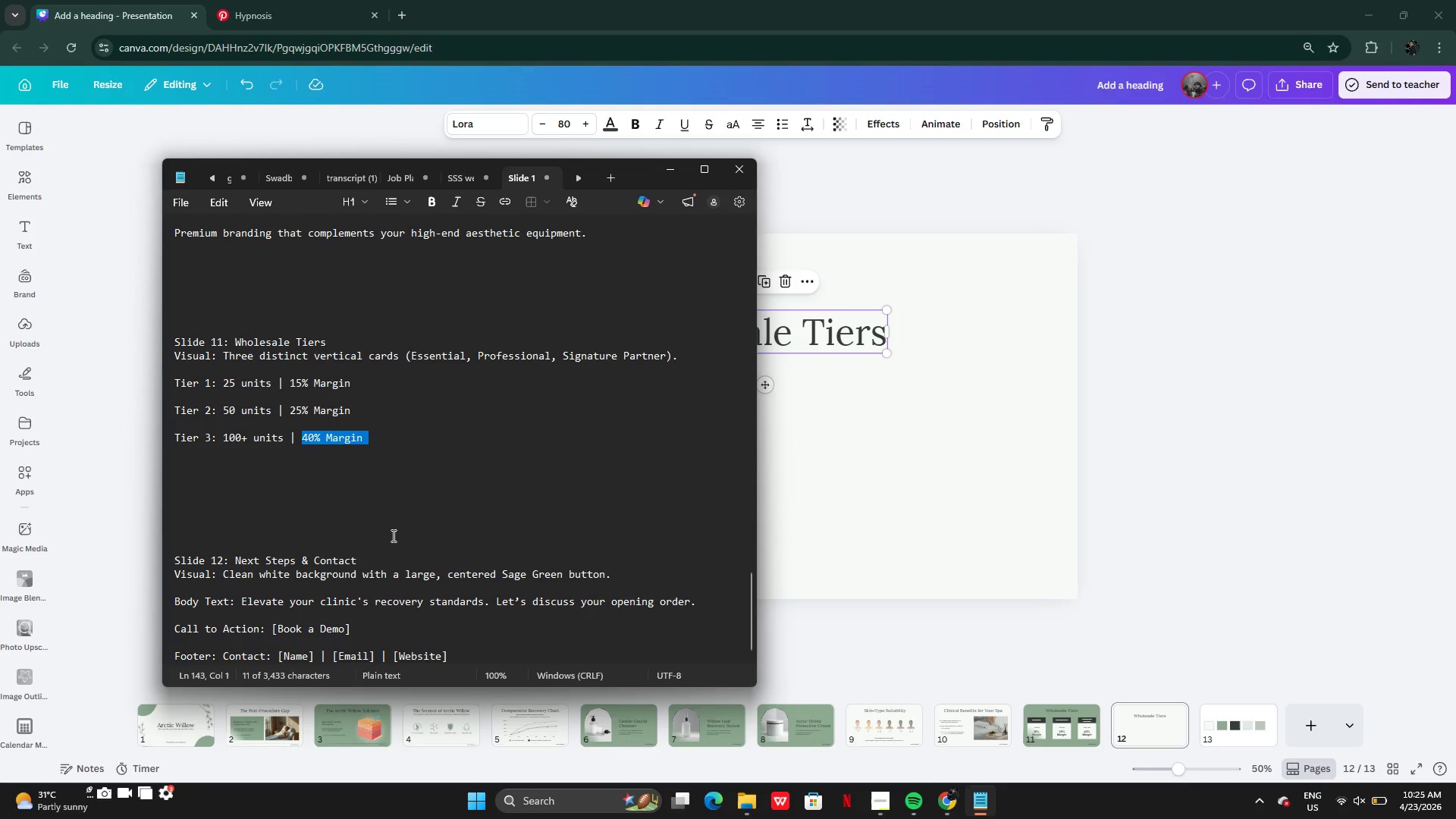 
left_click([240, 617])
 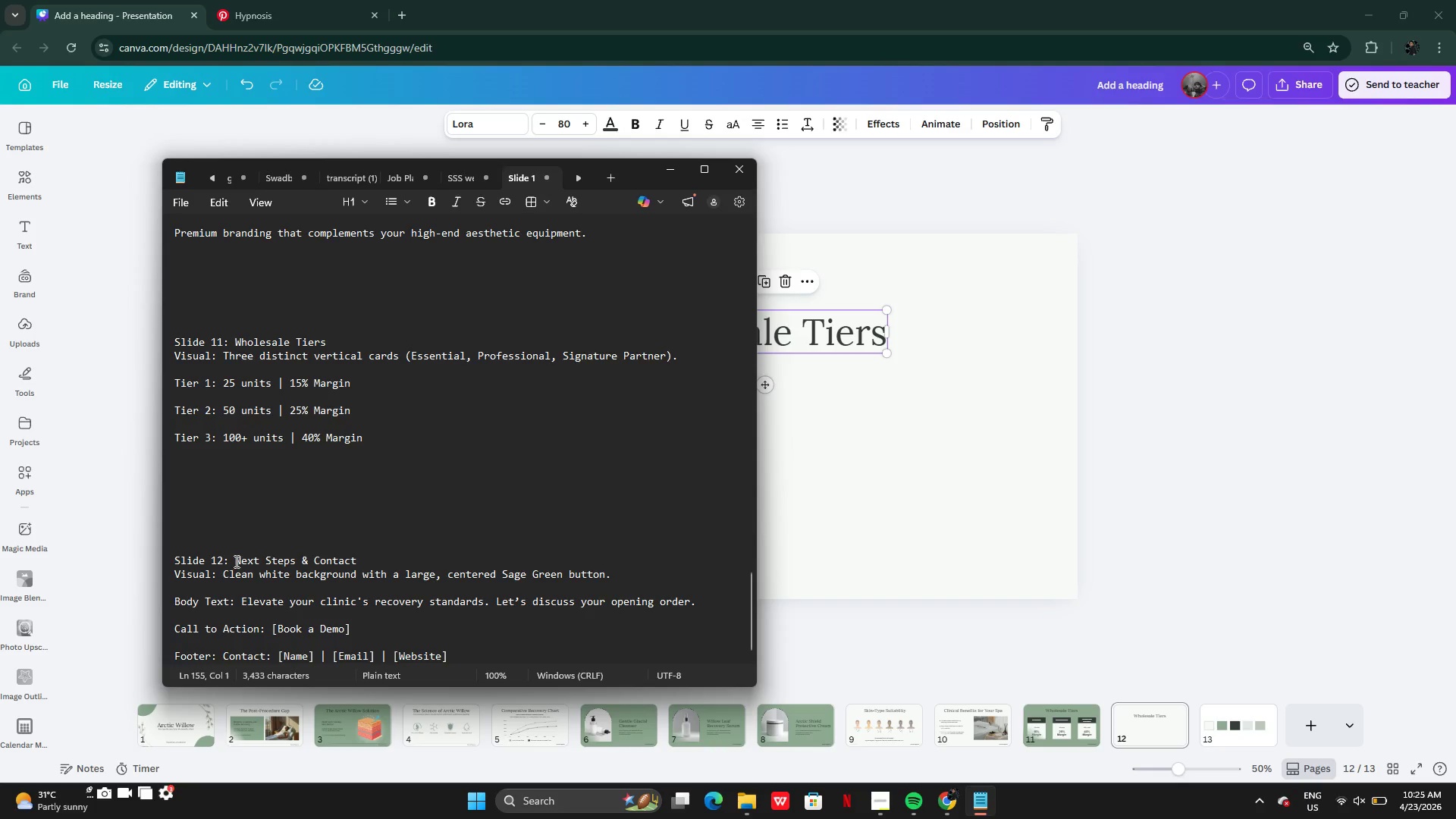 
scroll: coordinate [386, 562], scroll_direction: down, amount: 5.0
 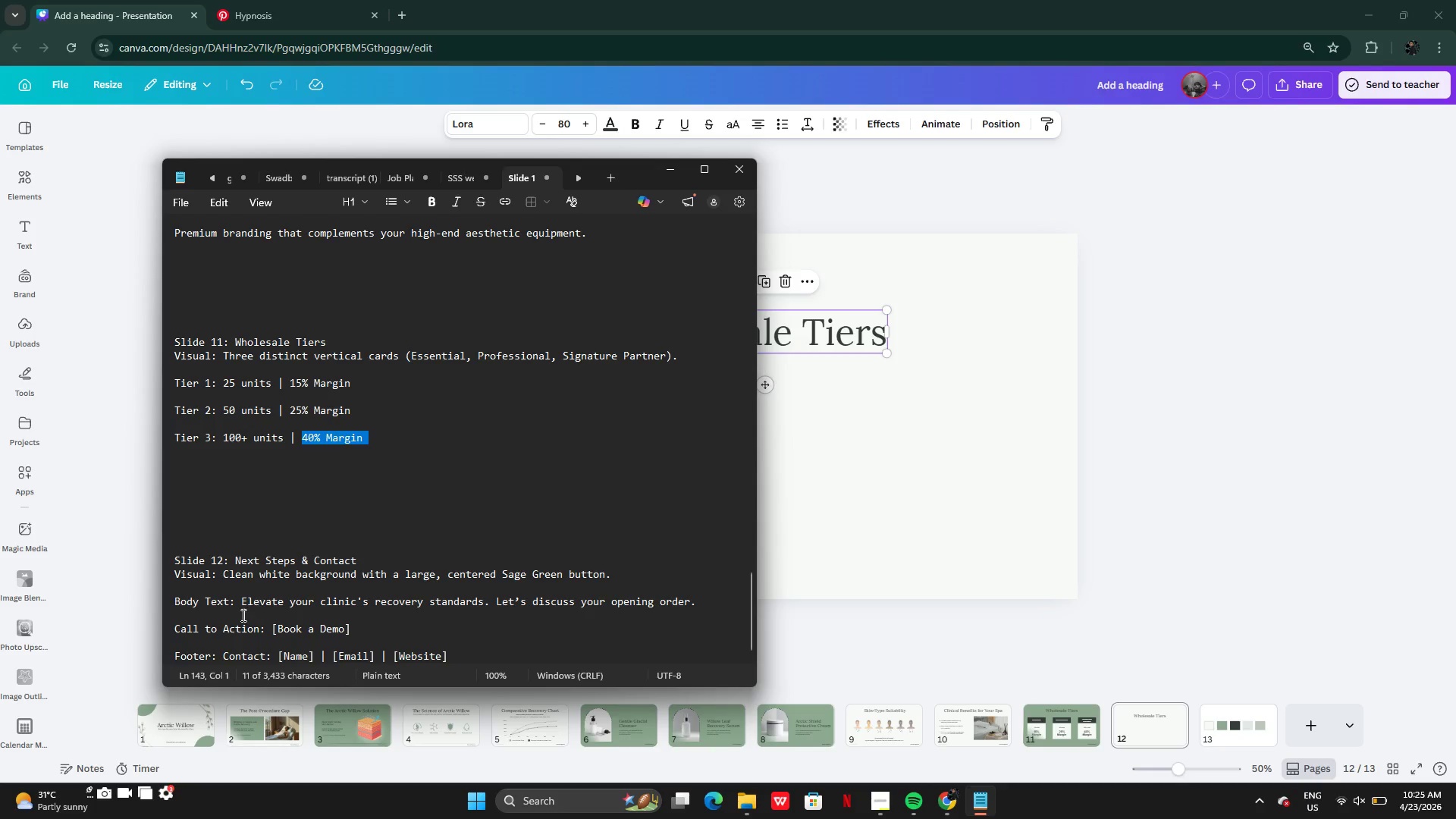 
left_click_drag(start_coordinate=[236, 558], to_coordinate=[357, 561])
 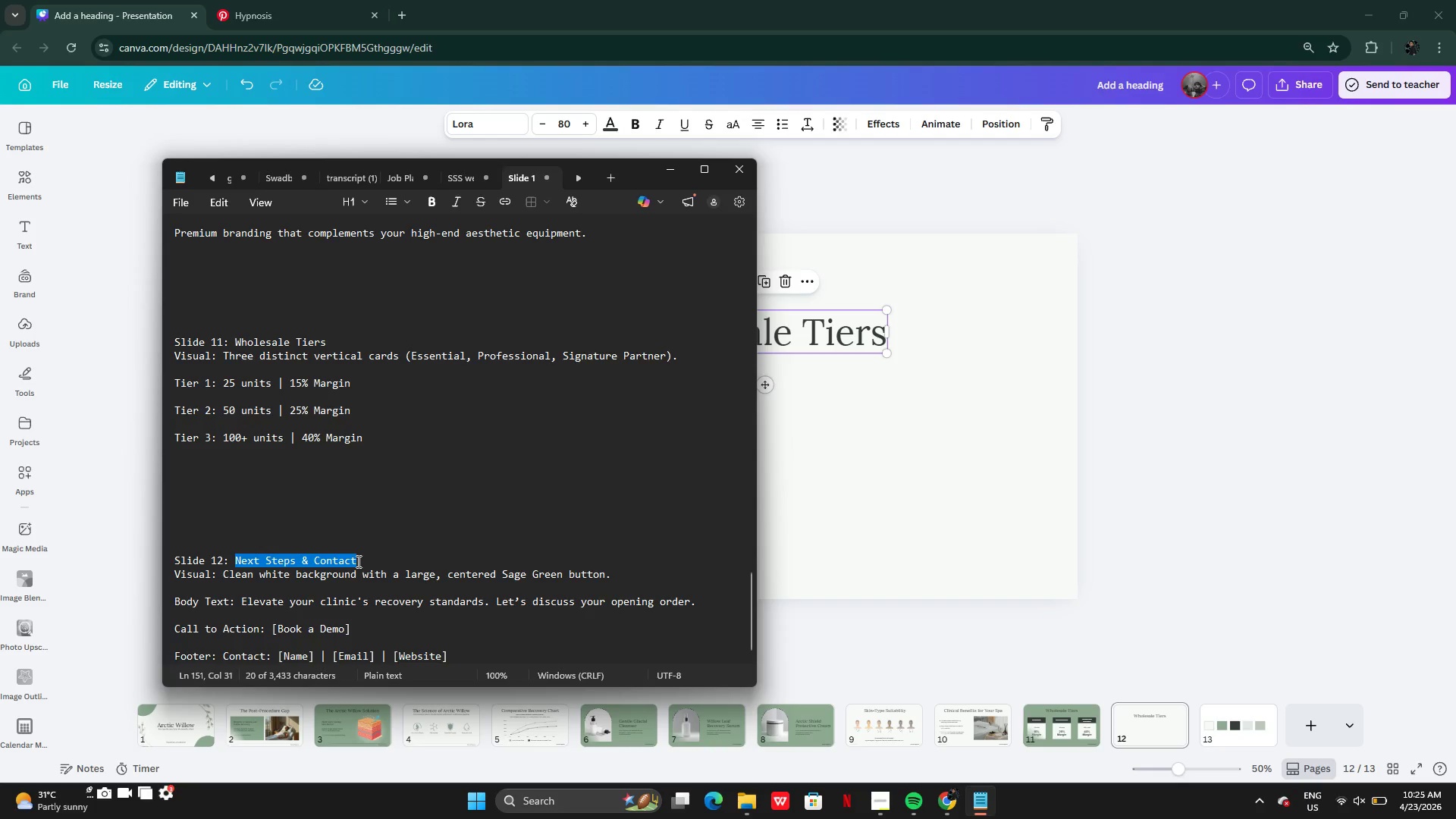 
key(Control+C)
 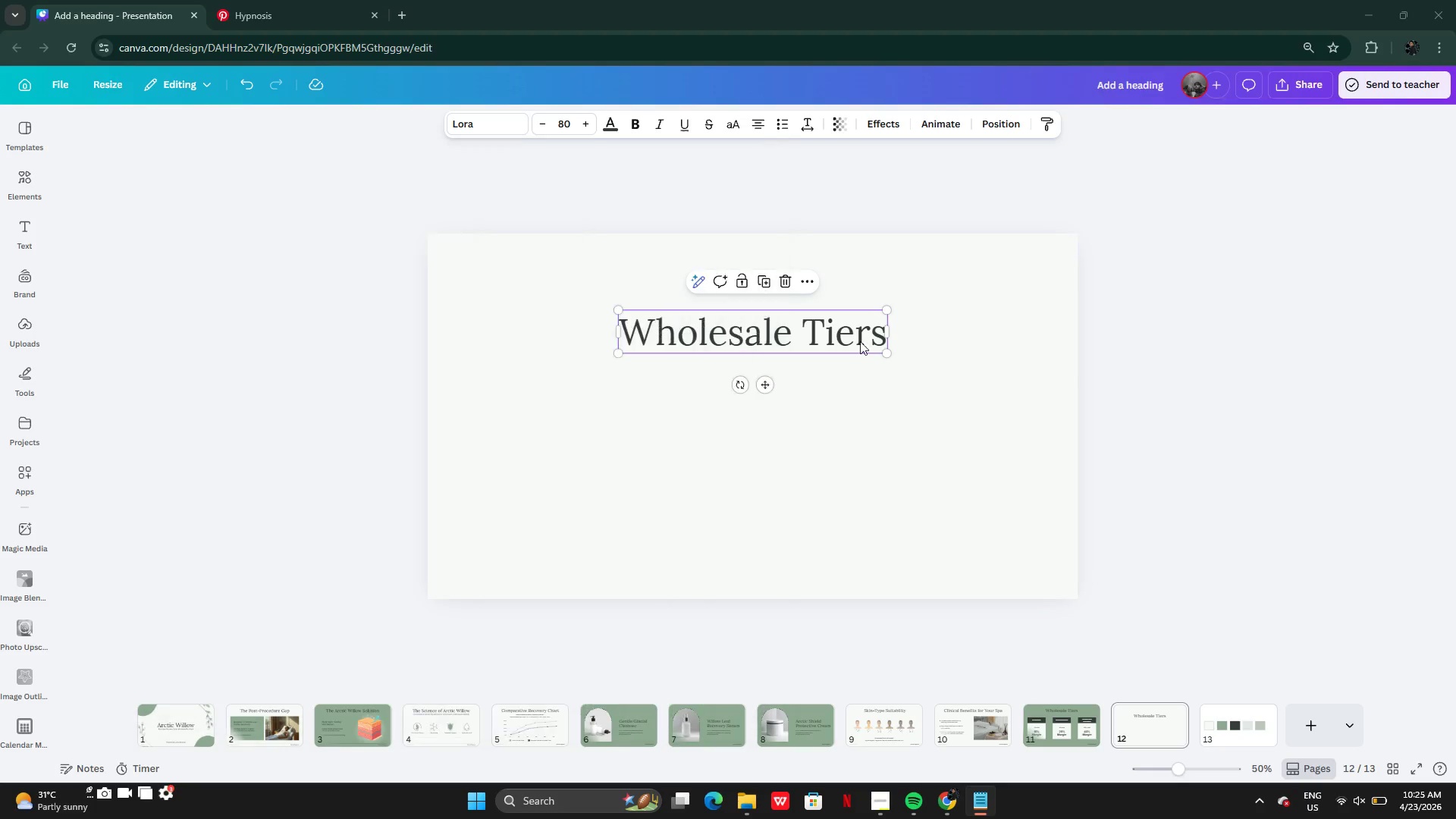 
double_click([860, 341])
 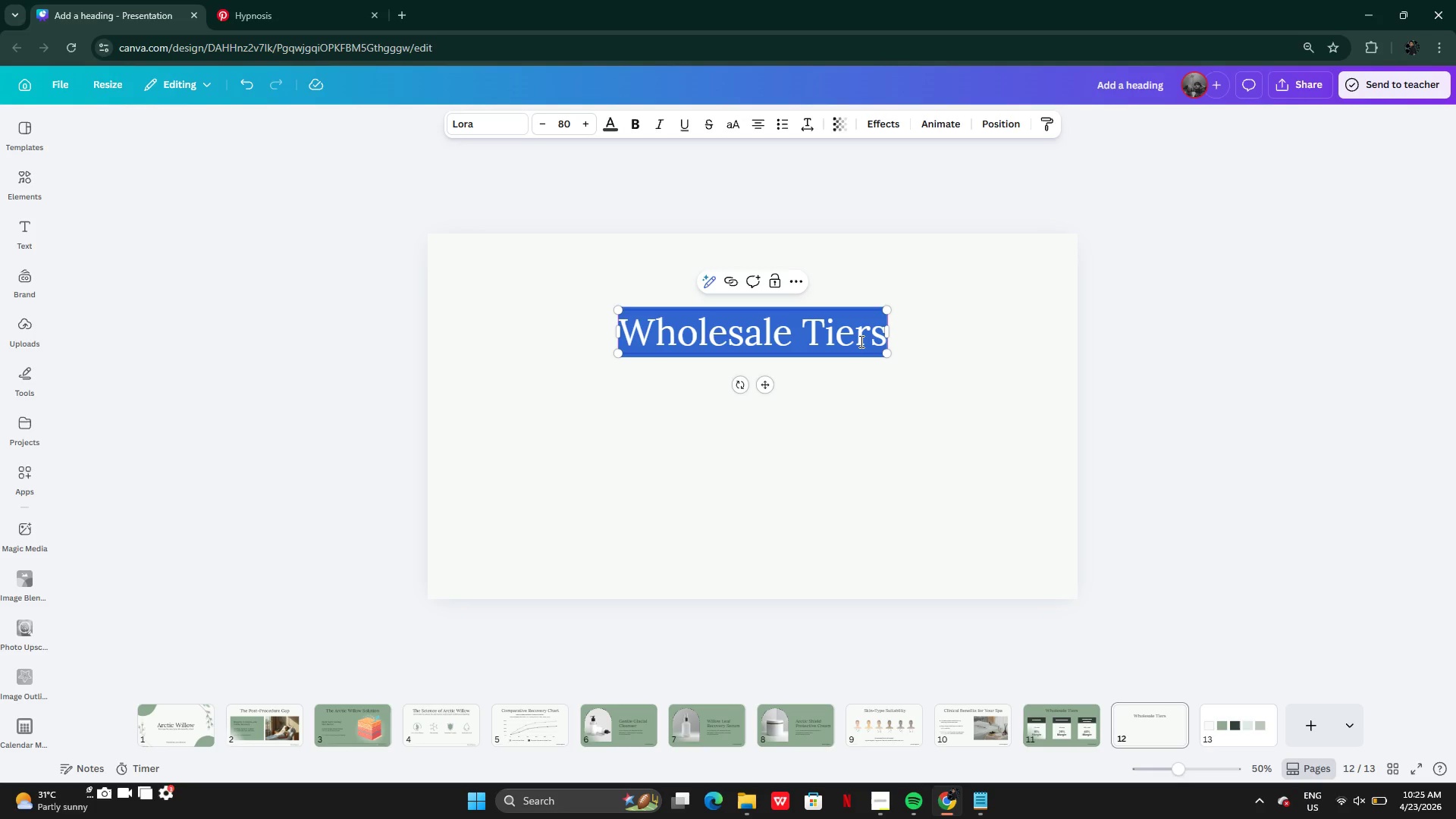 
key(Control+V)
 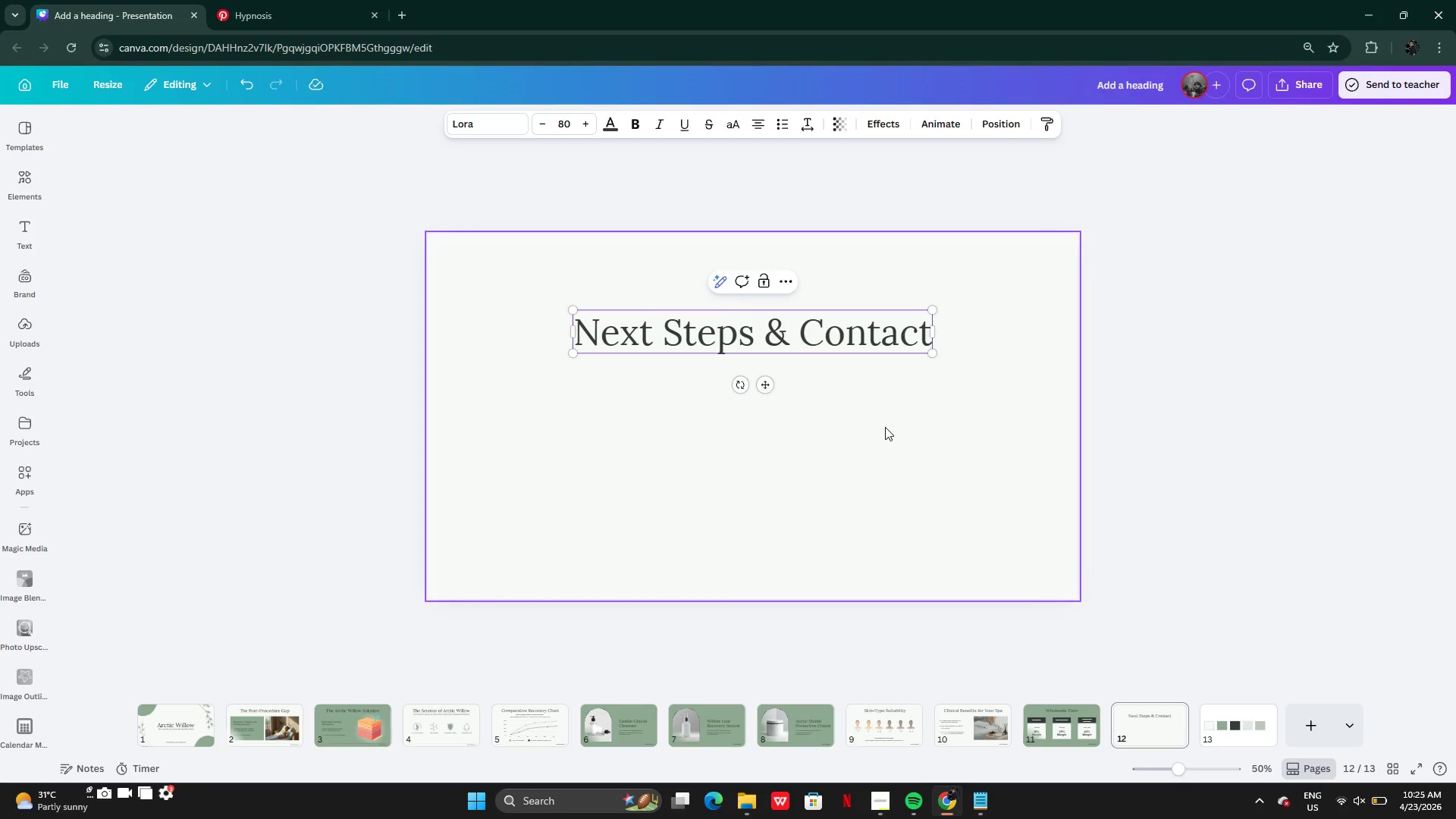 
left_click([885, 427])
 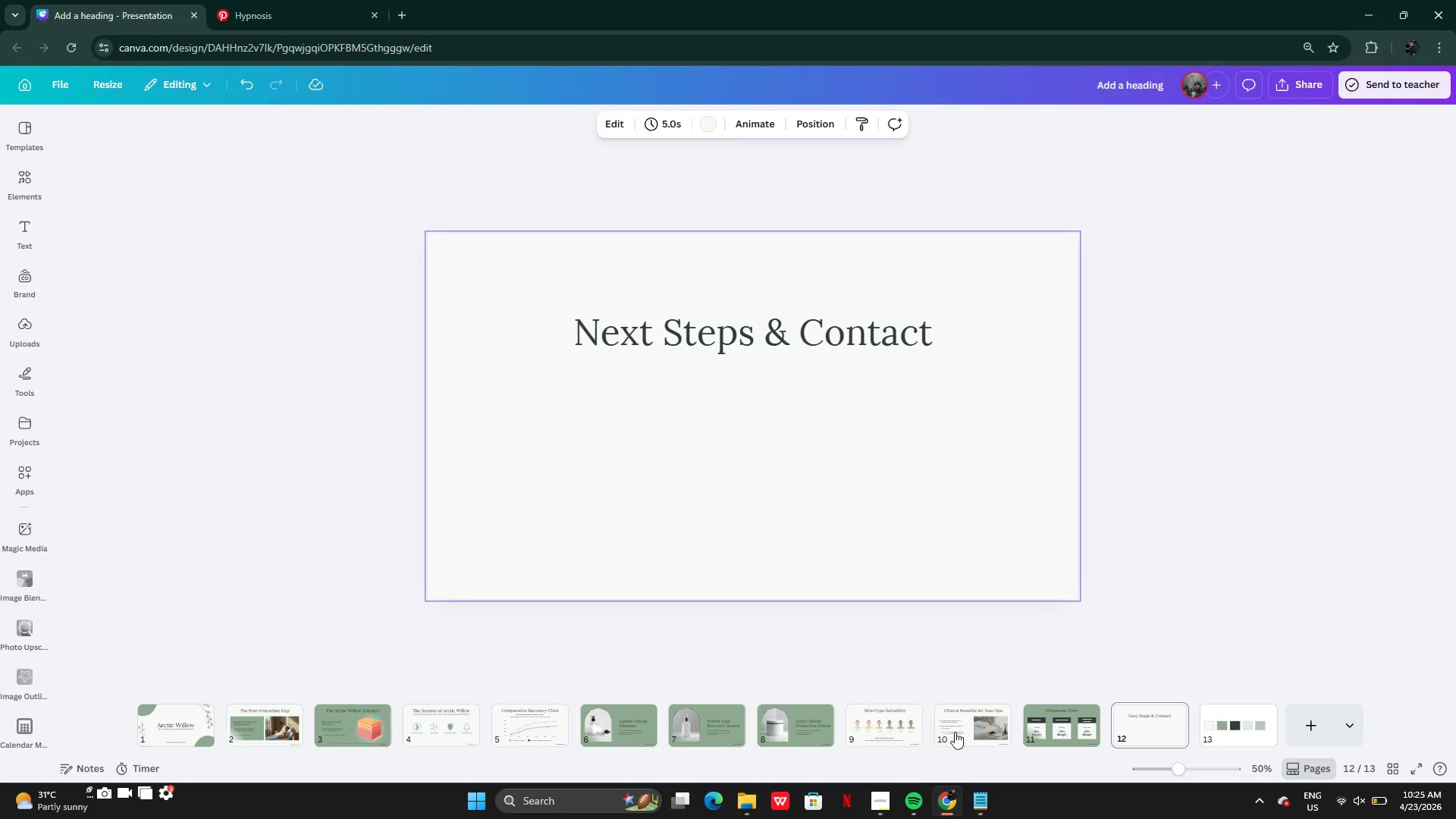 
left_click([891, 733])
 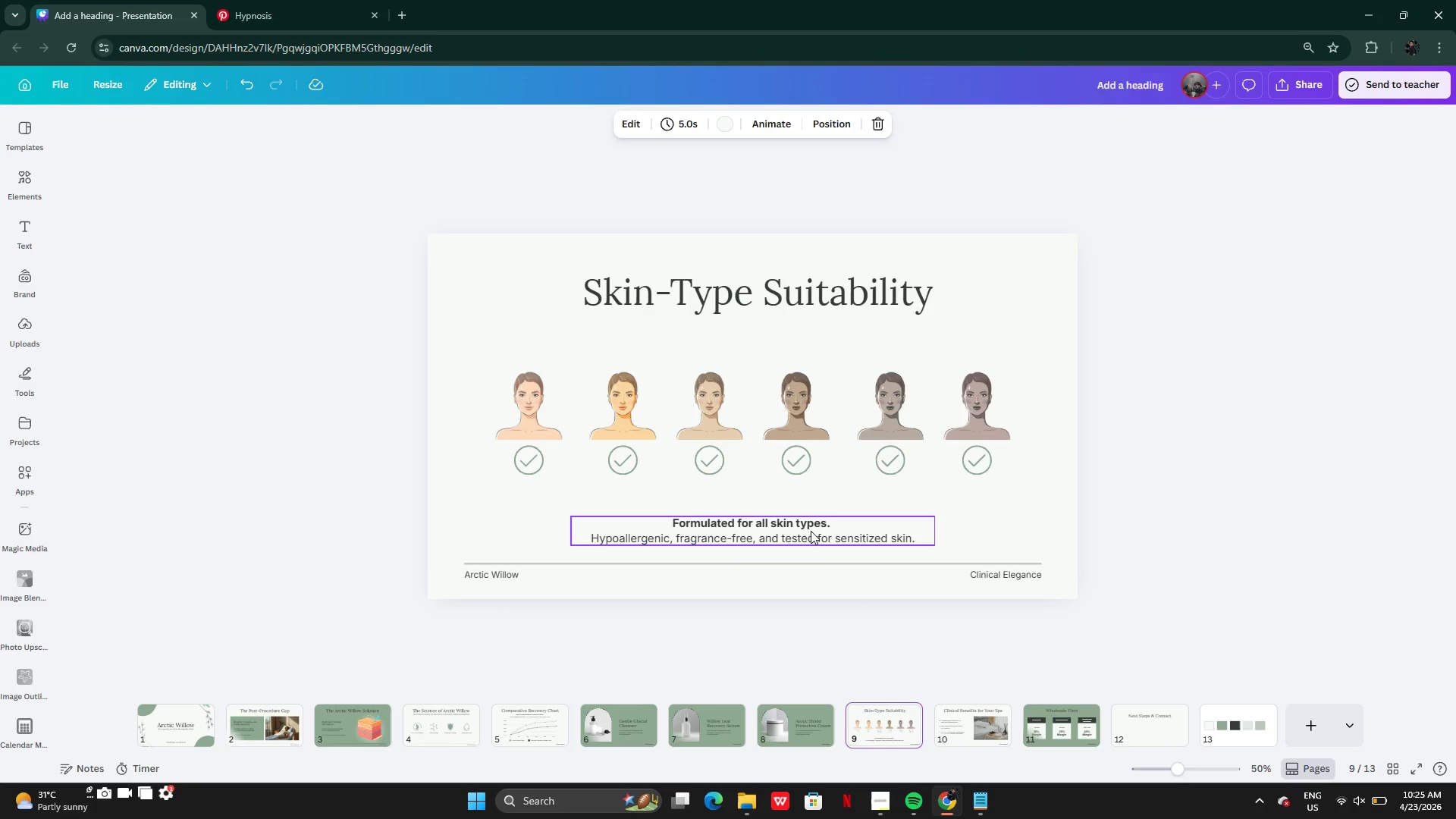 
left_click([803, 529])
 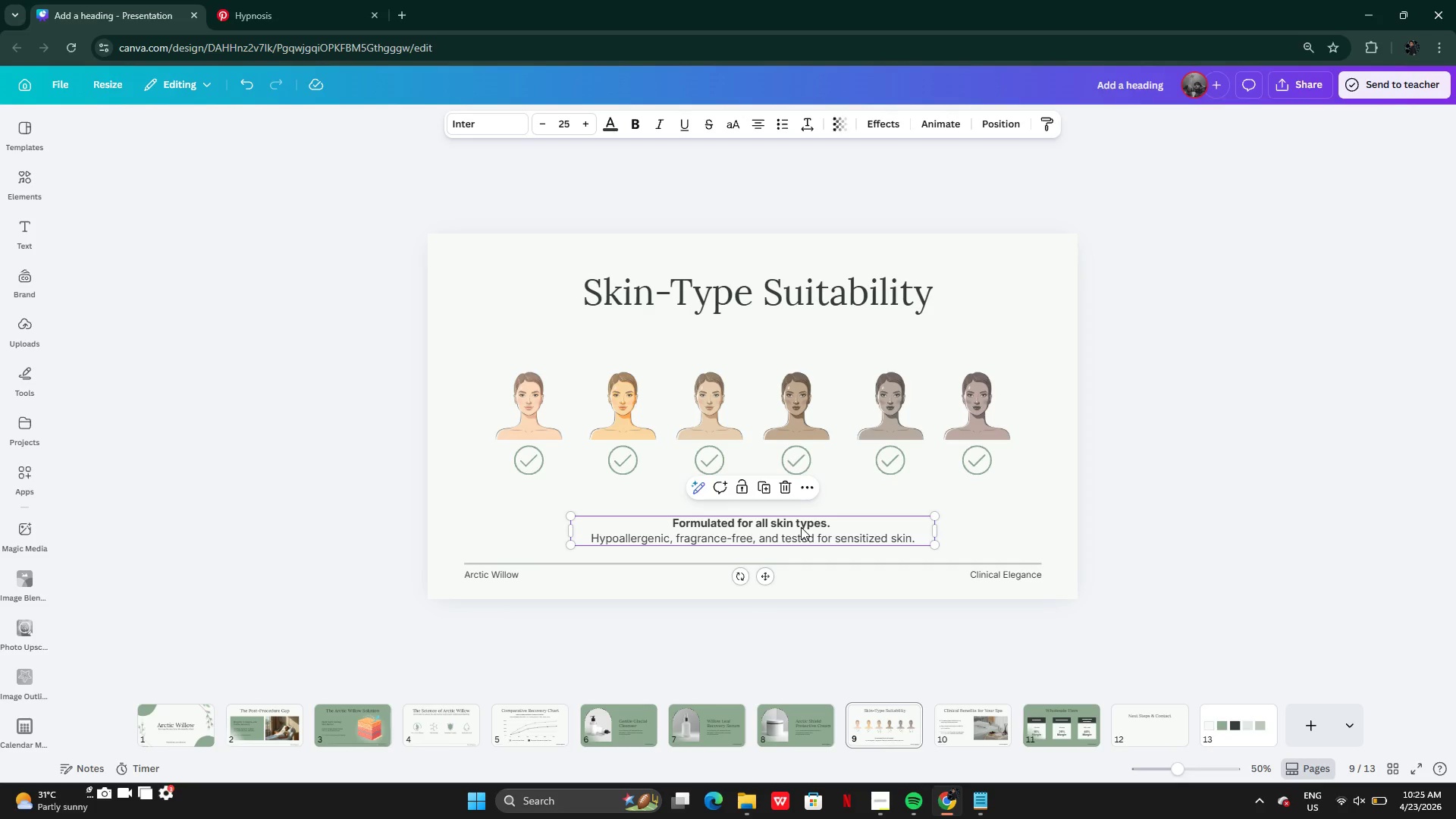 
key(Control+C)
 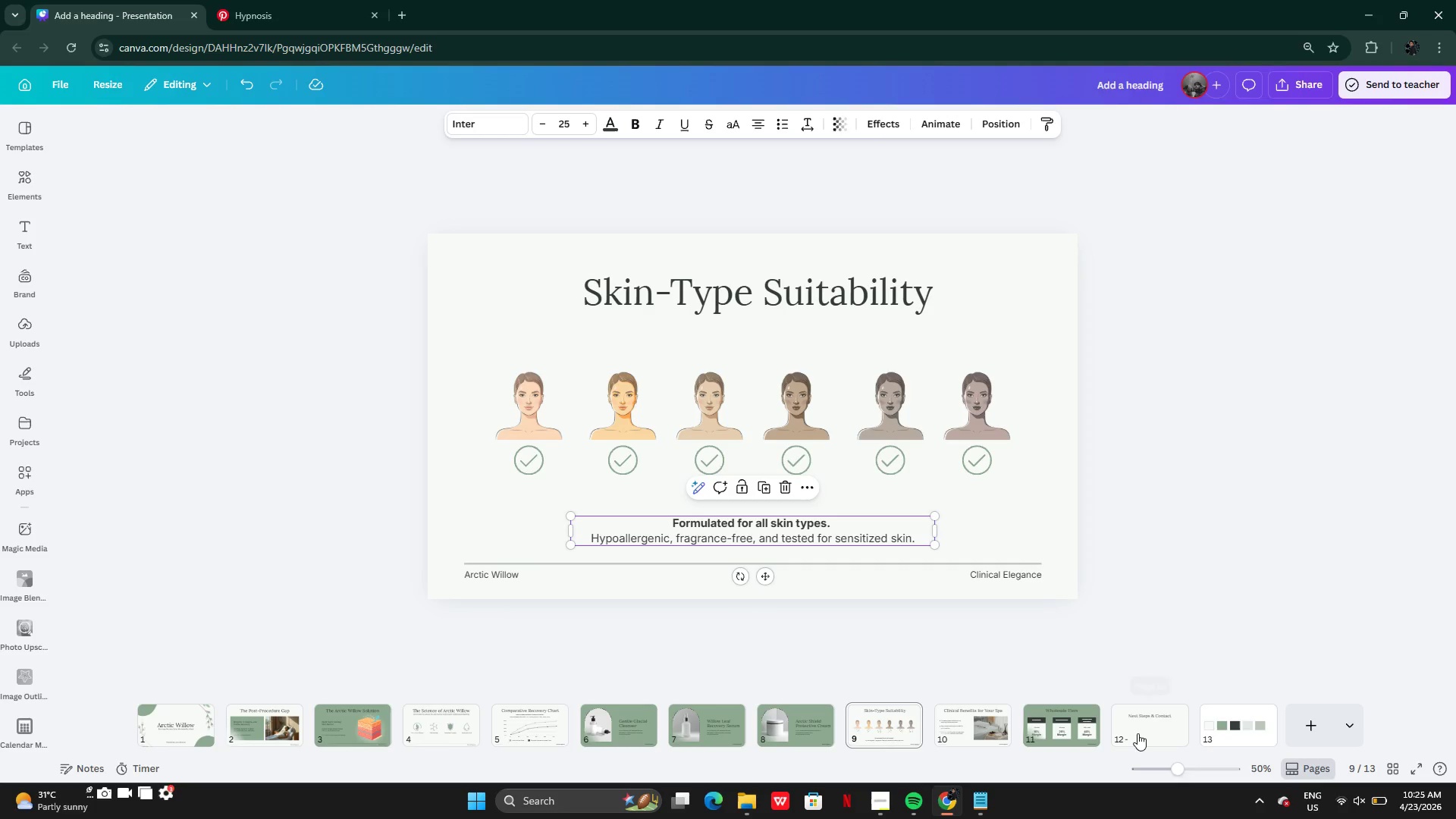 
left_click([1138, 724])
 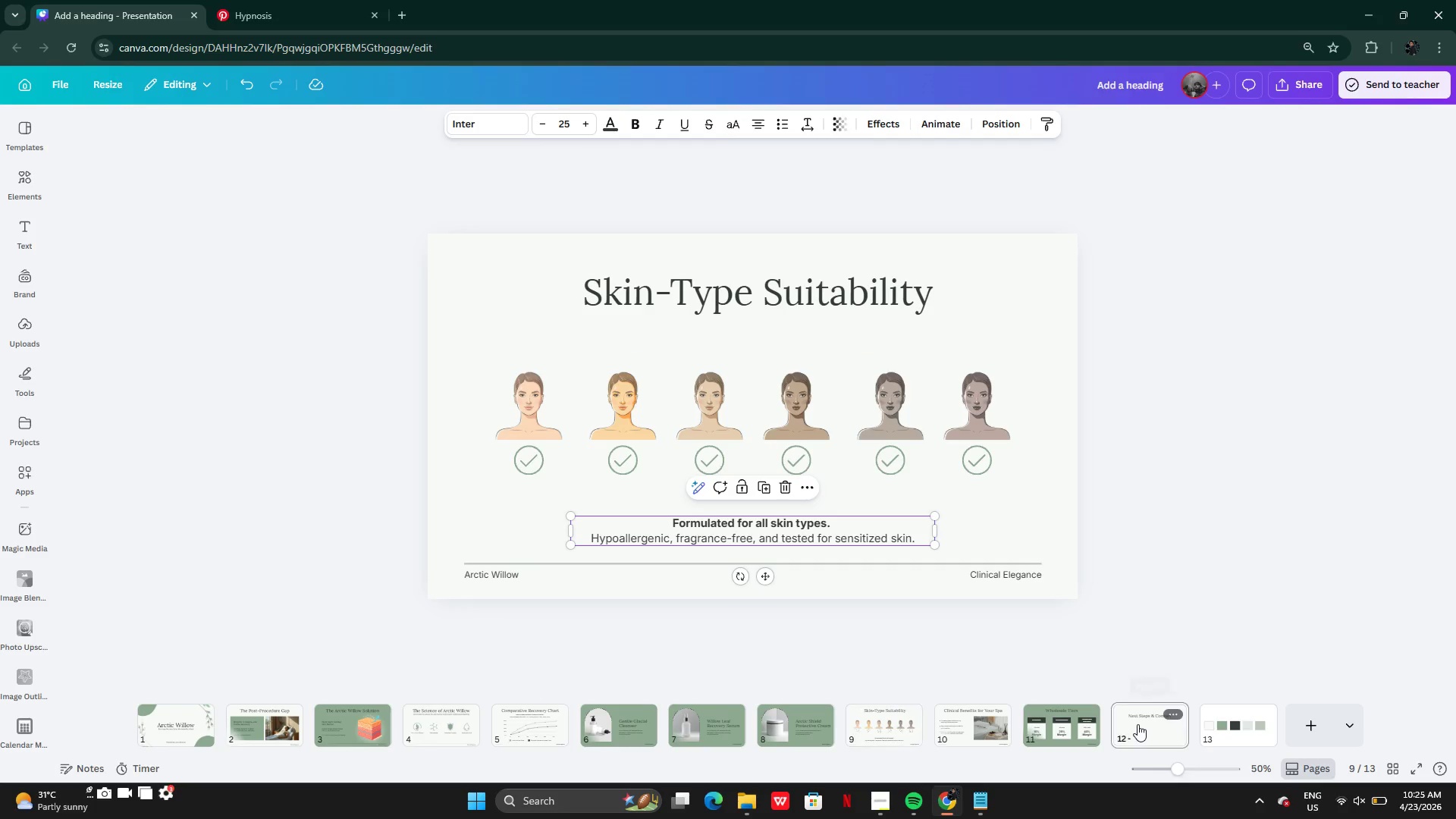 
key(Control+V)
 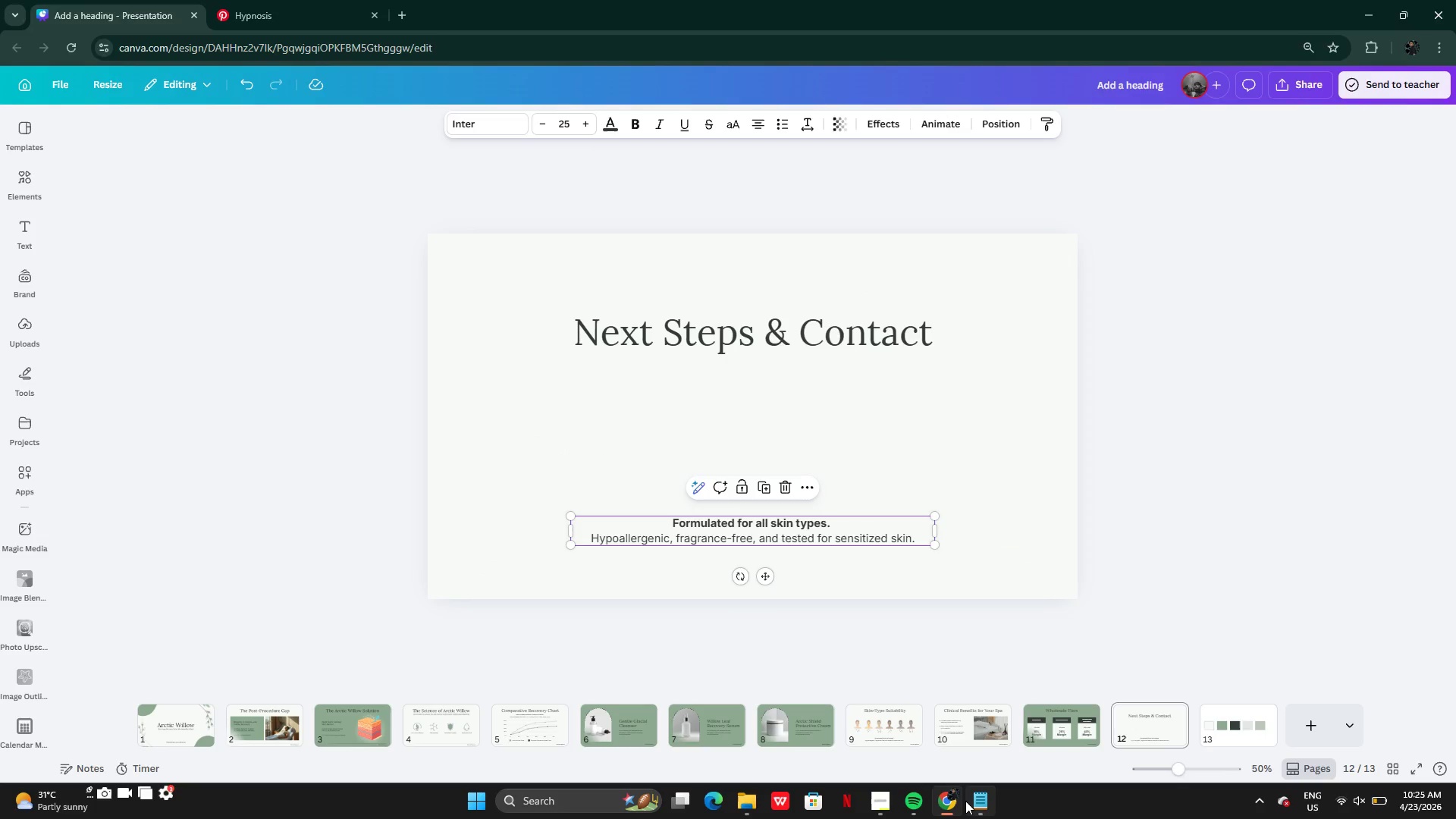 
left_click([965, 802])
 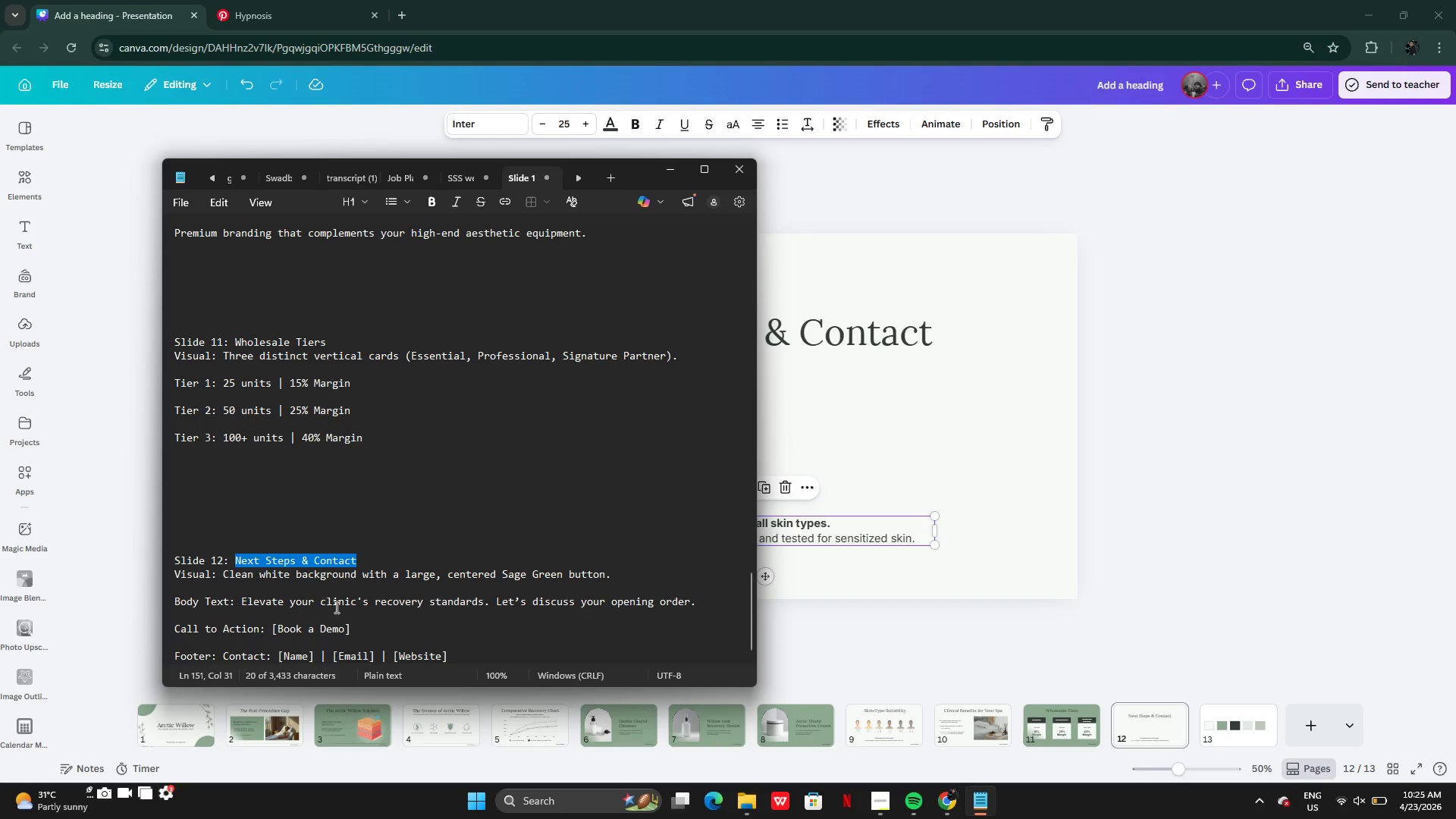 
scroll: coordinate [340, 604], scroll_direction: down, amount: 4.0
 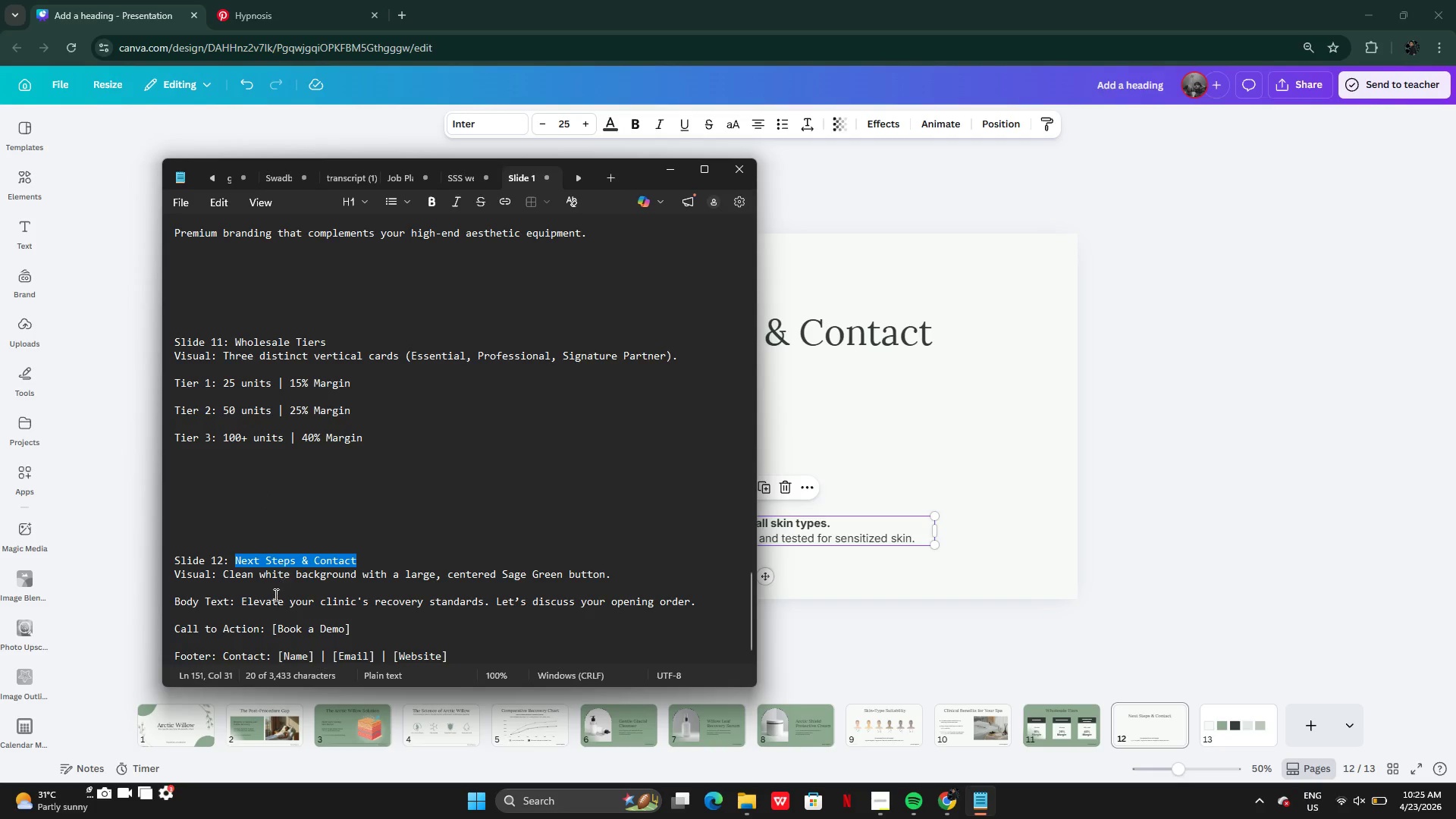 
left_click([270, 600])
 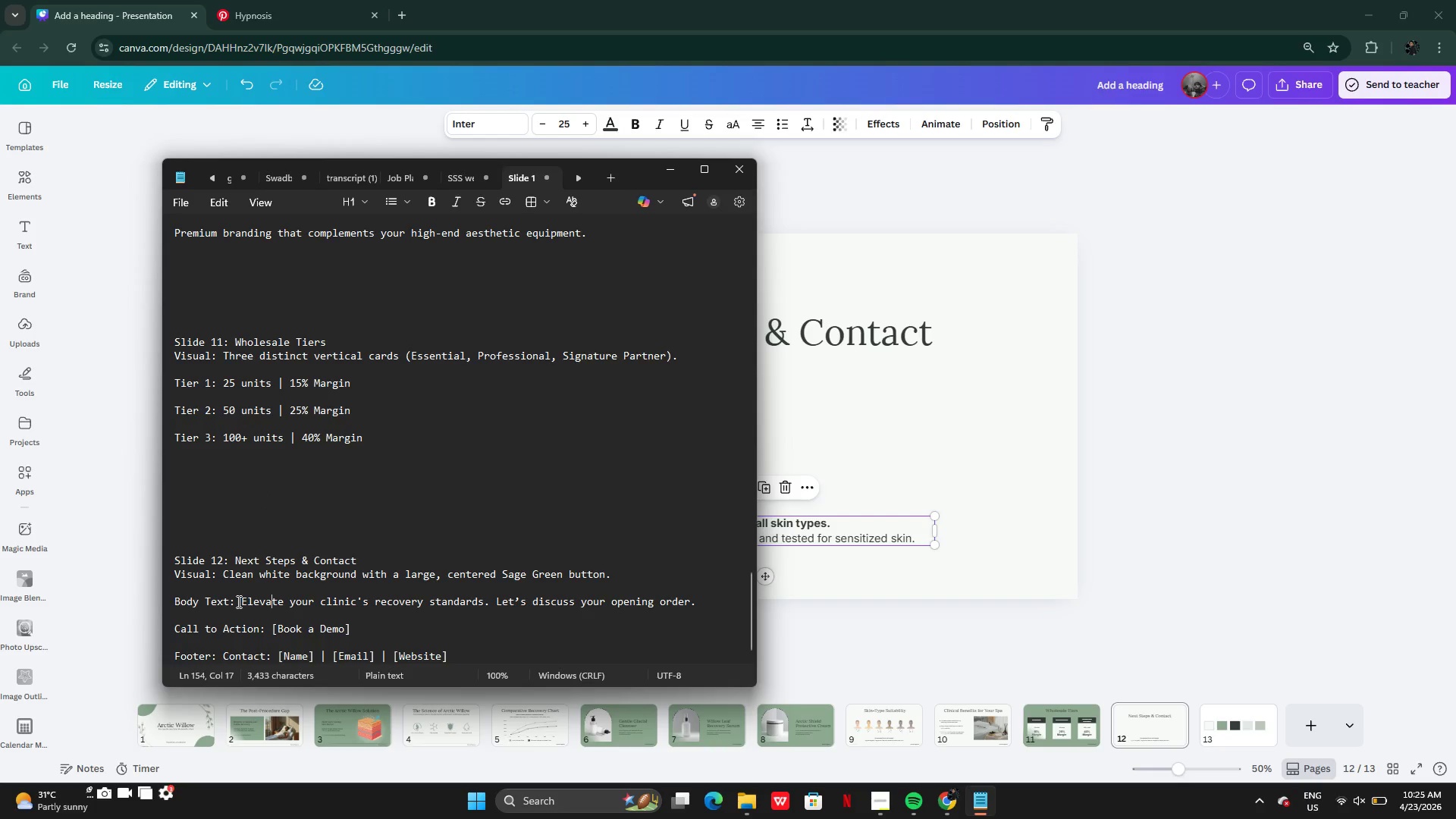 
left_click_drag(start_coordinate=[237, 601], to_coordinate=[702, 599])
 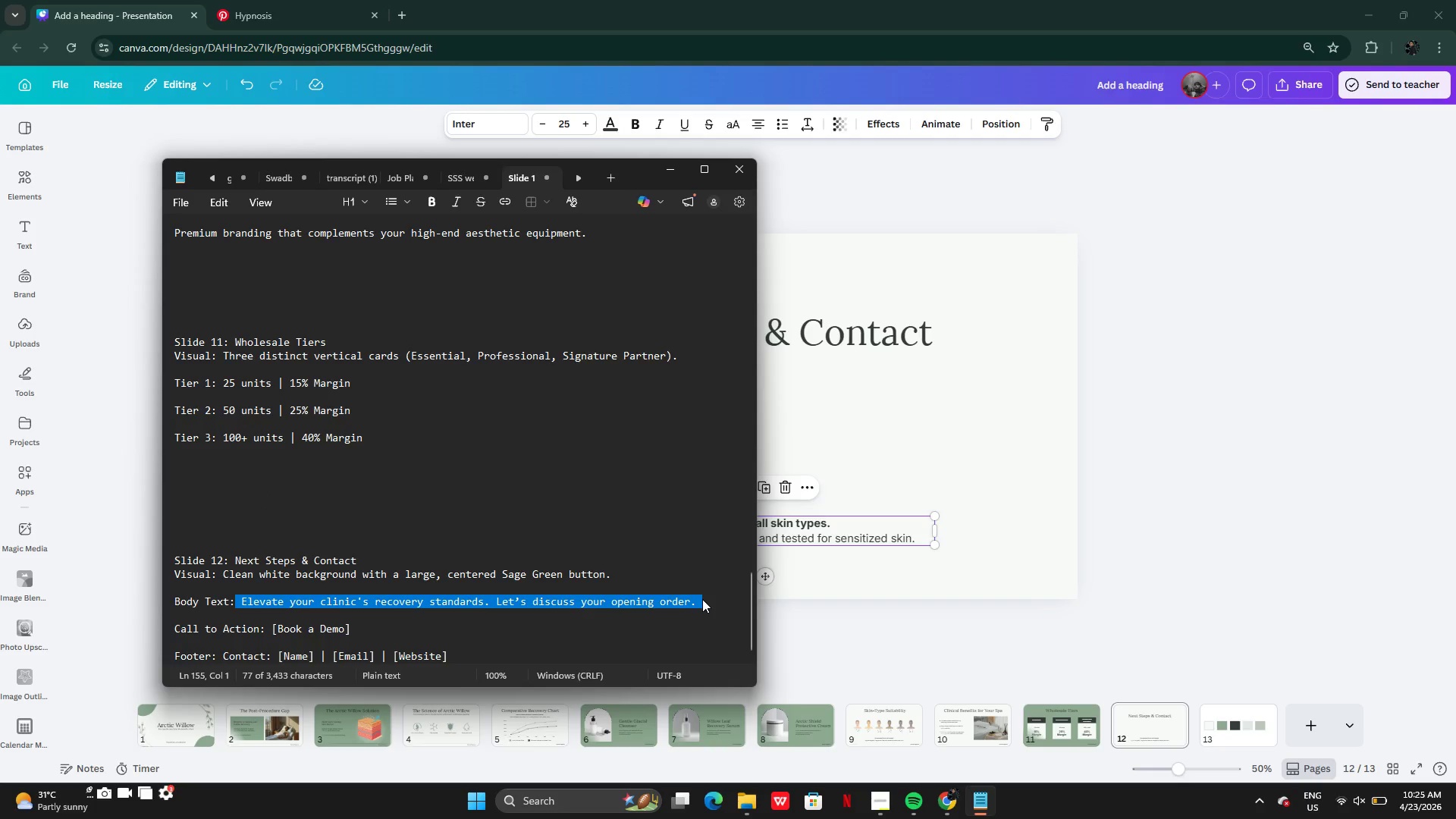 
key(Control+C)
 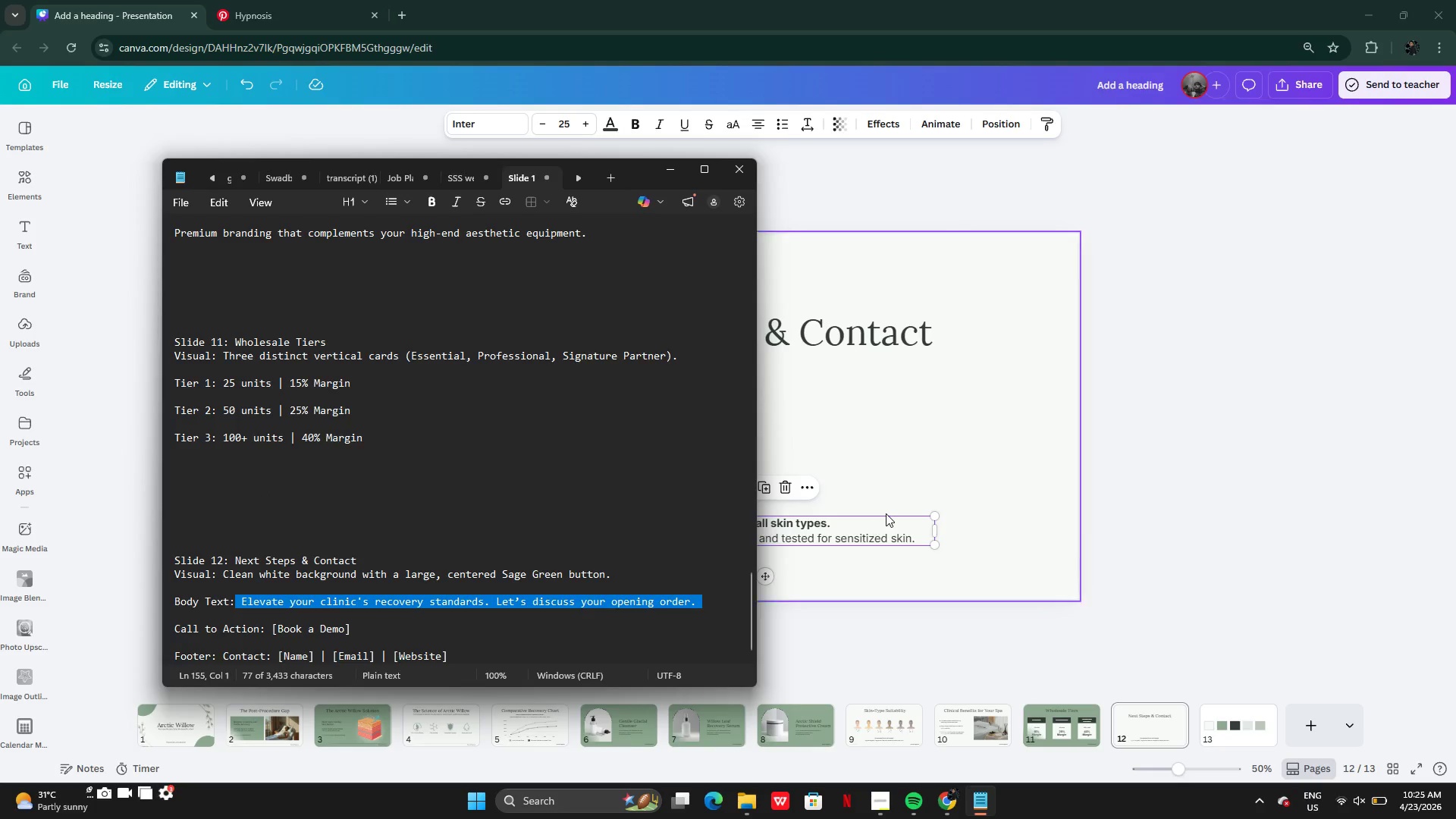 
left_click([886, 514])
 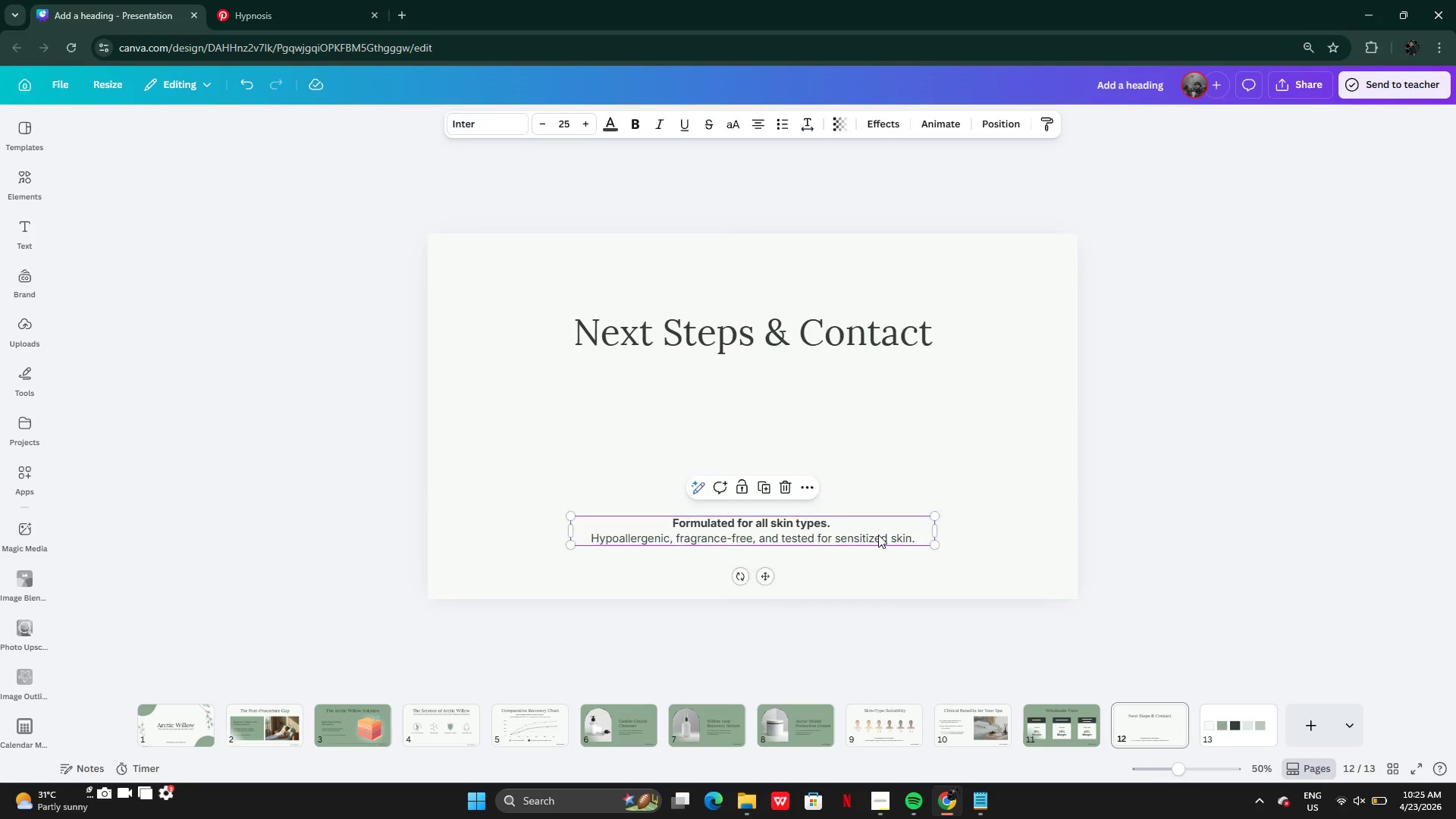 
triple_click([878, 535])
 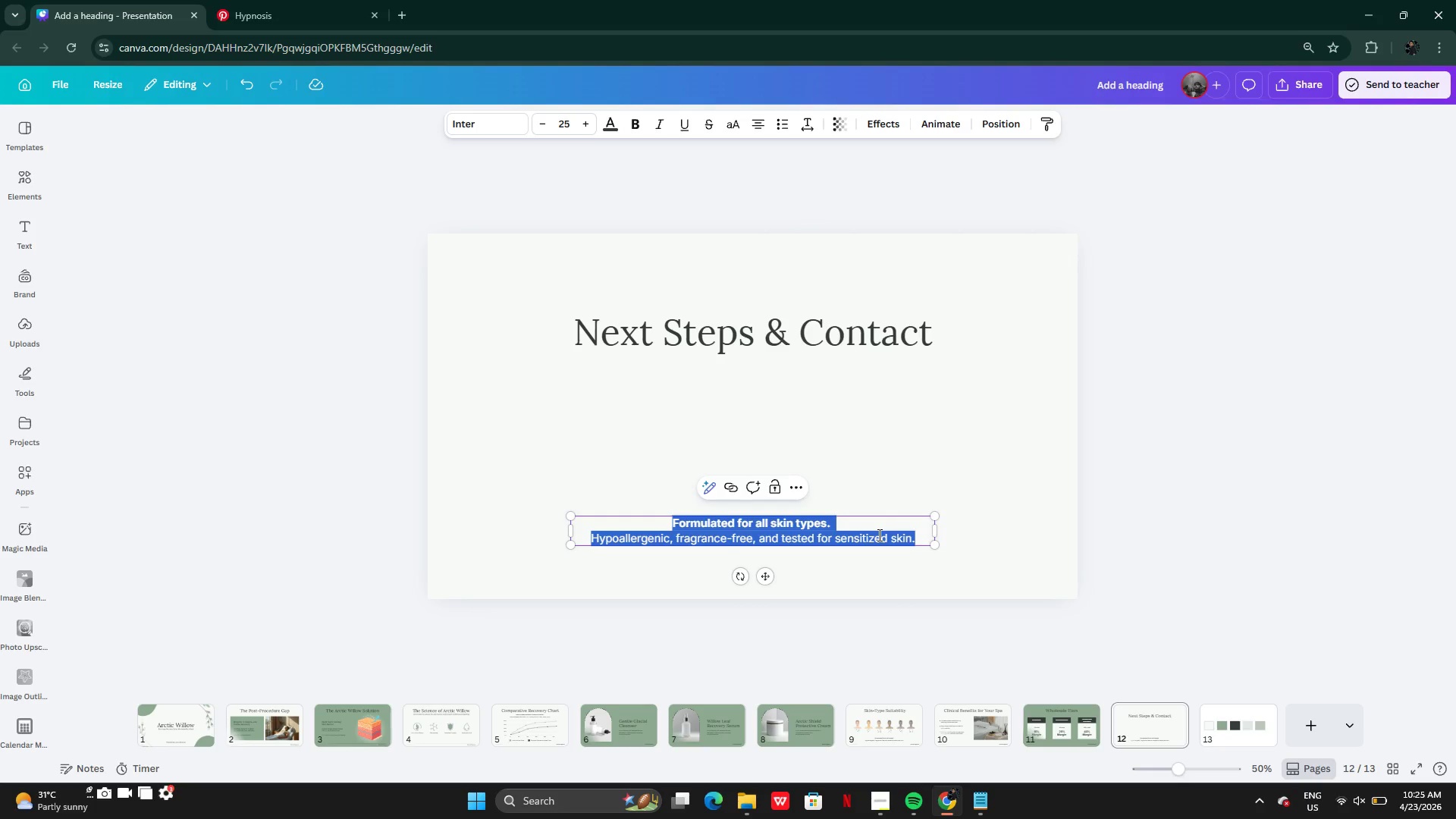 
key(Control+V)
 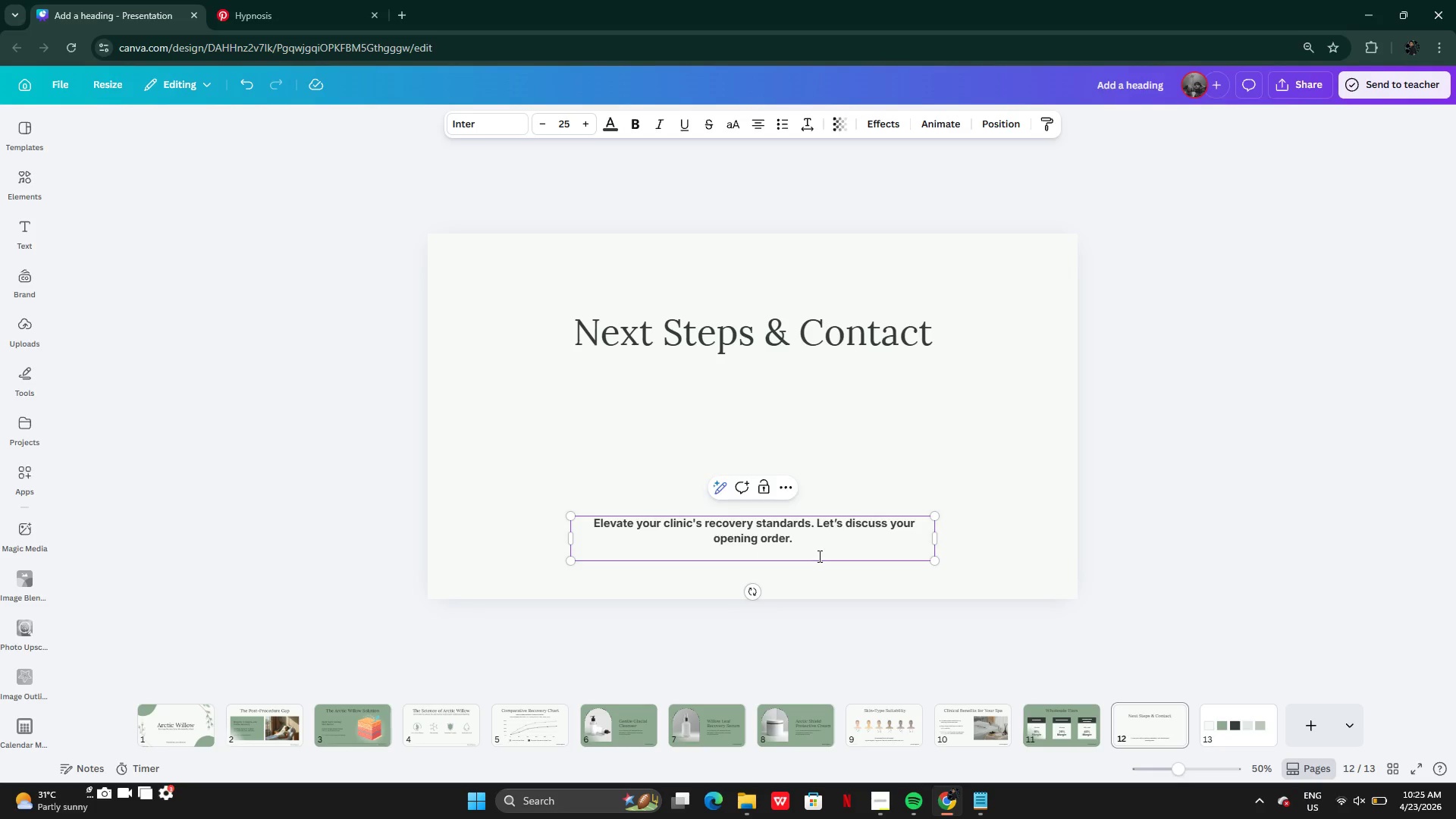 
key(Backspace)
 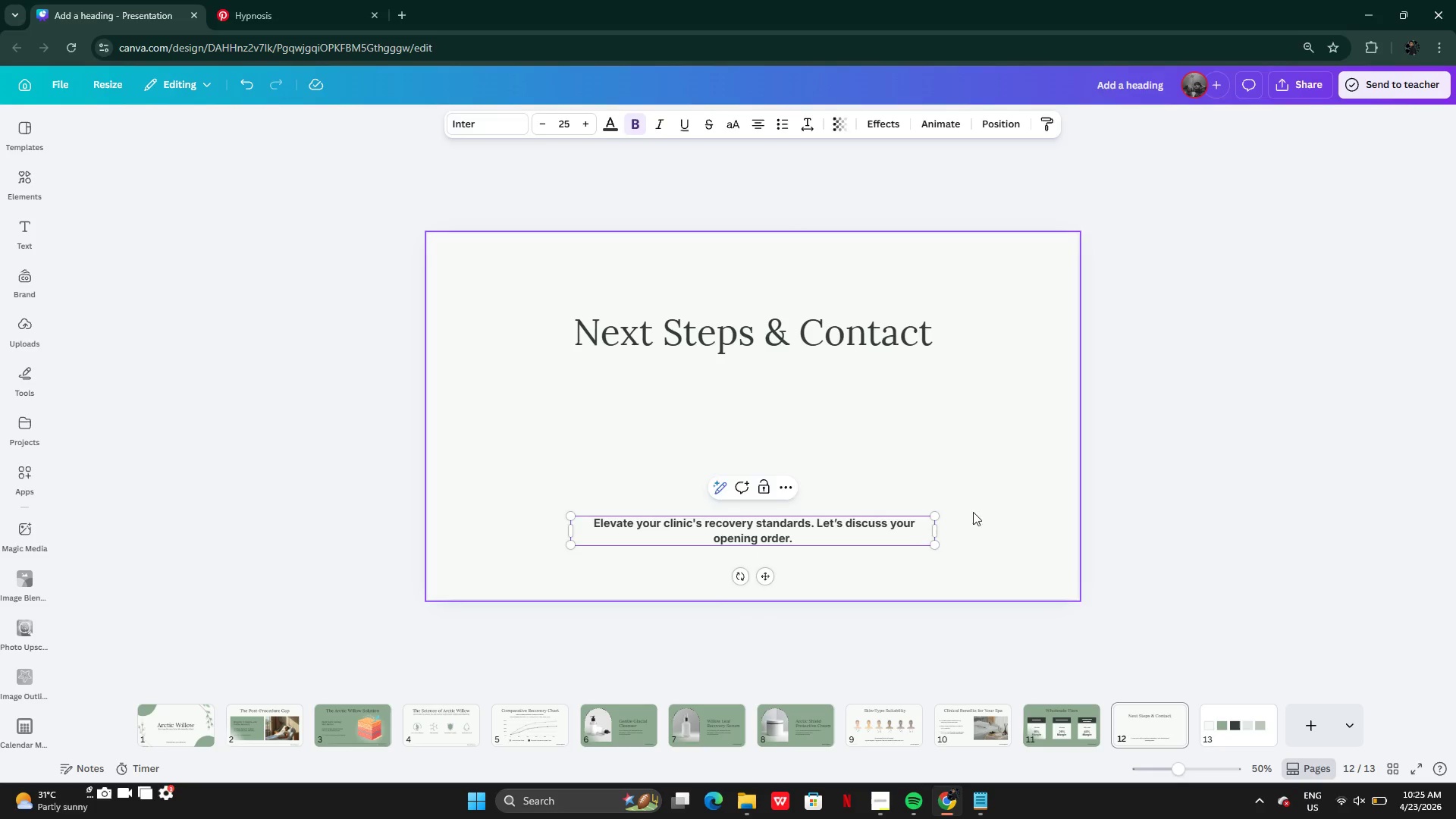 
double_click([865, 537])
 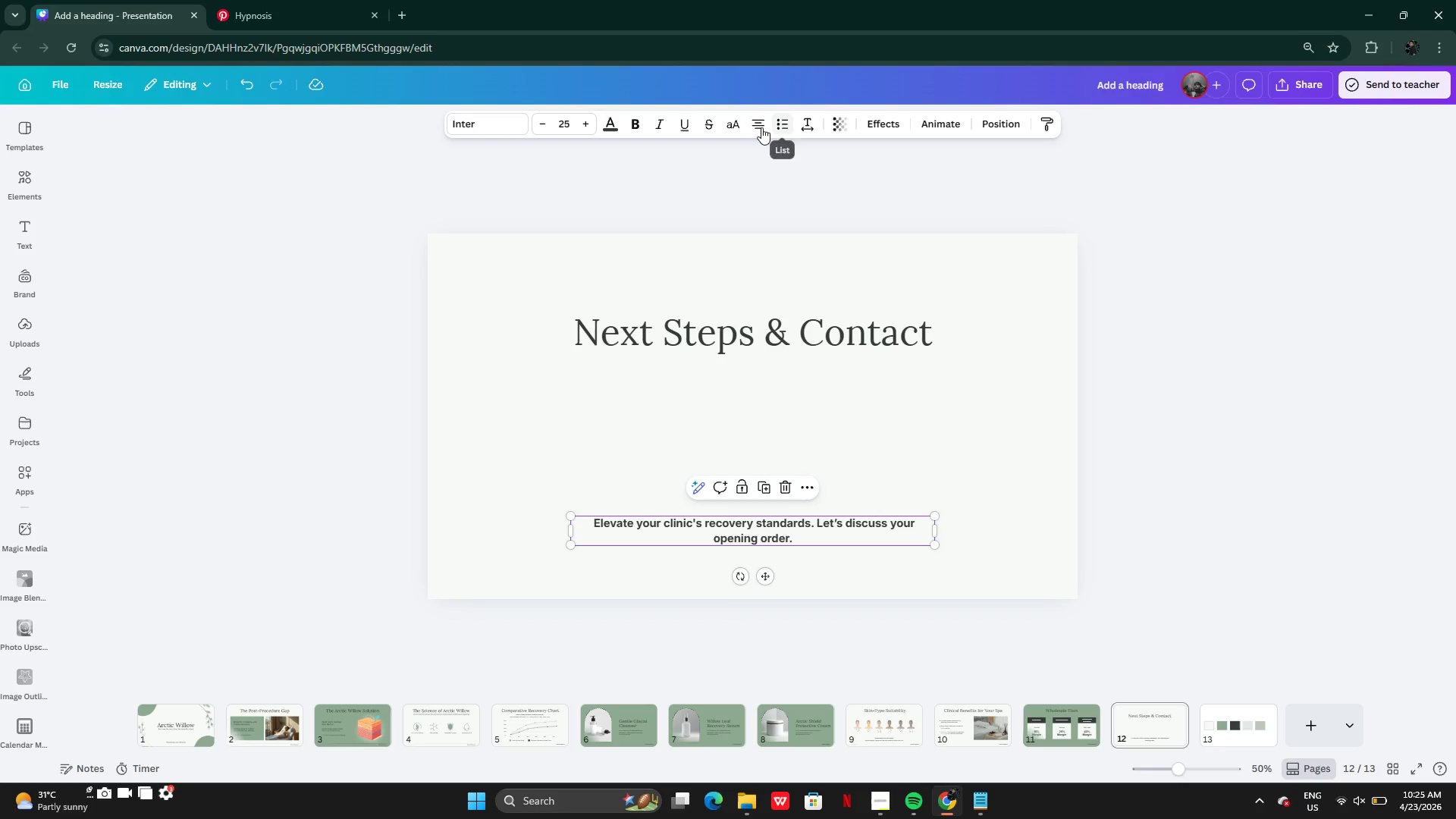 
mouse_move([635, 131])
 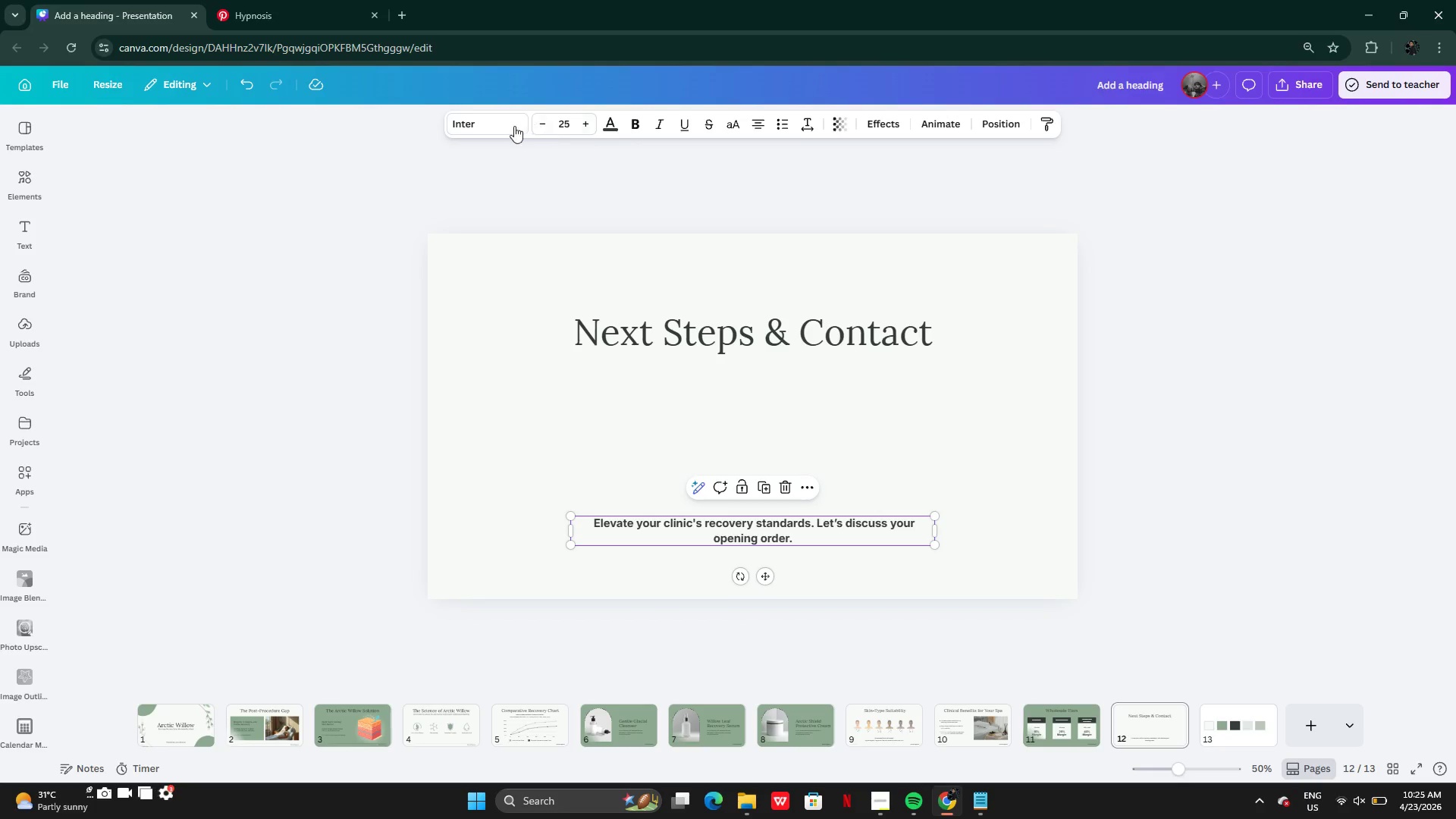 
left_click([502, 126])
 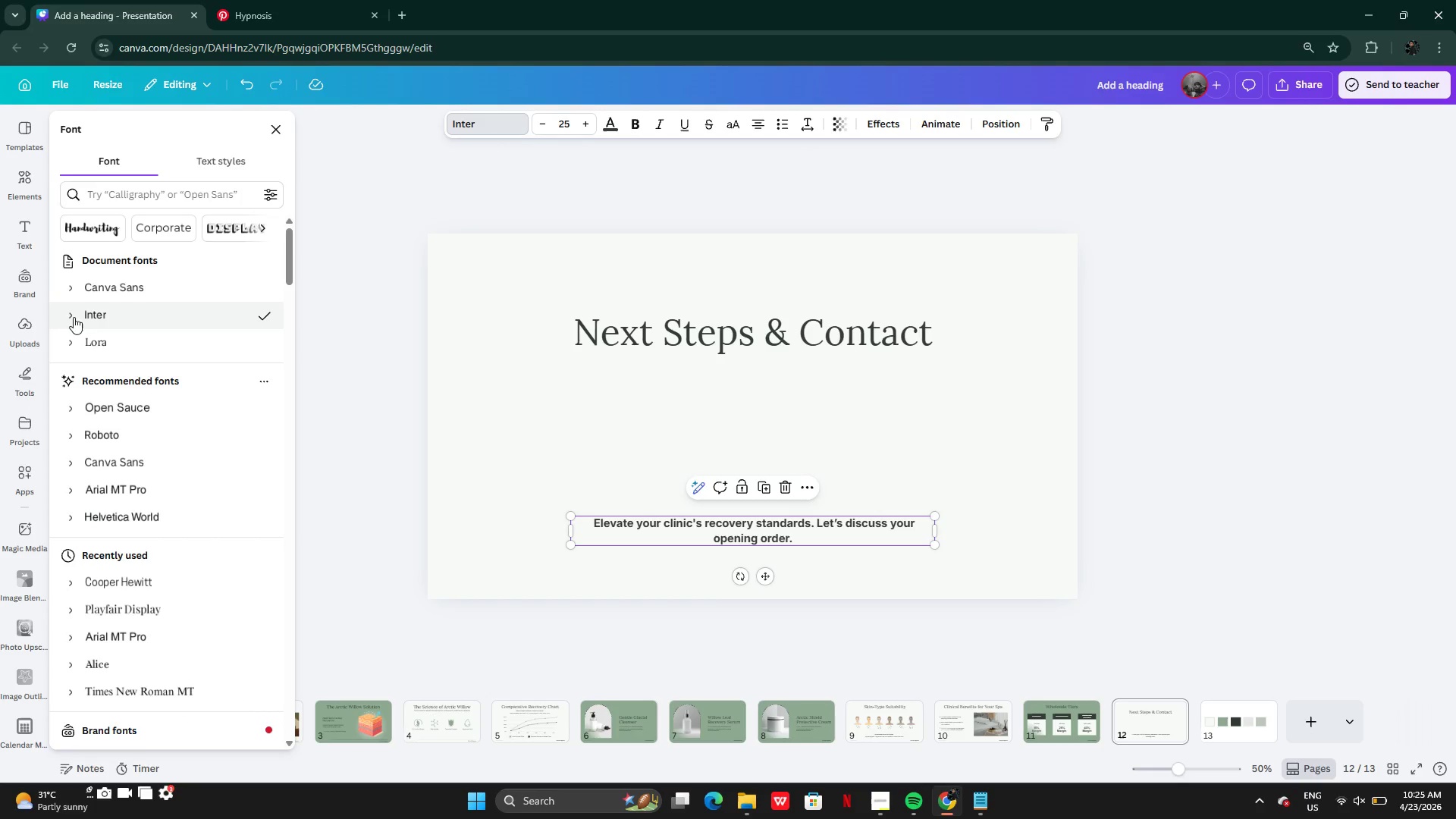 
left_click([71, 311])
 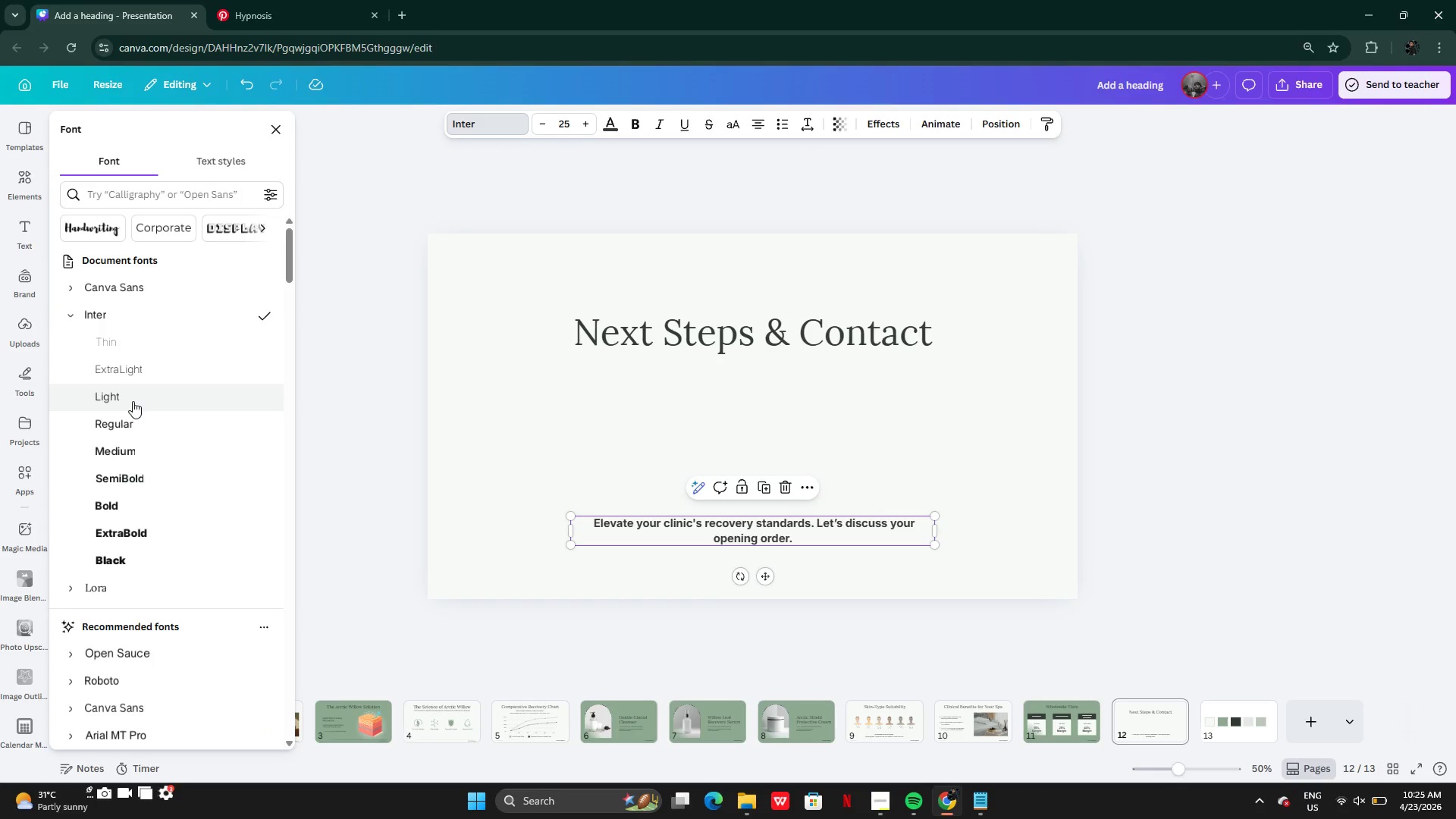 
left_click([133, 419])
 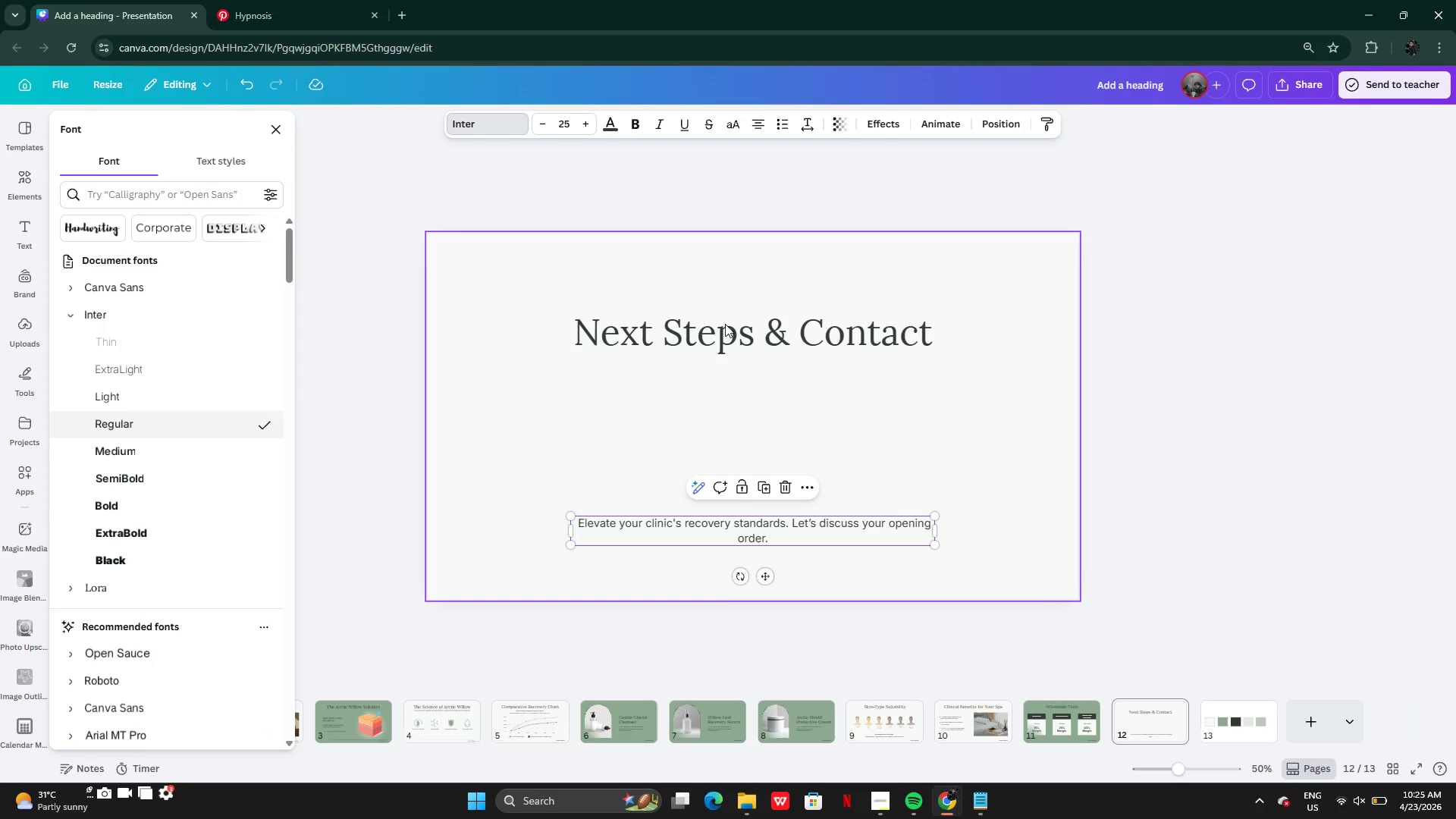 
left_click([632, 124])
 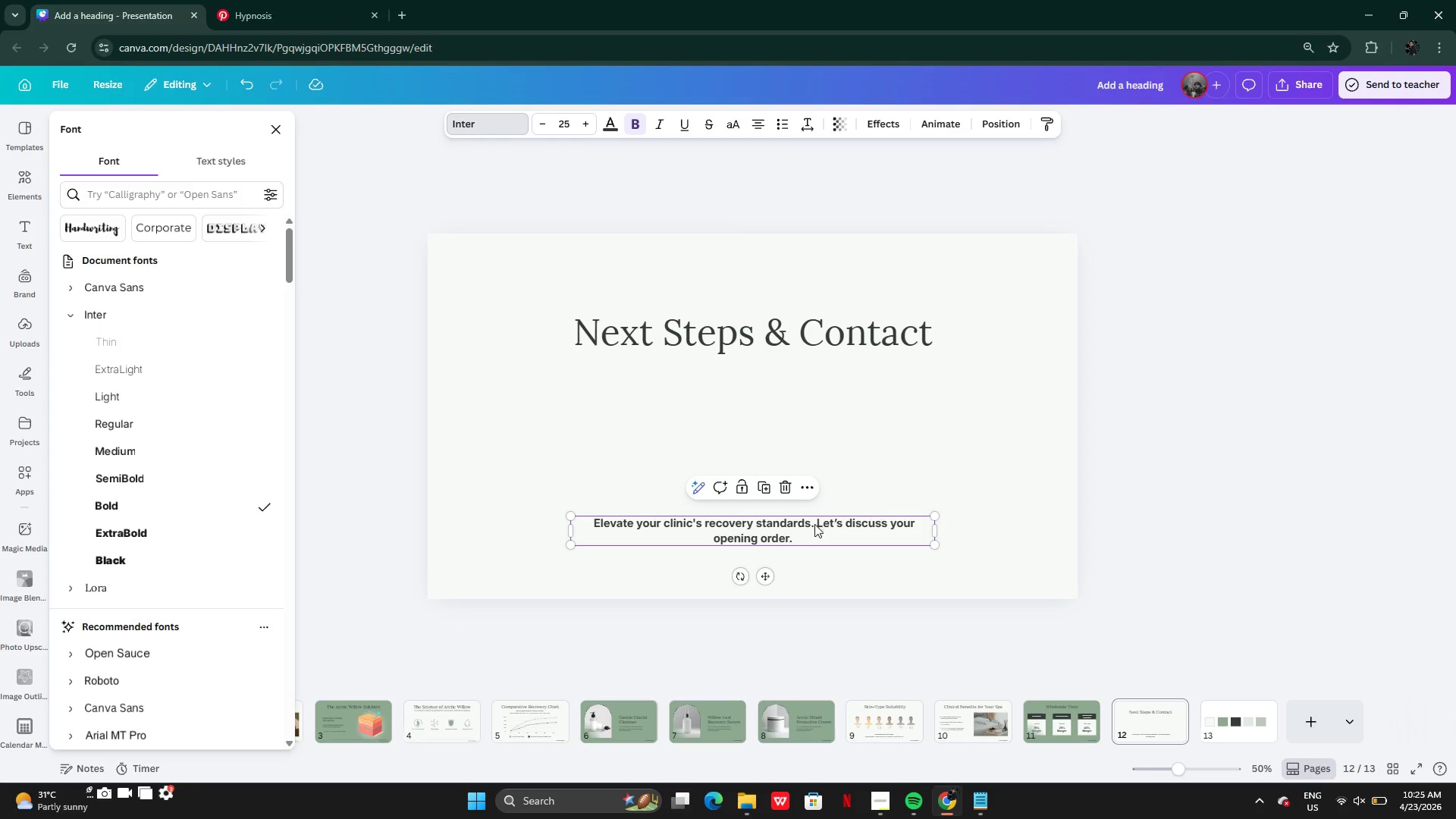 
left_click_drag(start_coordinate=[816, 535], to_coordinate=[815, 396])
 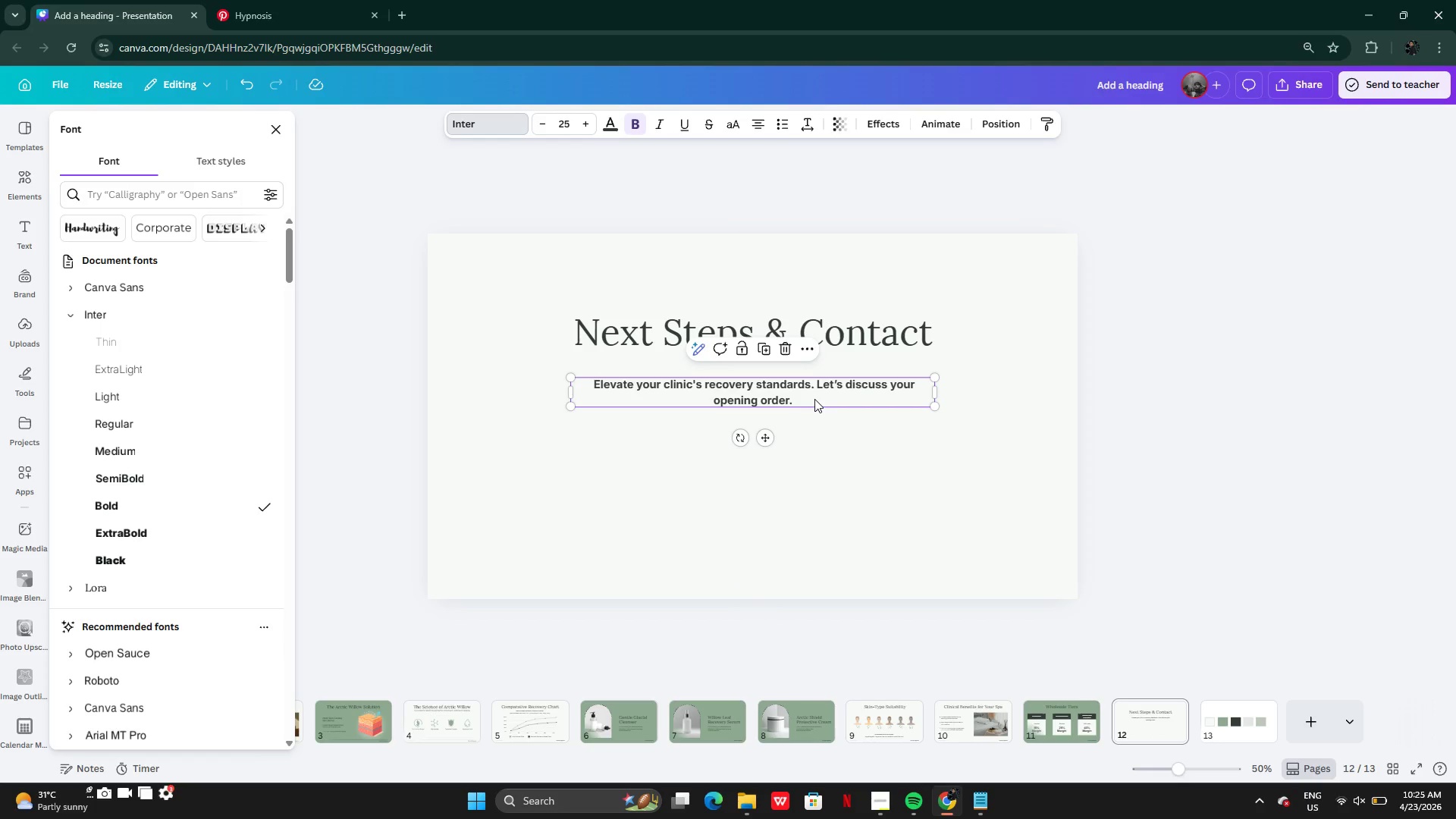 
left_click_drag(start_coordinate=[814, 399], to_coordinate=[815, 419])
 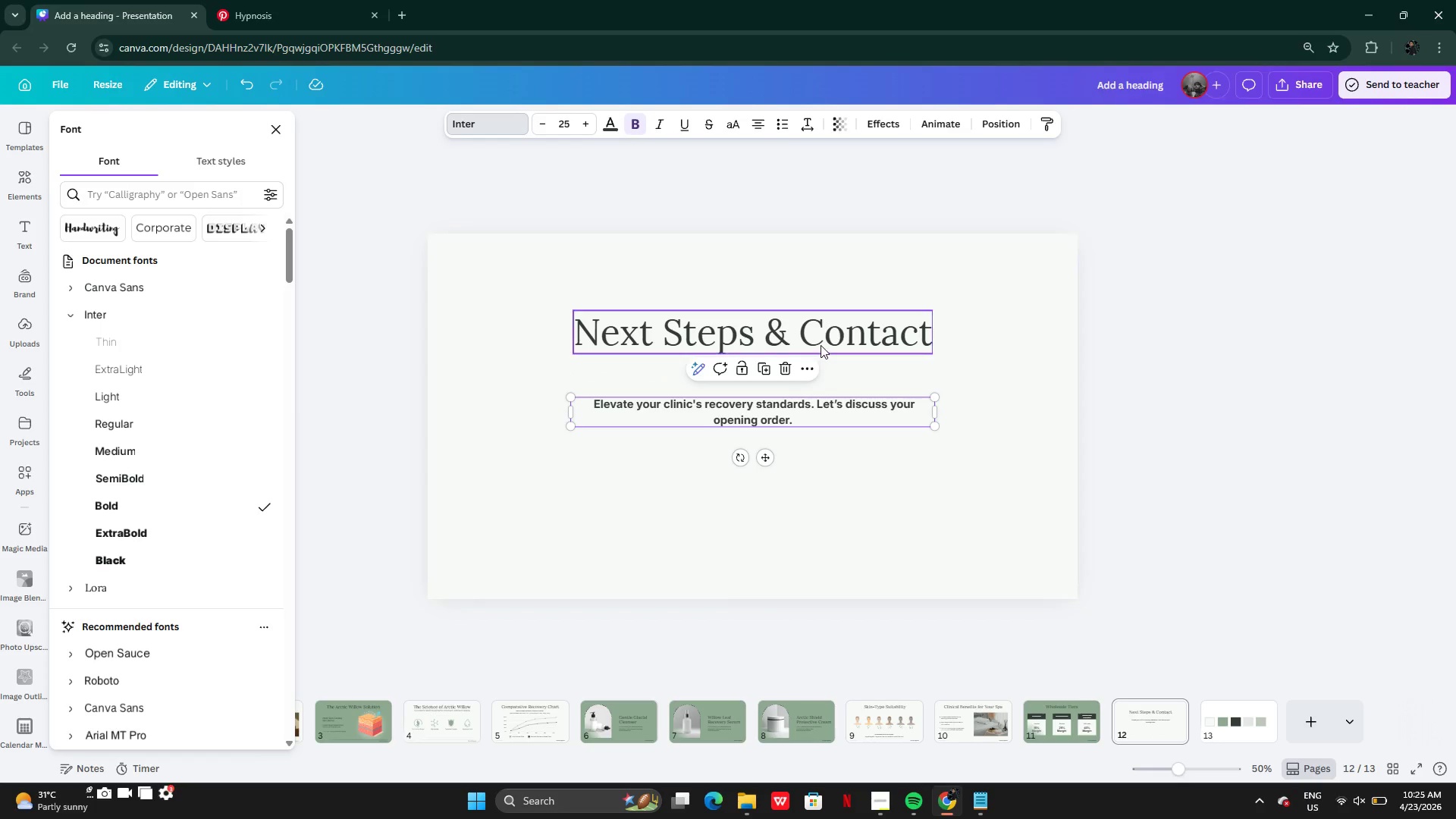 
left_click([821, 345])
 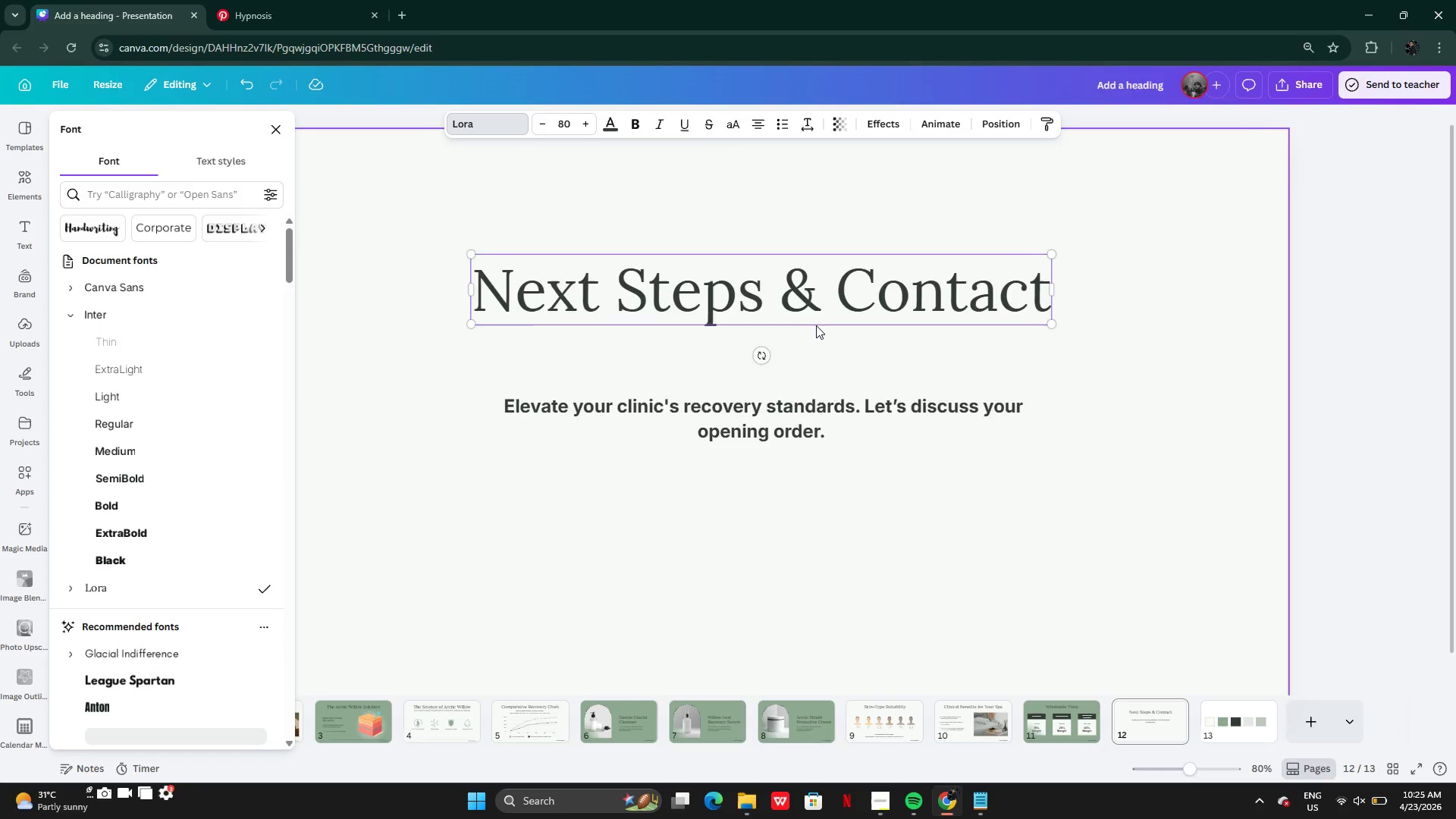 
left_click_drag(start_coordinate=[832, 311], to_coordinate=[832, 366])
 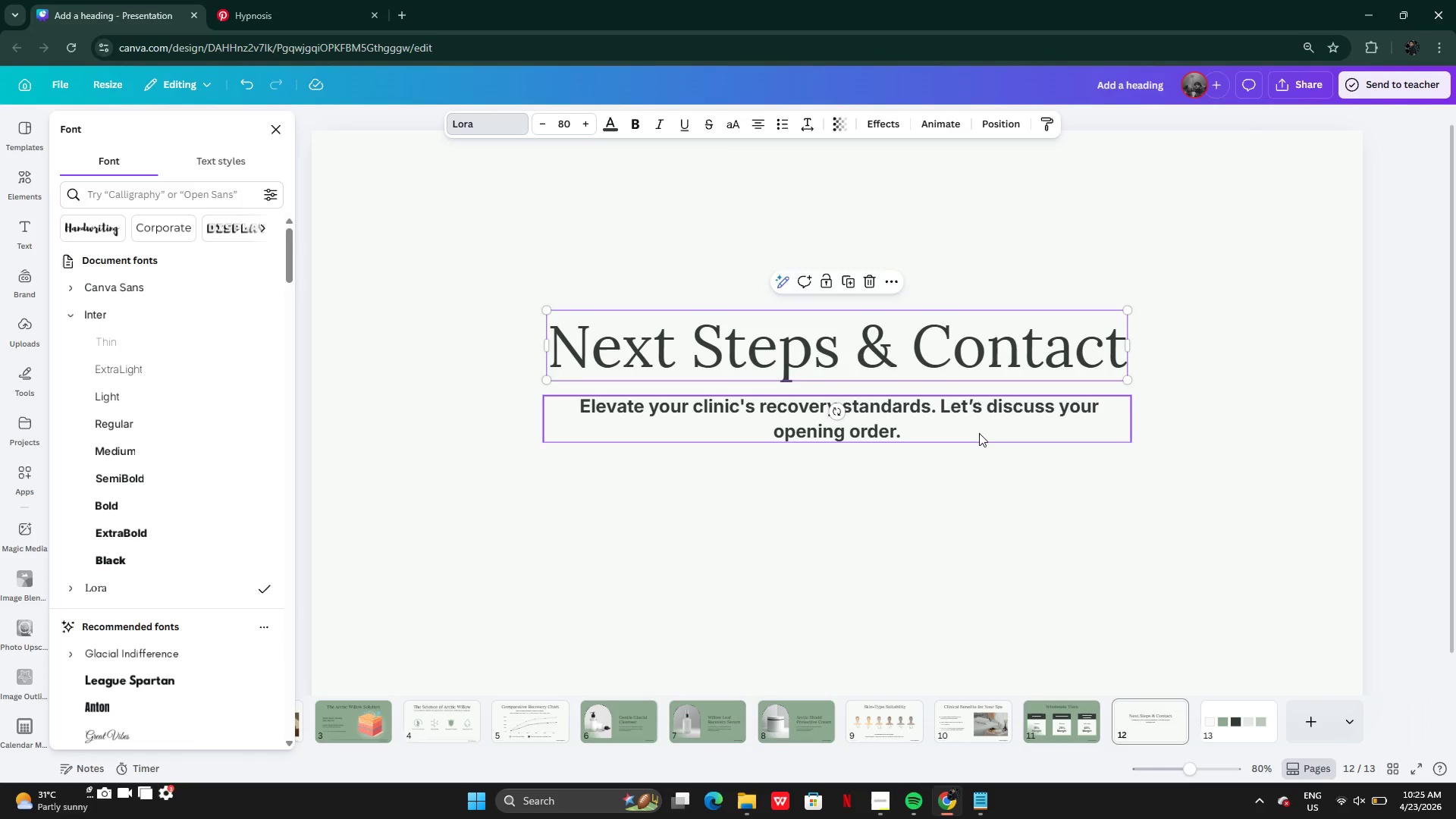 
left_click([978, 431])
 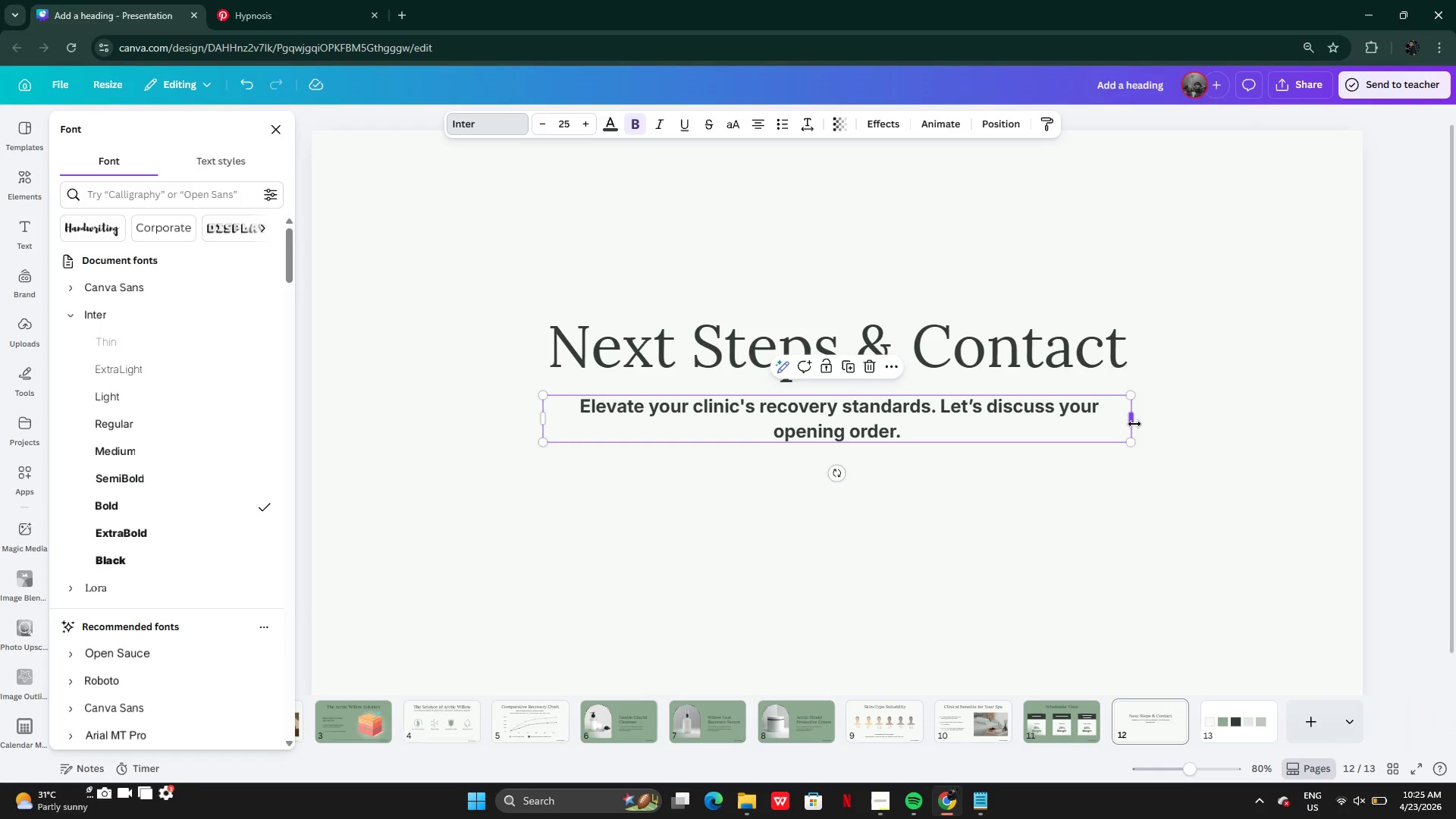 
left_click_drag(start_coordinate=[1134, 424], to_coordinate=[1026, 424])
 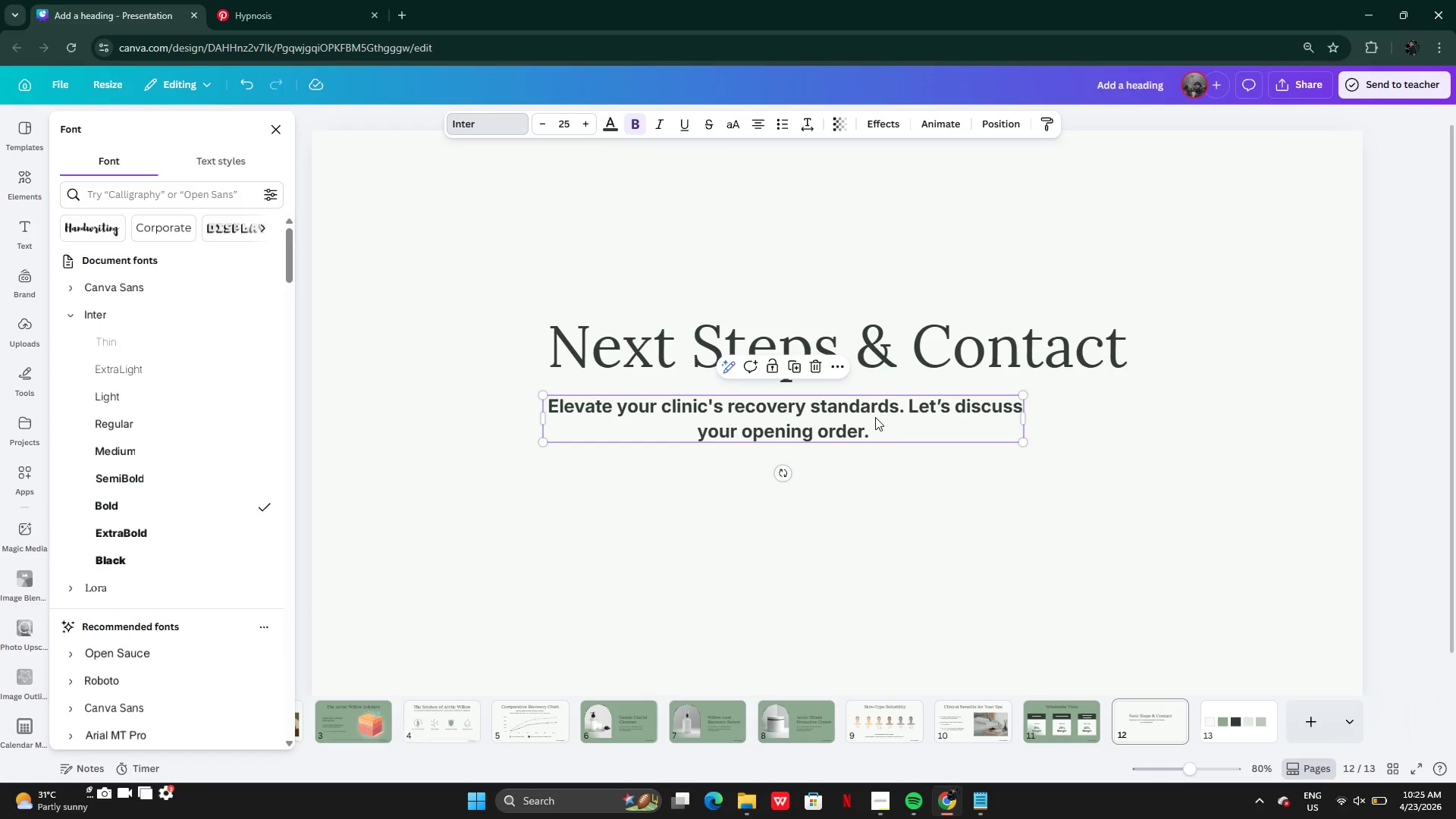 
left_click_drag(start_coordinate=[875, 417], to_coordinate=[929, 419])
 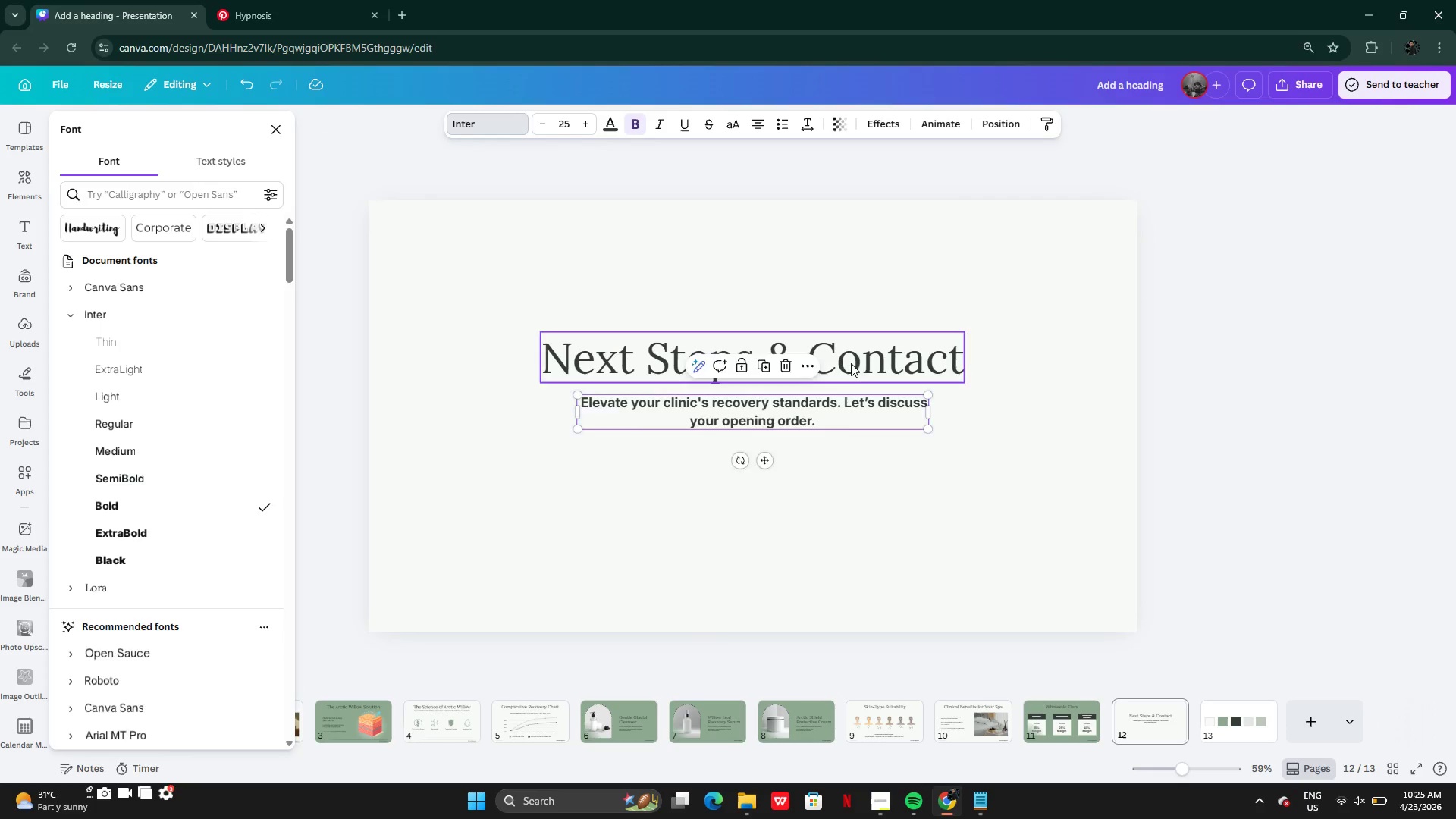 
left_click_drag(start_coordinate=[864, 362], to_coordinate=[864, 366])
 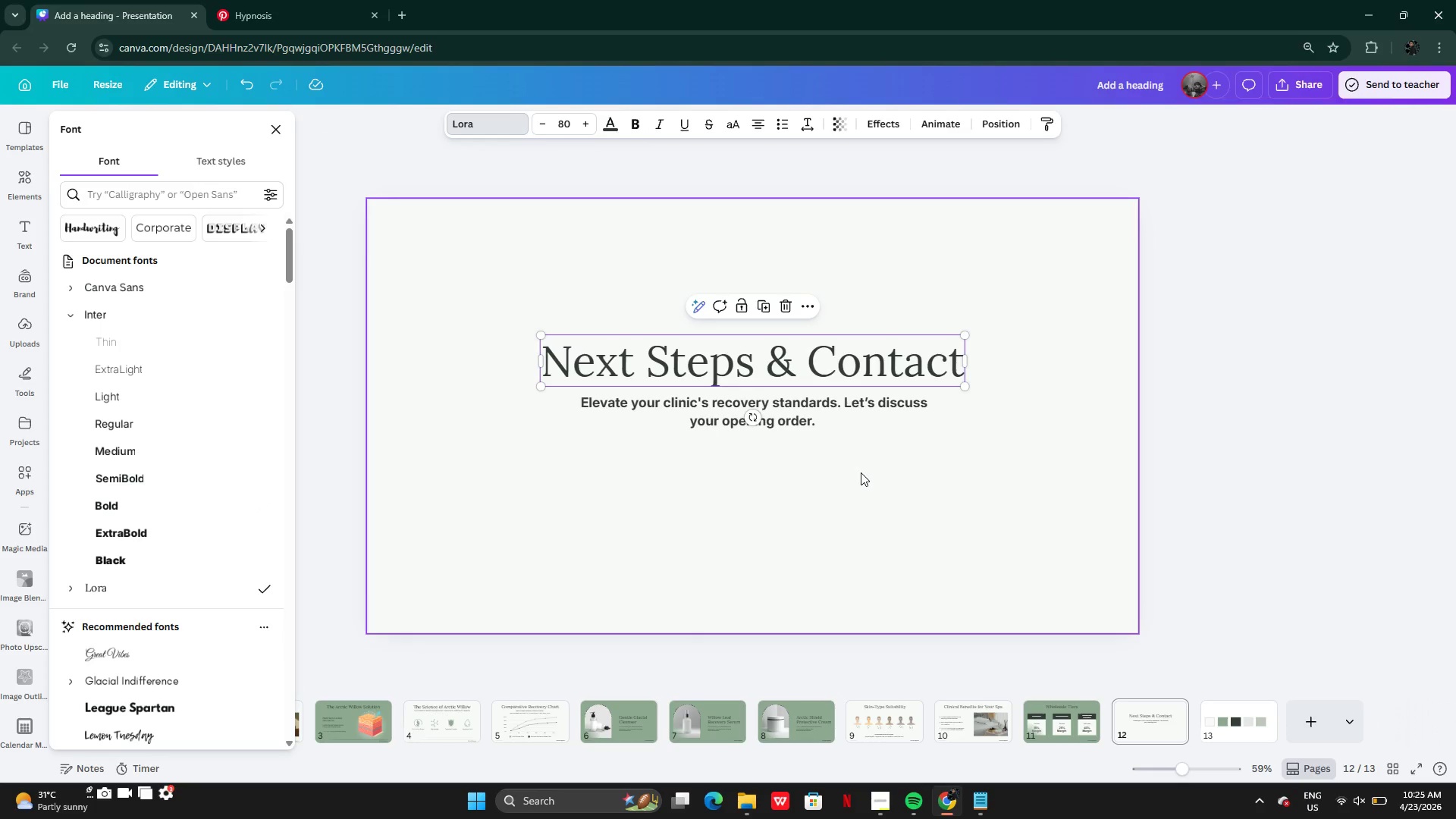 
left_click([861, 472])
 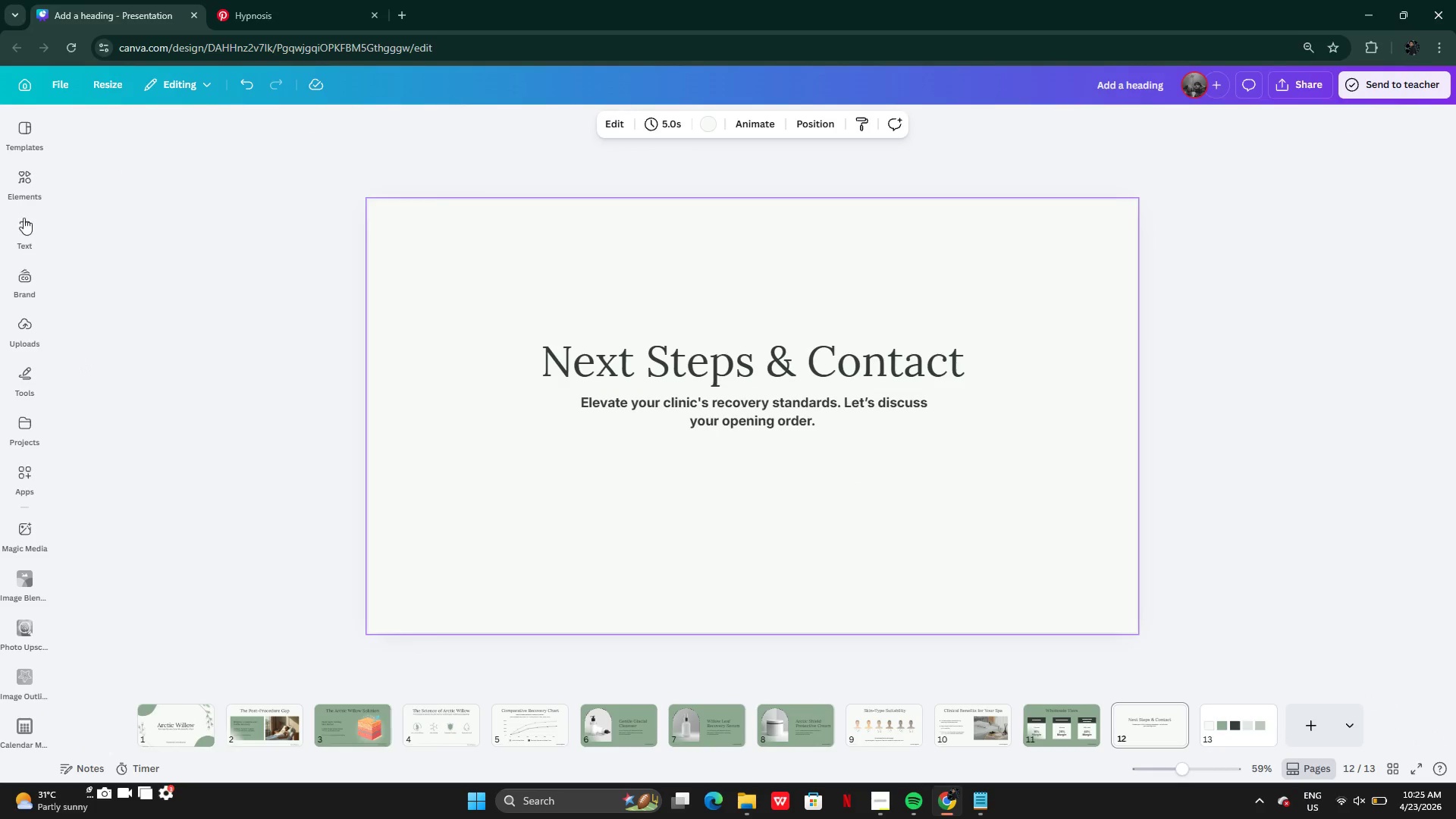 
left_click([18, 187])
 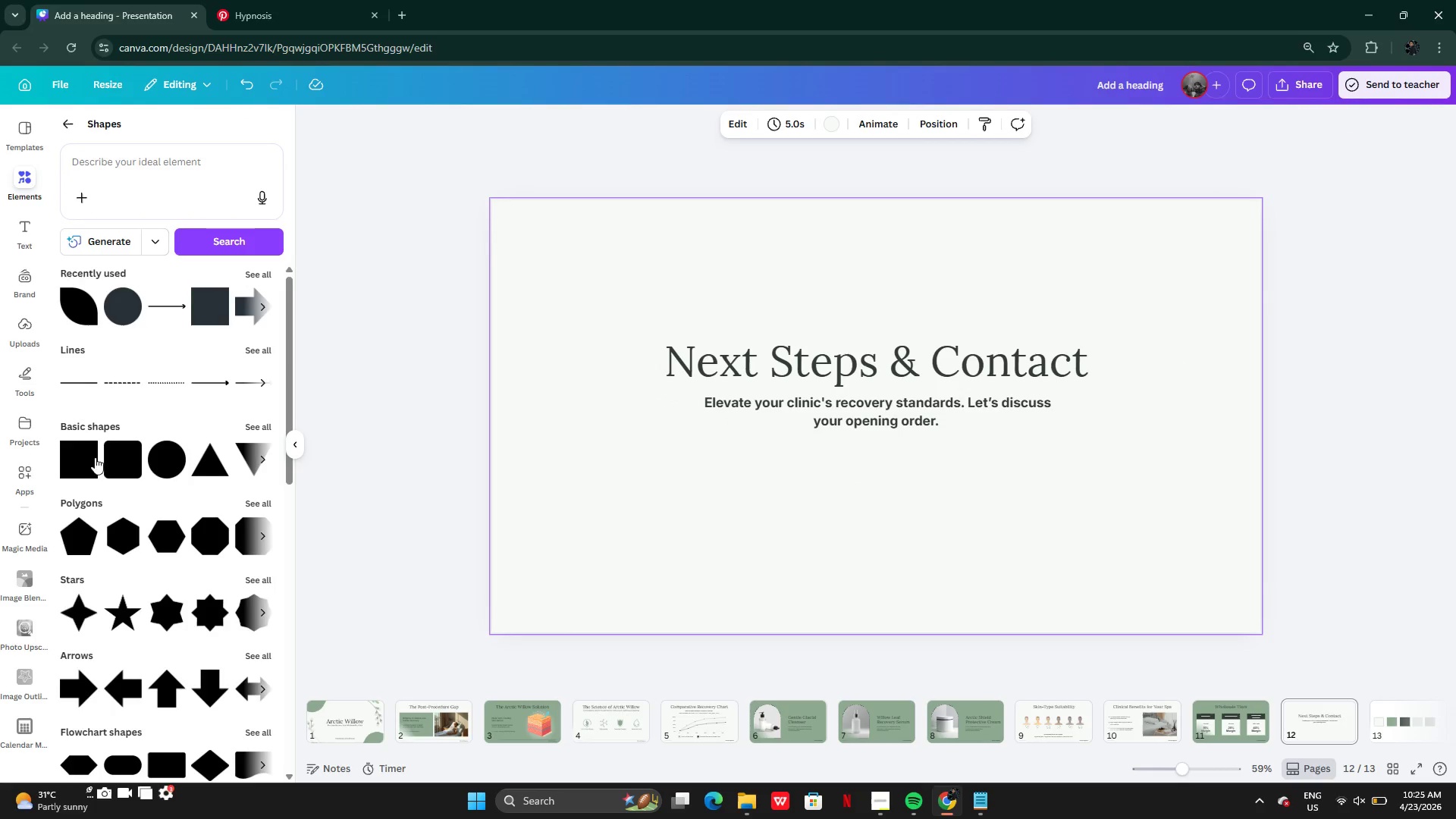 
left_click([126, 472])
 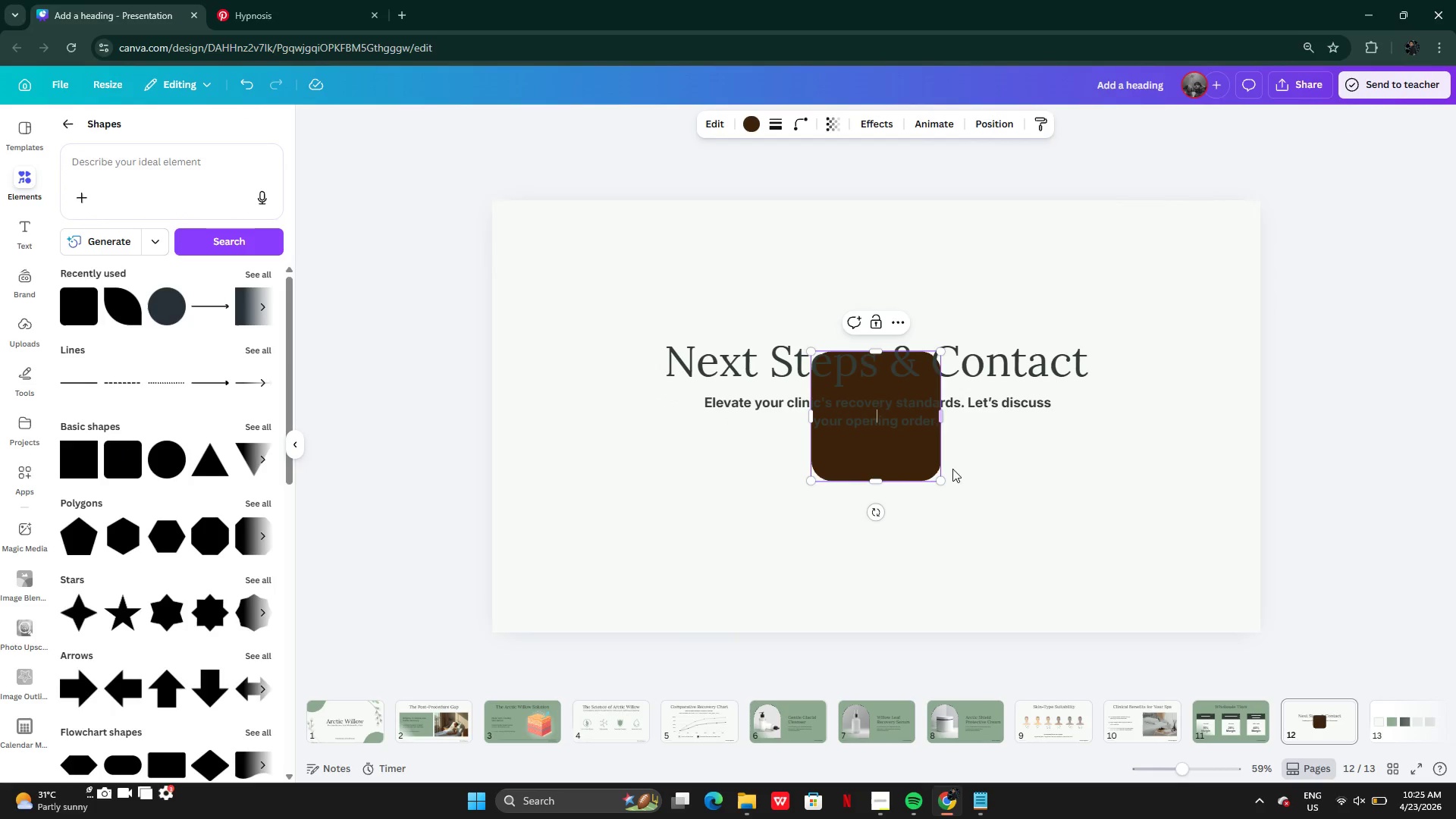 
left_click([1004, 480])
 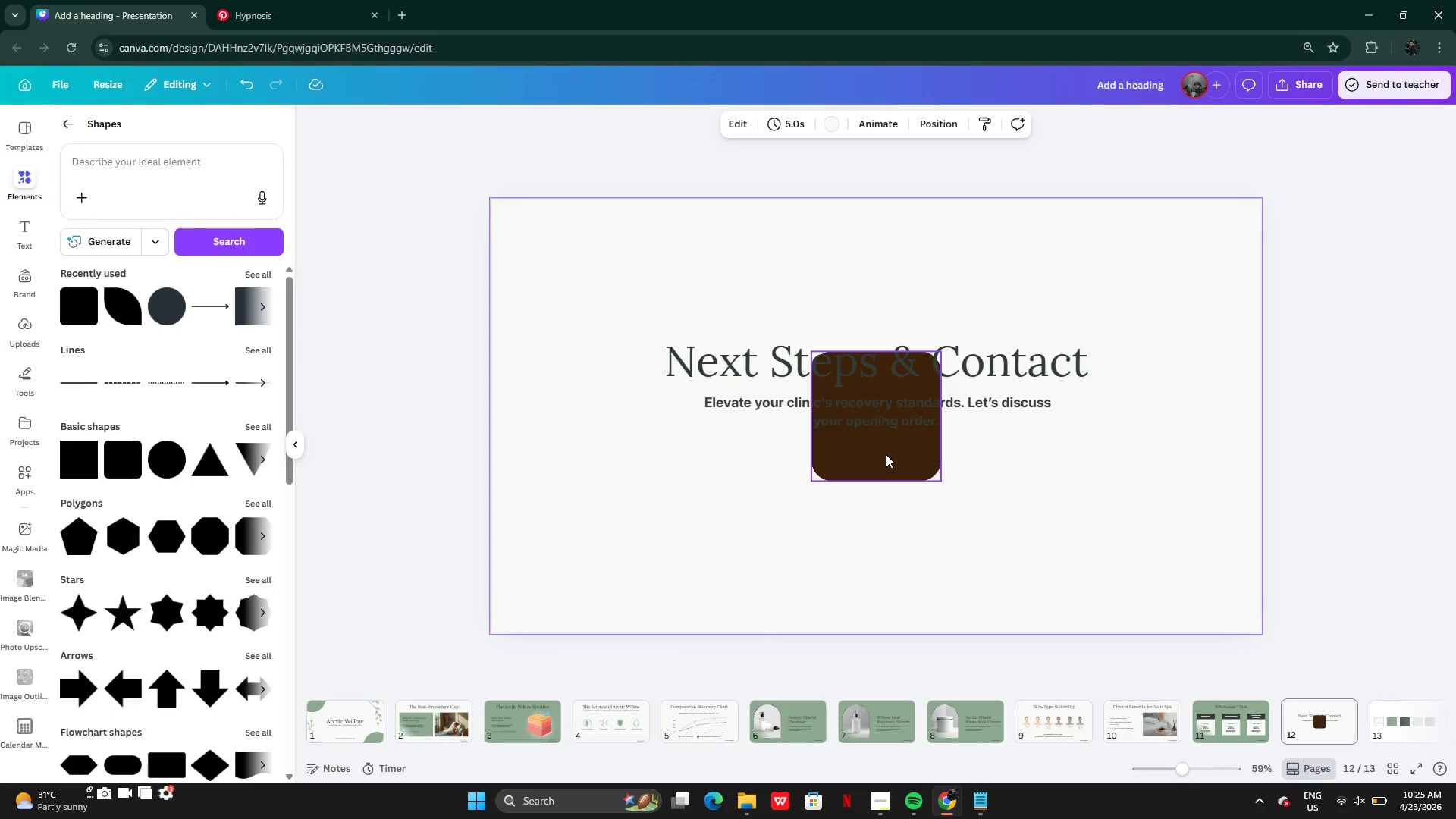 
left_click_drag(start_coordinate=[886, 454], to_coordinate=[890, 526])
 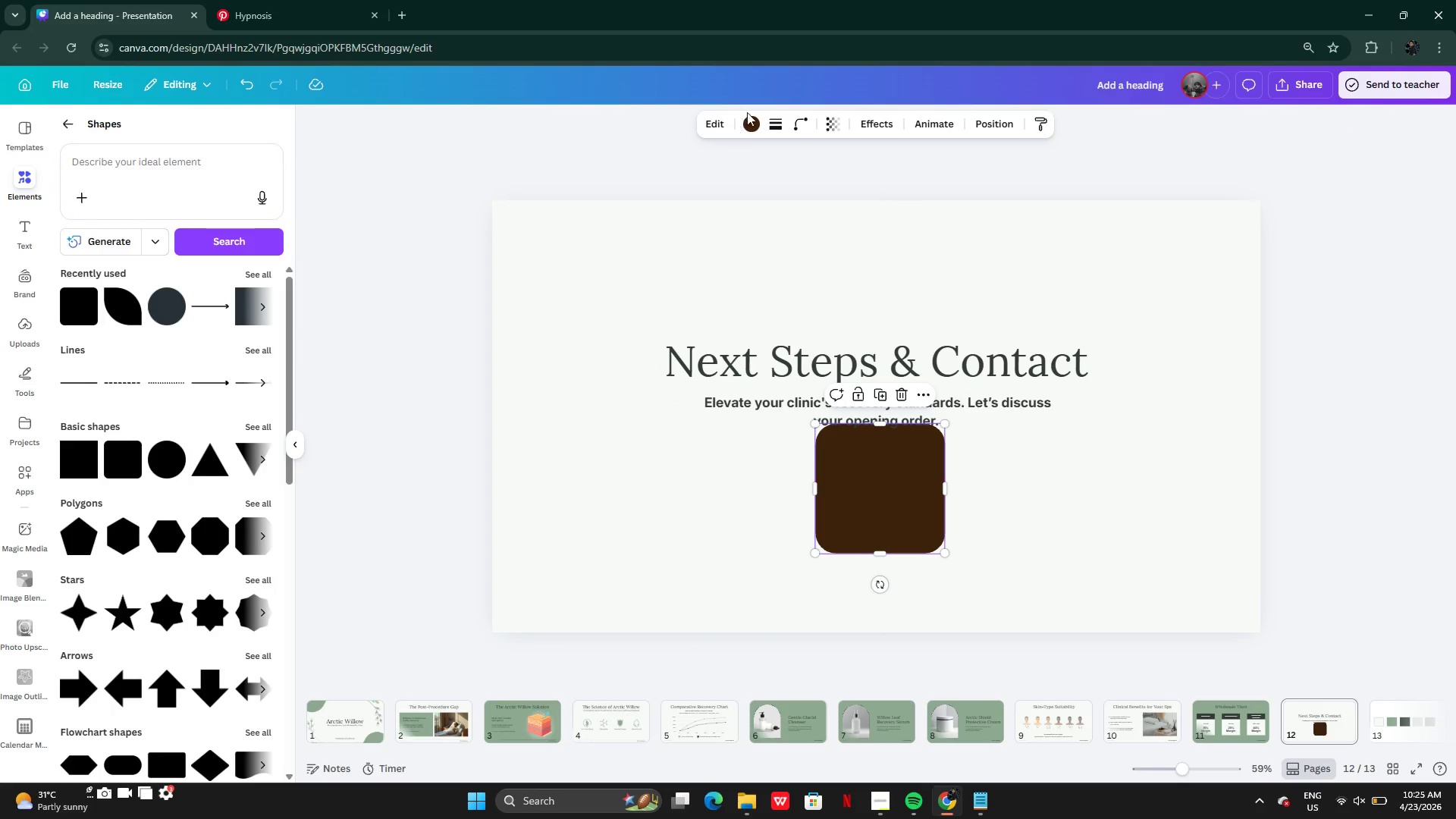 
left_click([748, 121])
 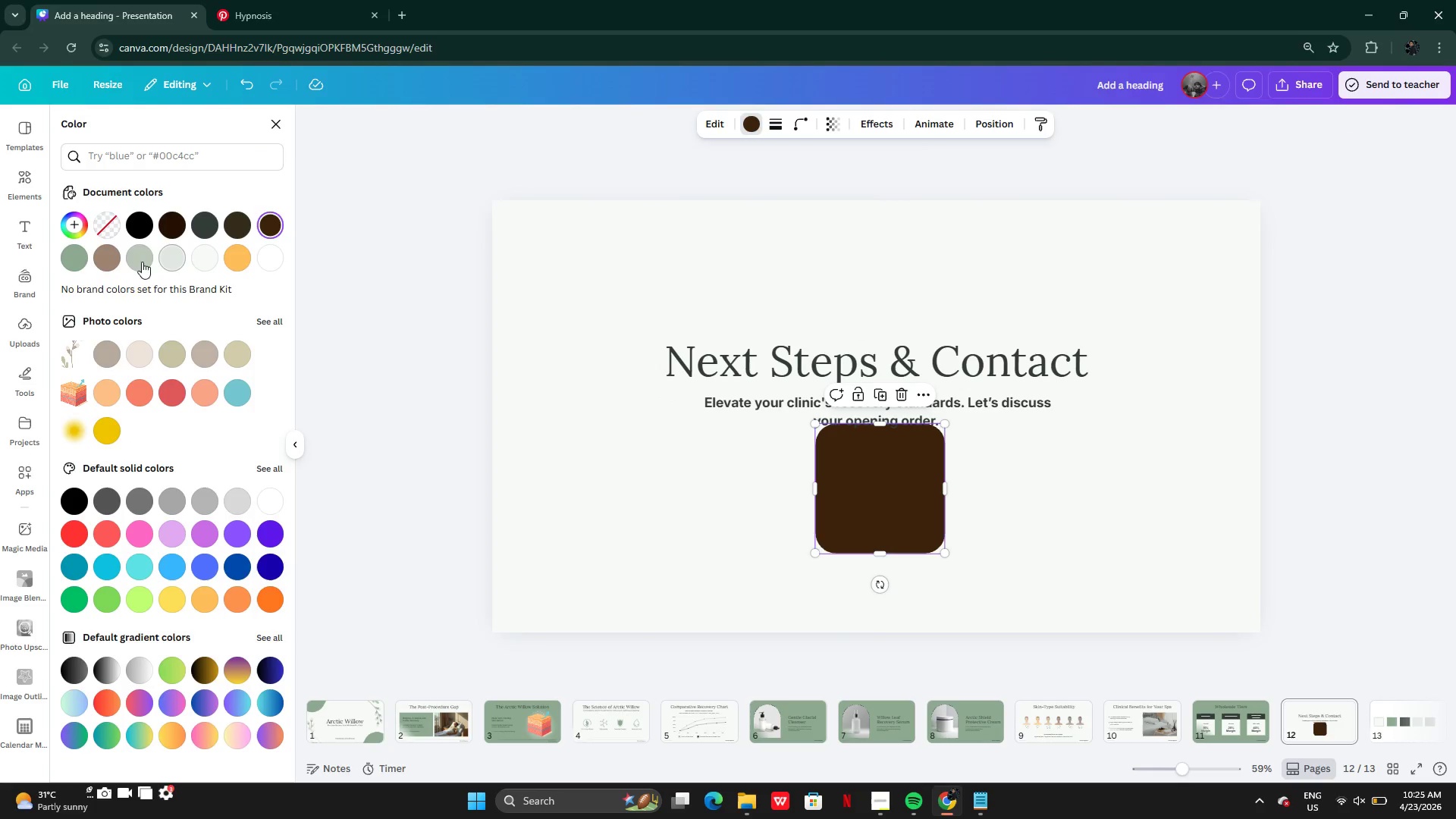 
left_click([72, 259])
 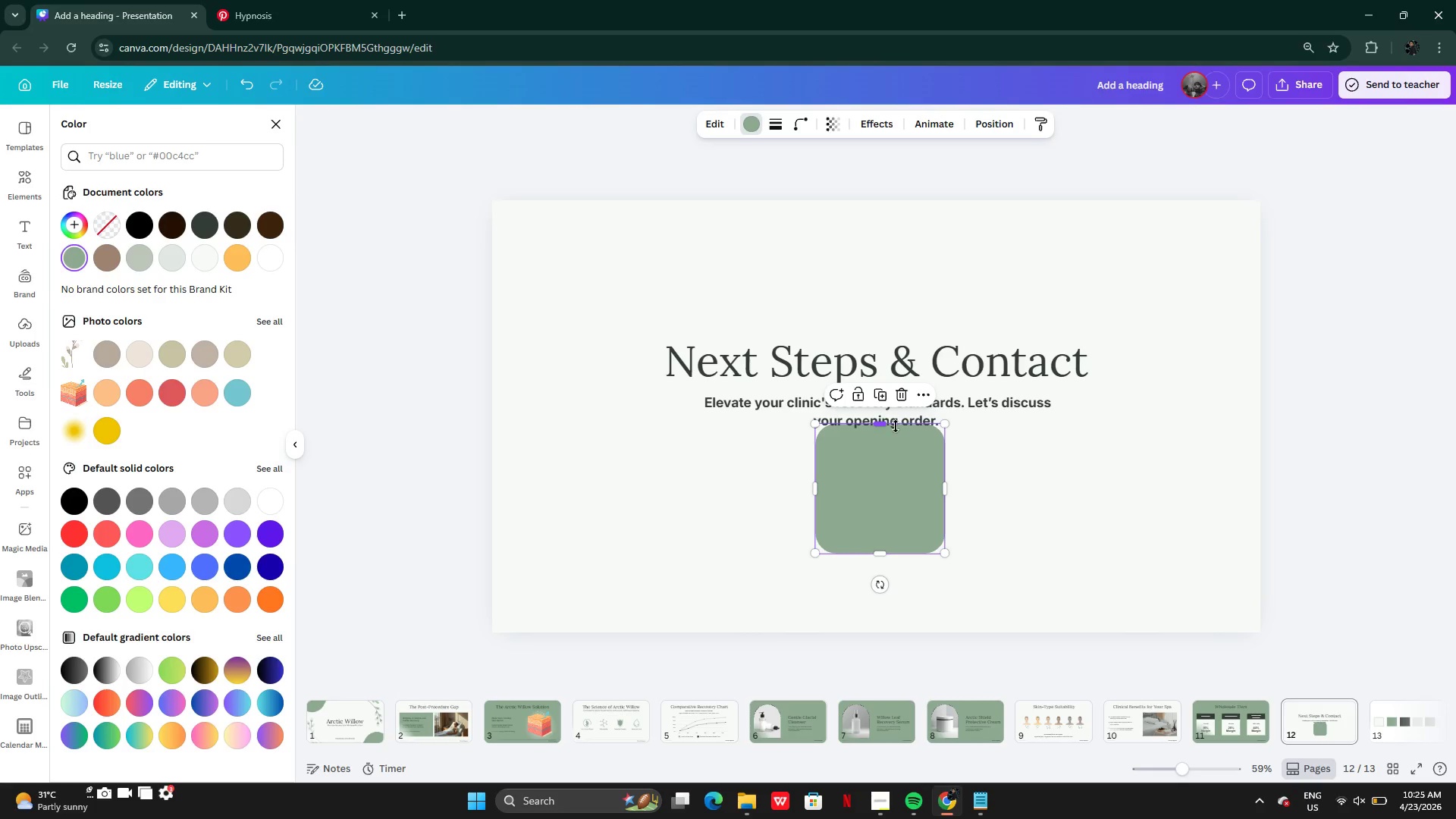 
left_click_drag(start_coordinate=[886, 423], to_coordinate=[886, 509])
 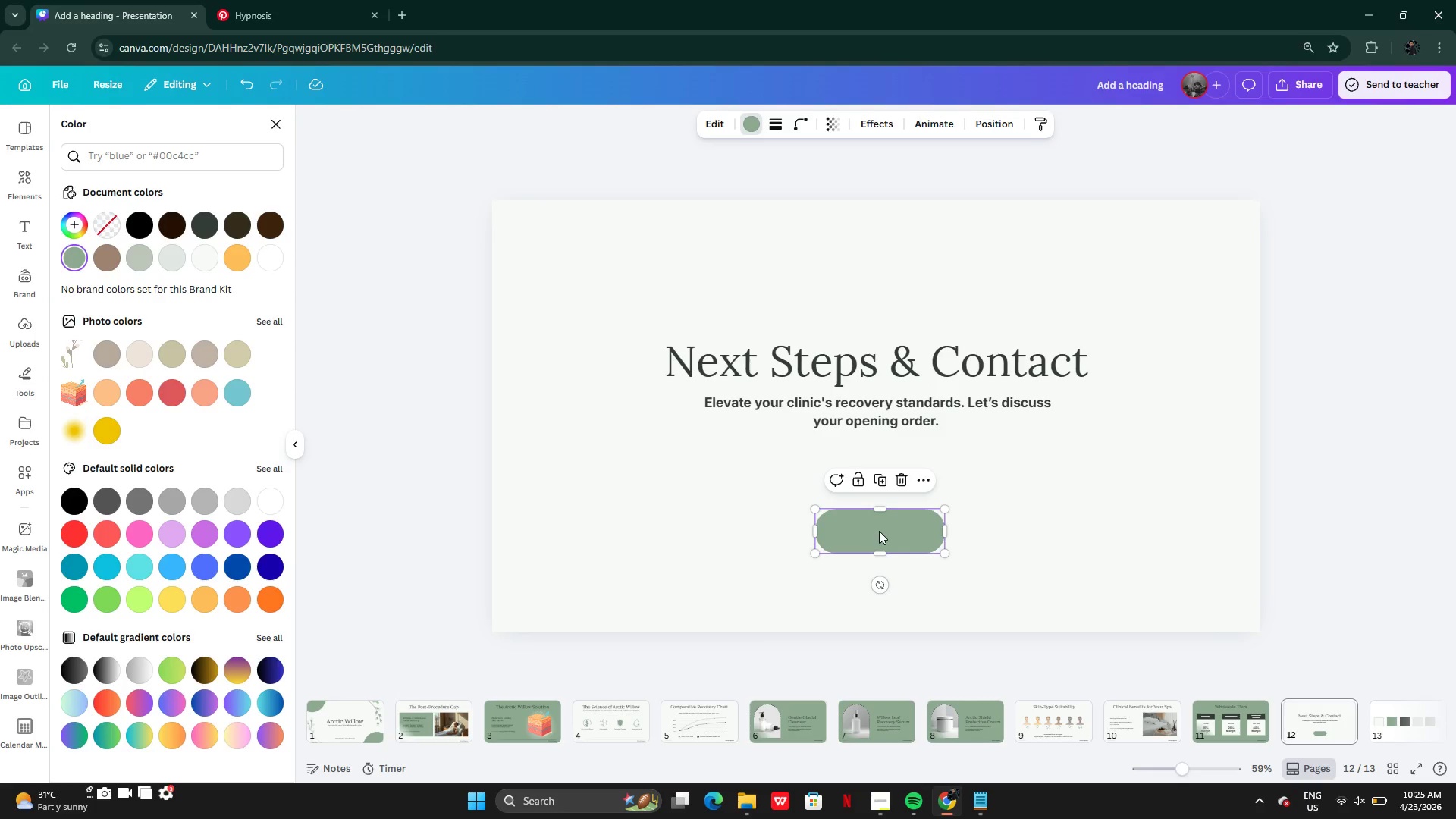 
left_click_drag(start_coordinate=[879, 531], to_coordinate=[877, 472])
 